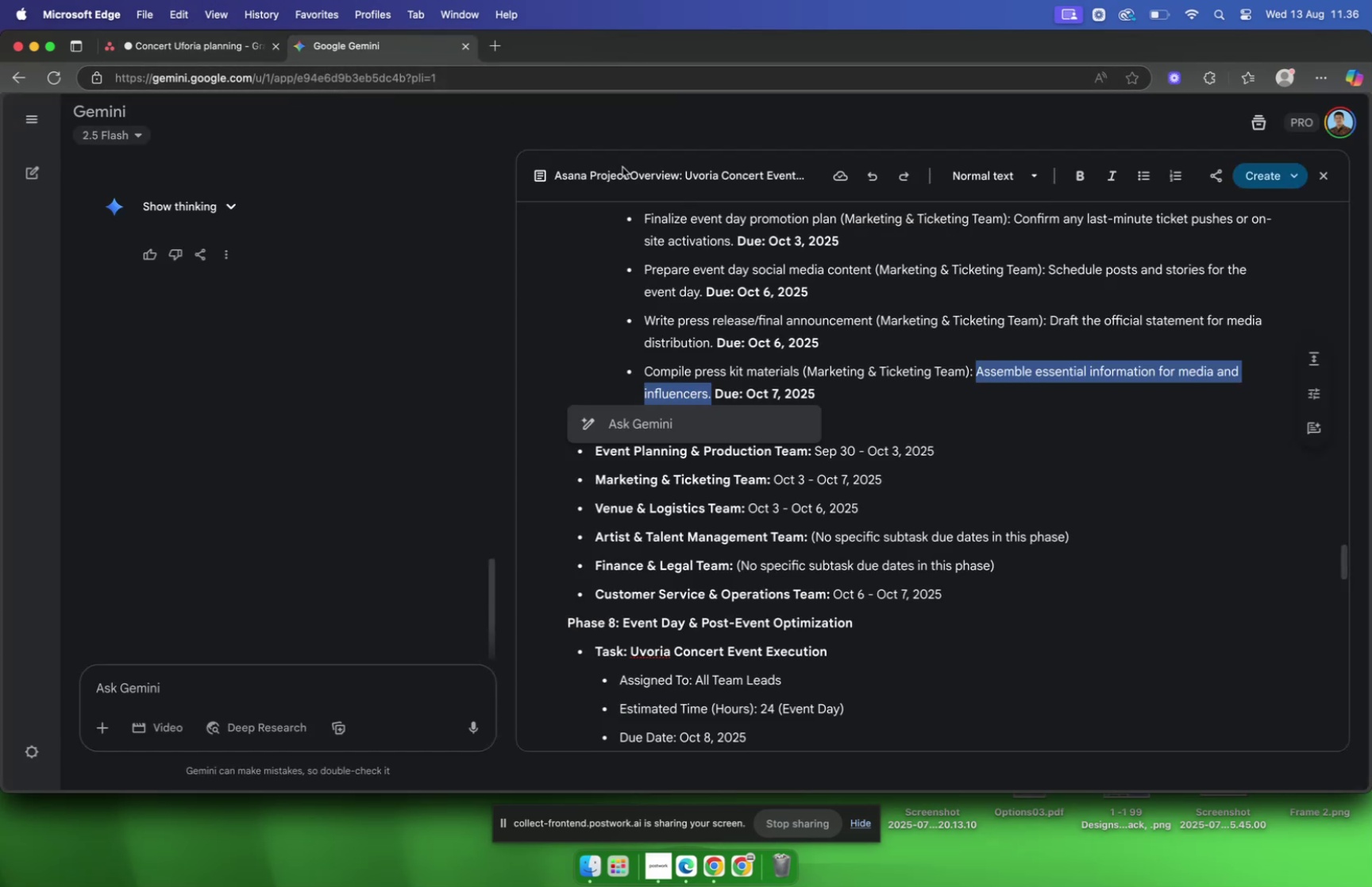 
scroll: coordinate [740, 260], scroll_direction: down, amount: 12.0
 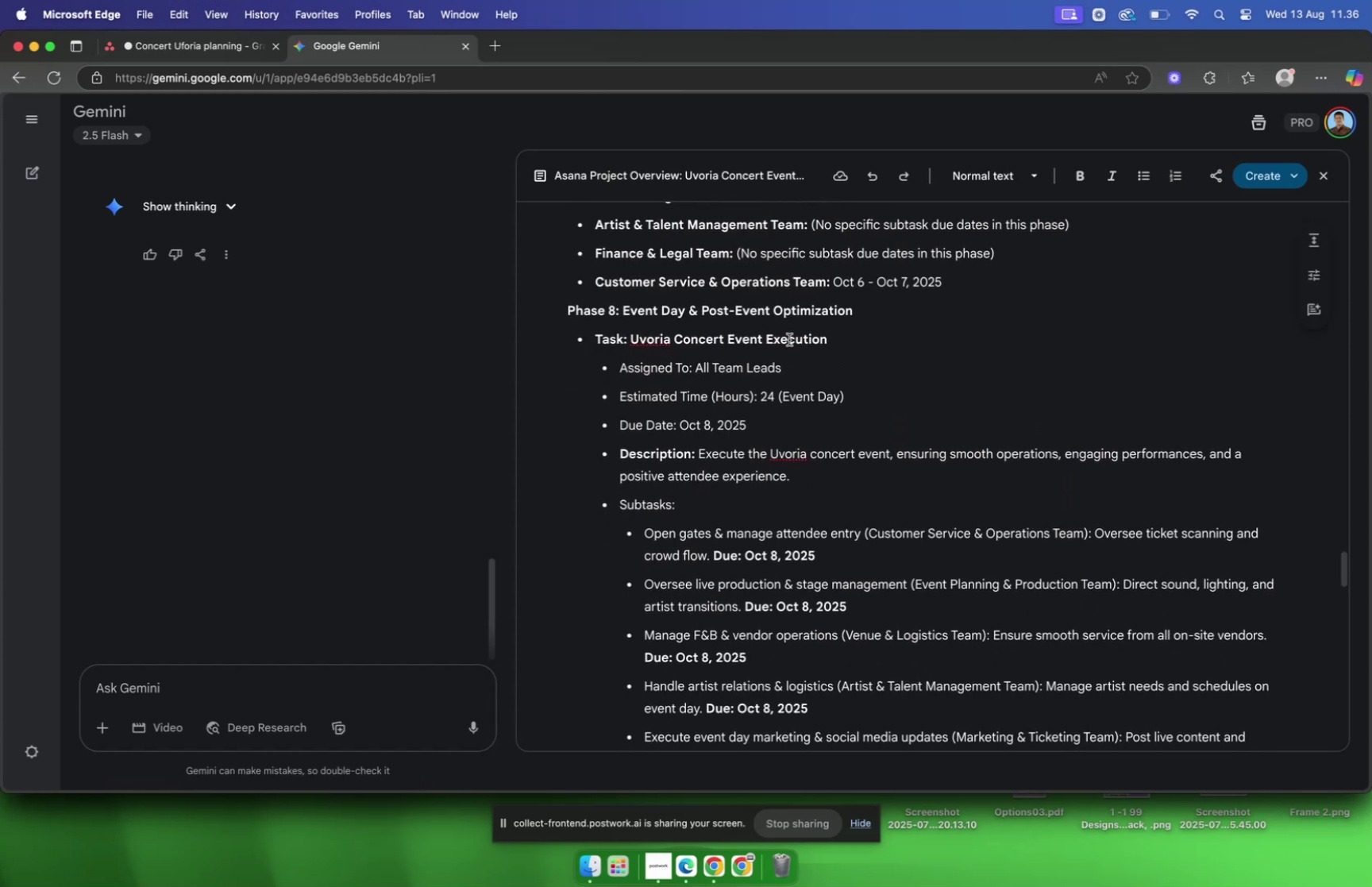 
left_click([787, 357])
 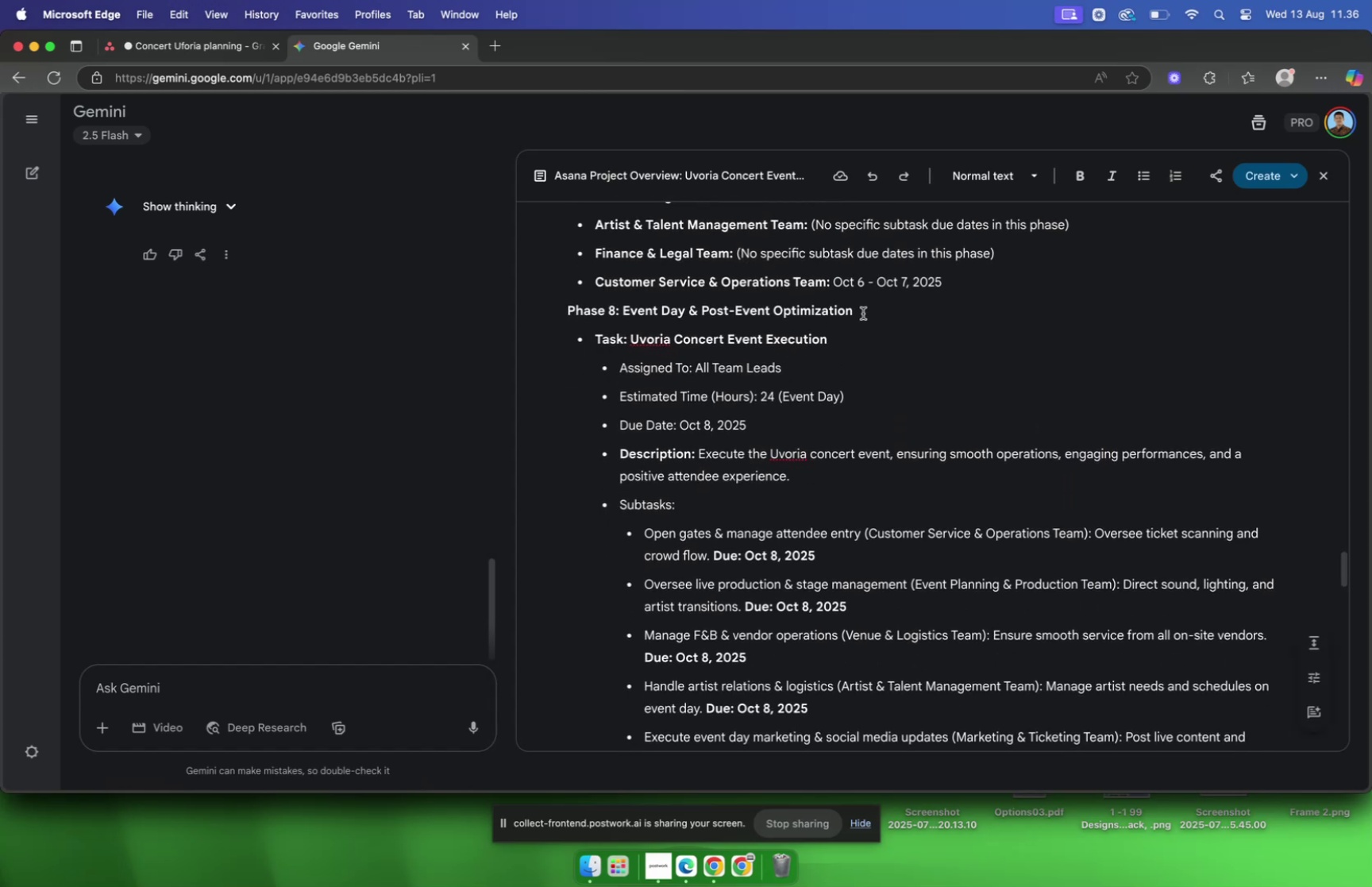 
left_click_drag(start_coordinate=[866, 312], to_coordinate=[570, 318])
 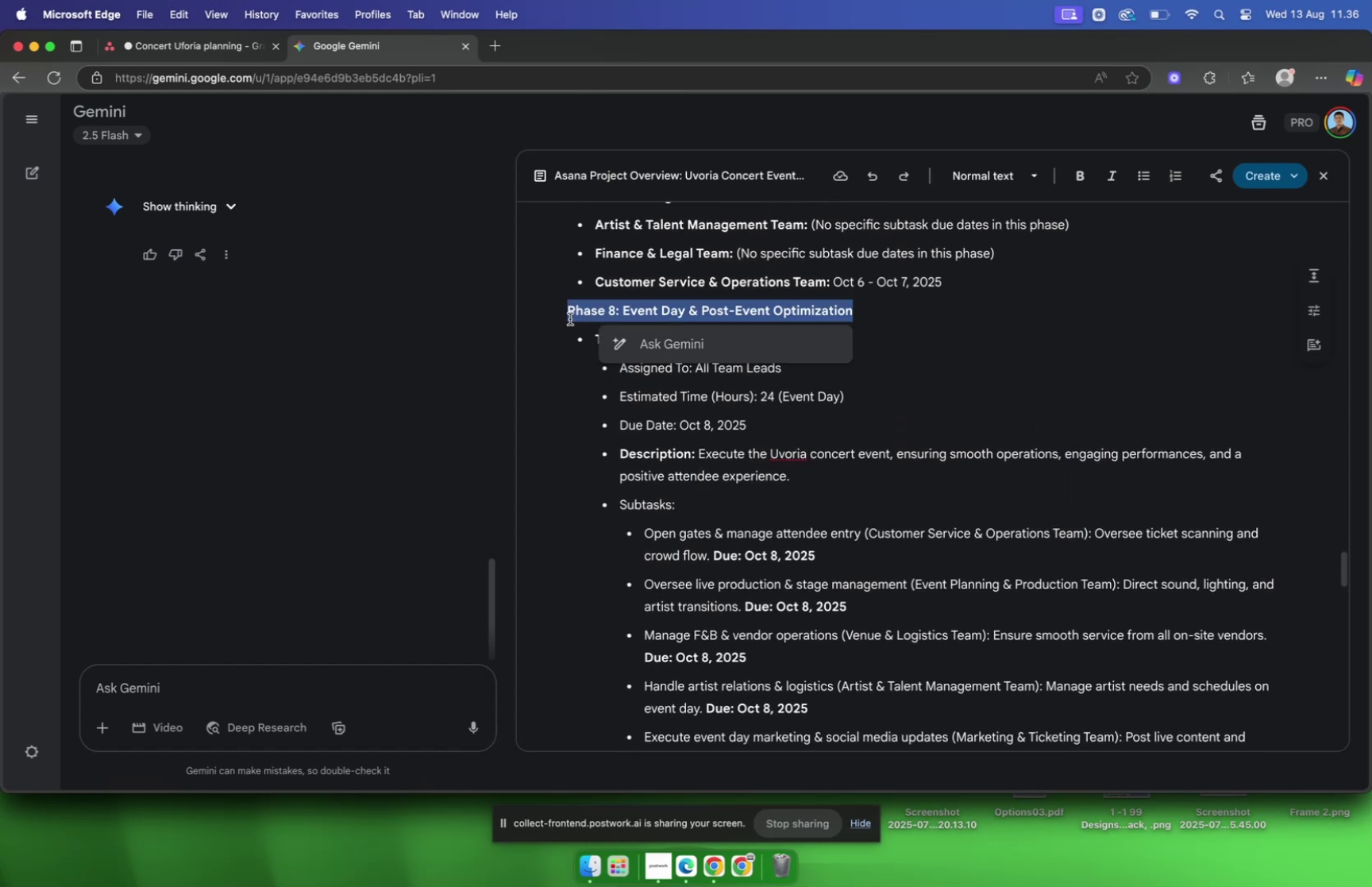 
key(Meta+C)
 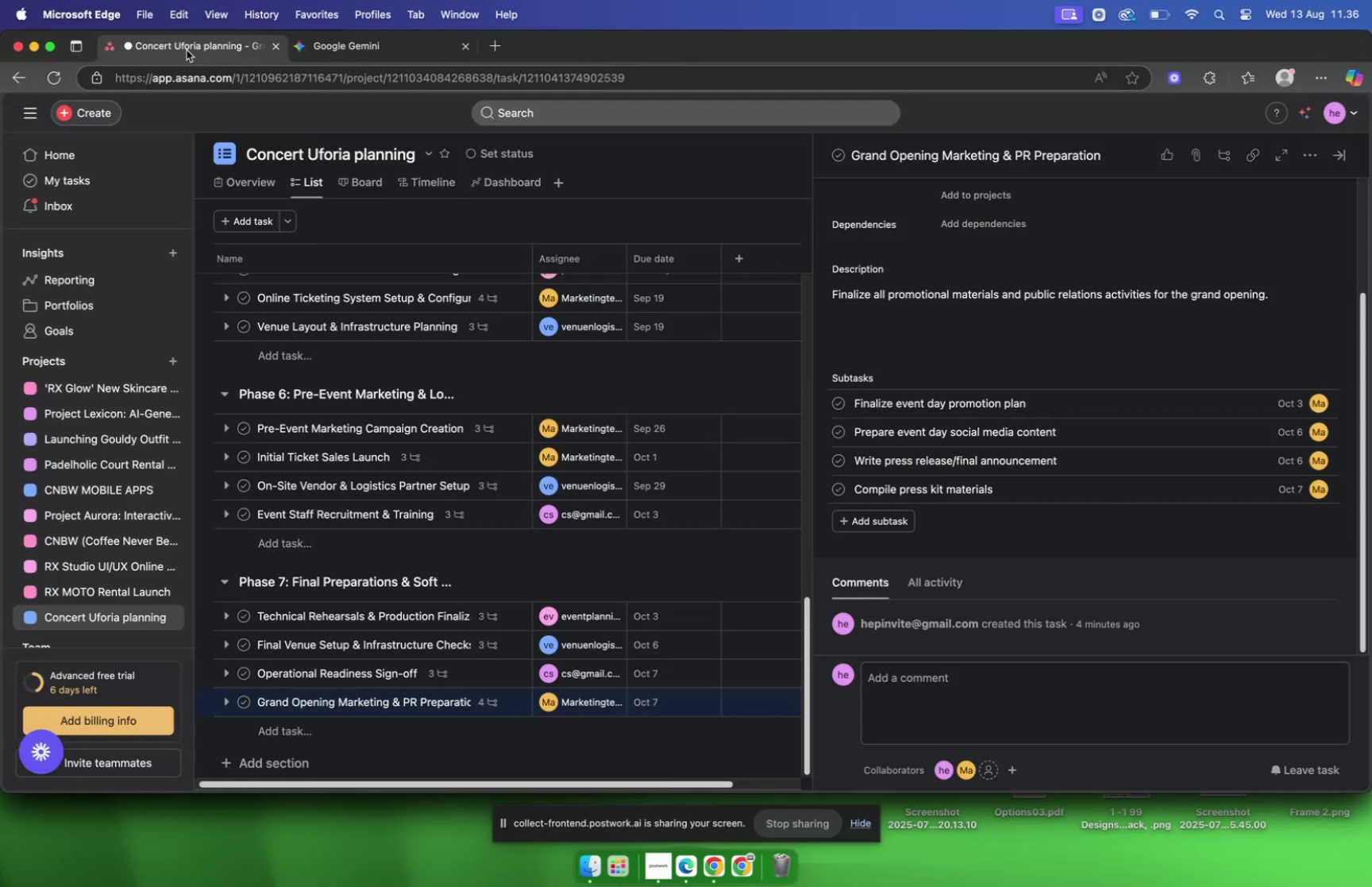 
scroll: coordinate [418, 361], scroll_direction: down, amount: 18.0
 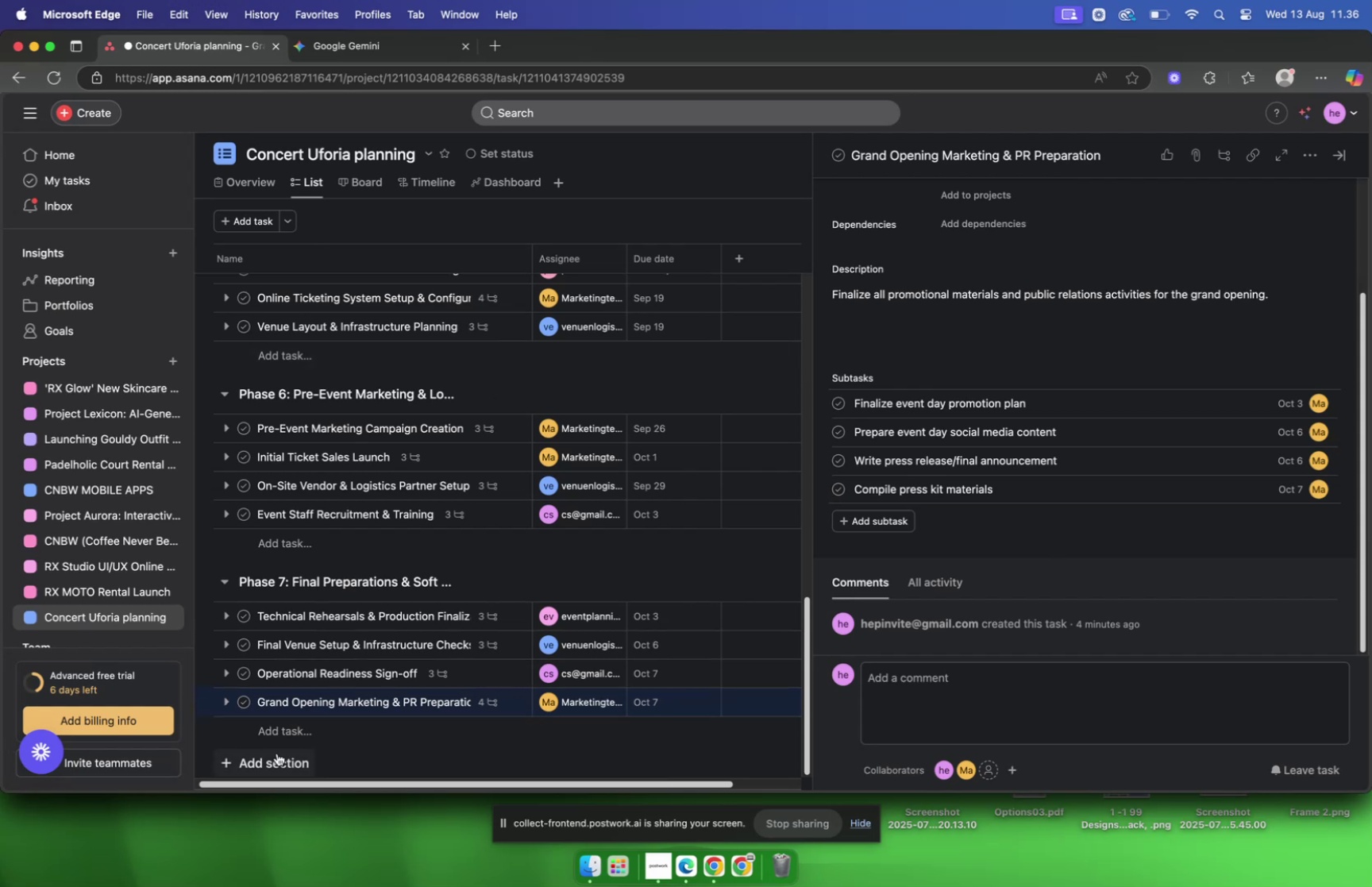 
left_click([277, 756])
 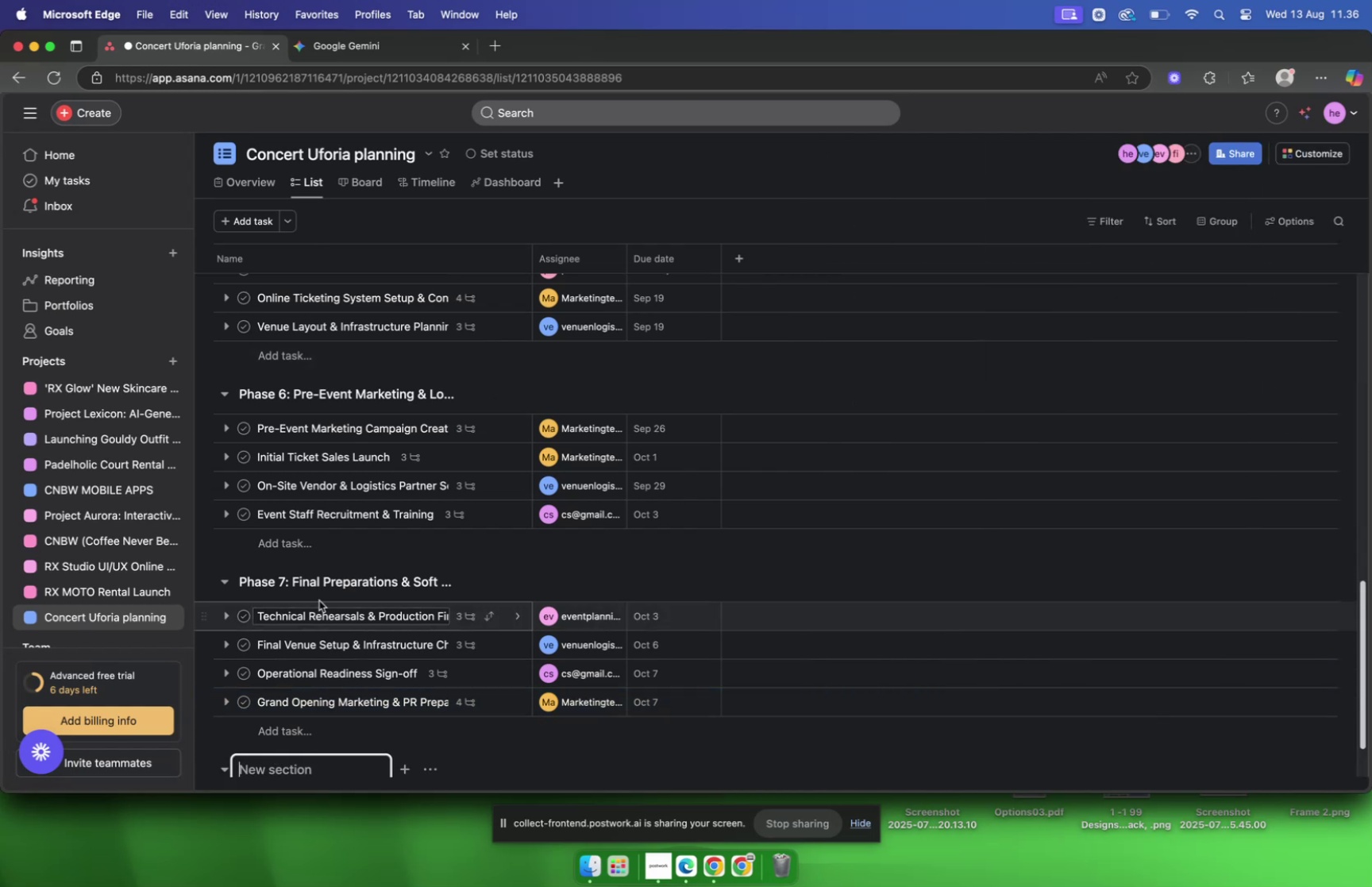 
key(Meta+V)
 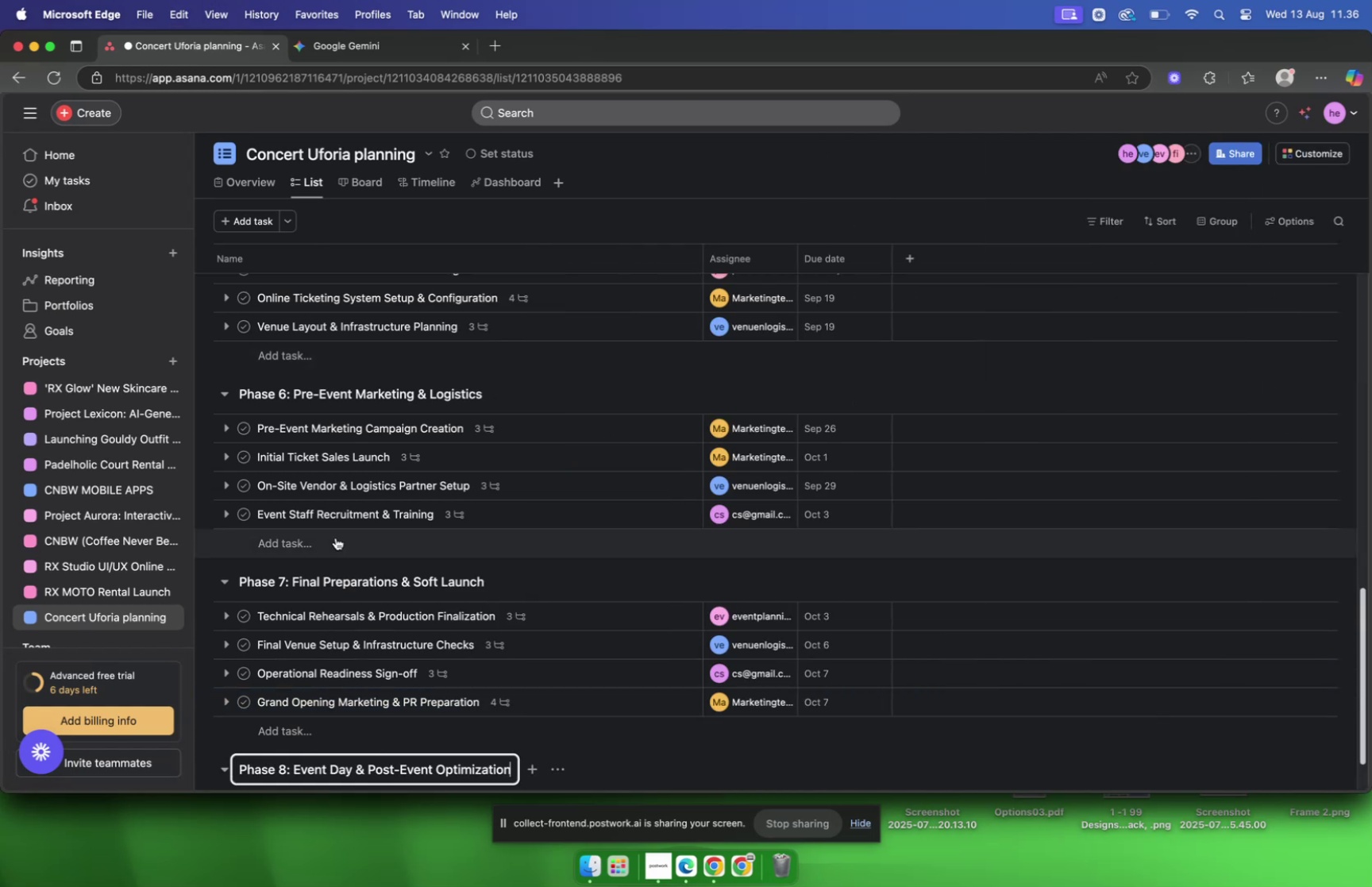 
scroll: coordinate [356, 445], scroll_direction: down, amount: 27.0
 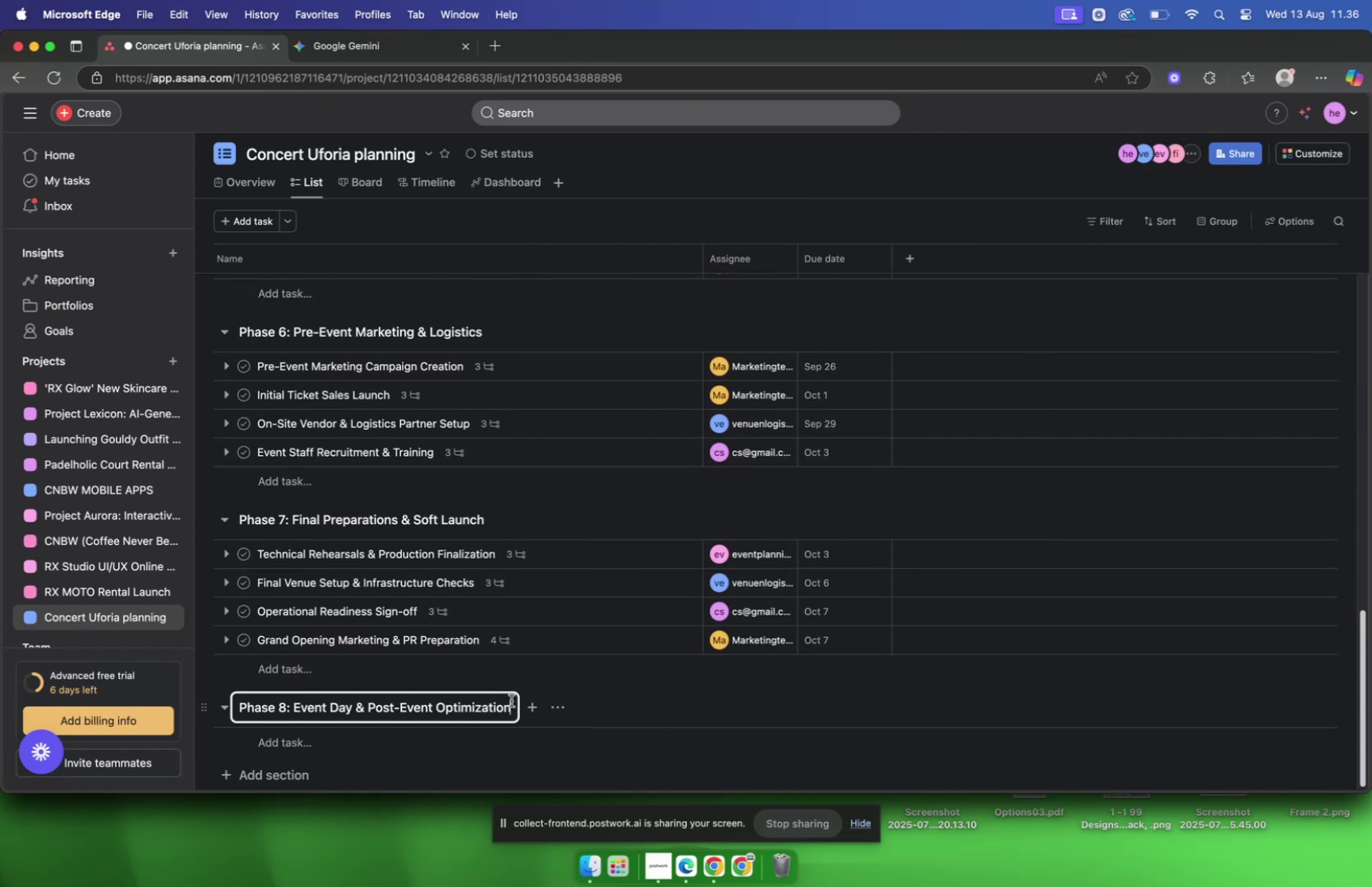 
left_click([422, 742])
 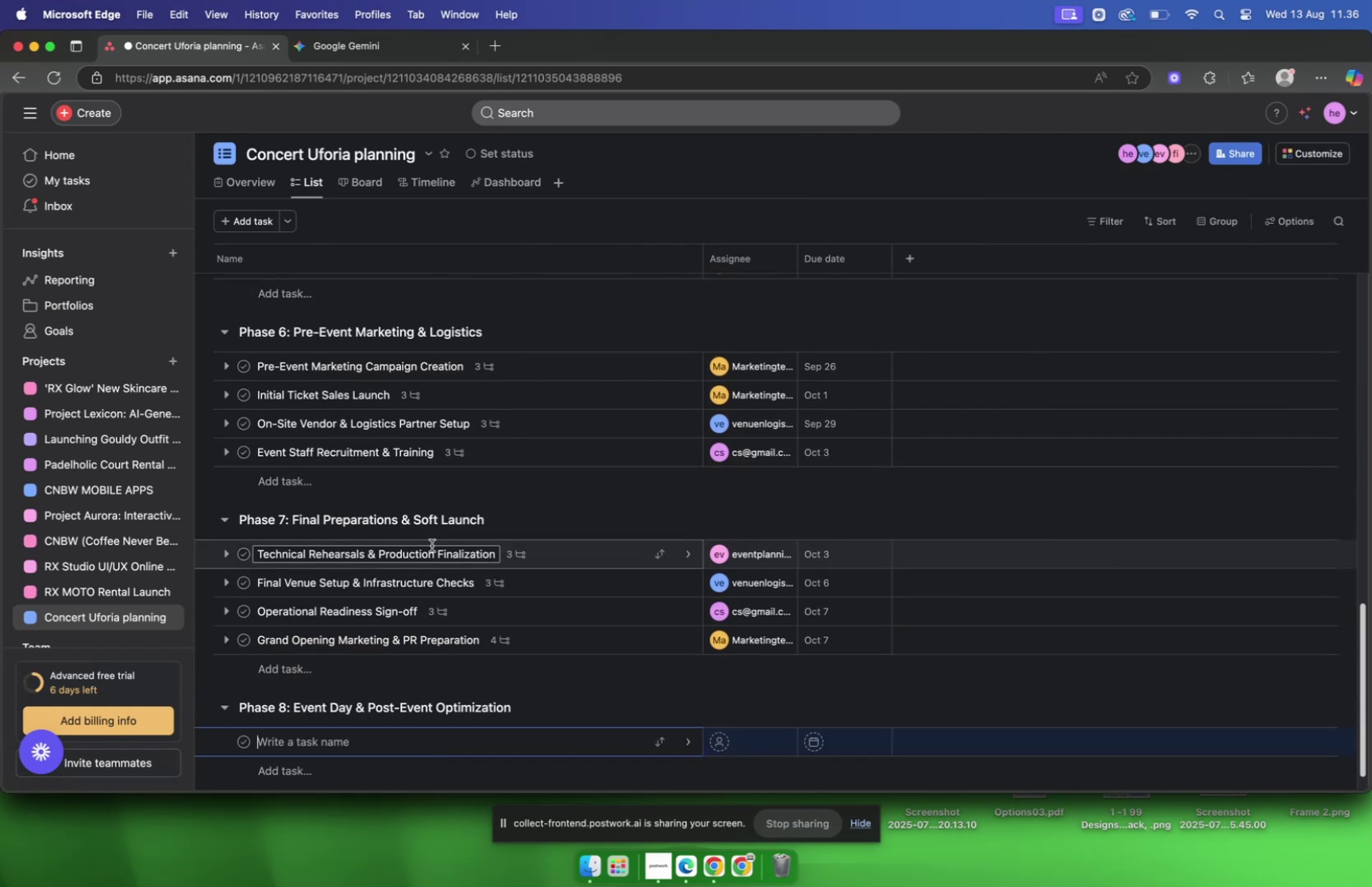 
scroll: coordinate [424, 474], scroll_direction: down, amount: 16.0
 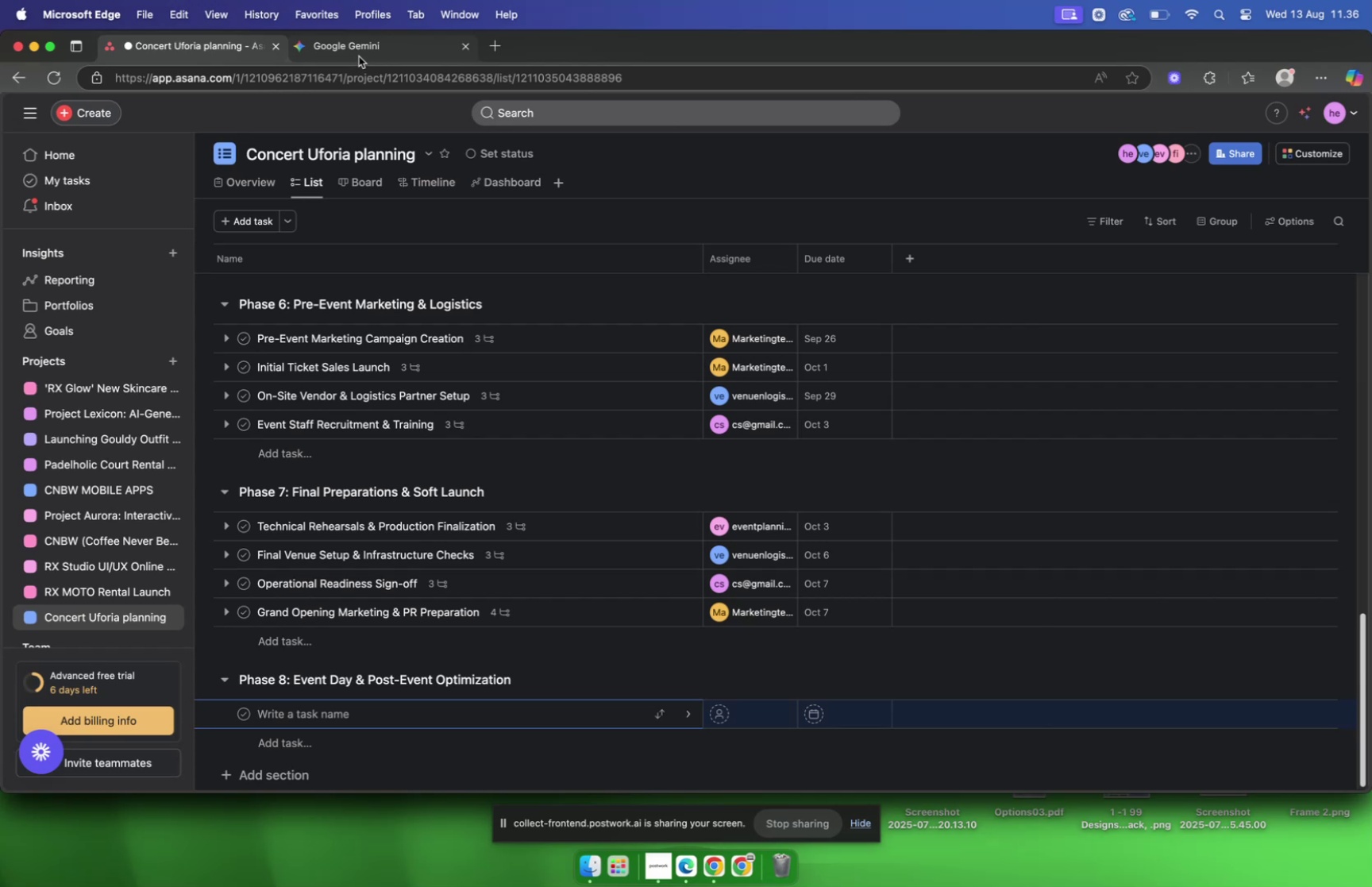 
left_click([359, 56])
 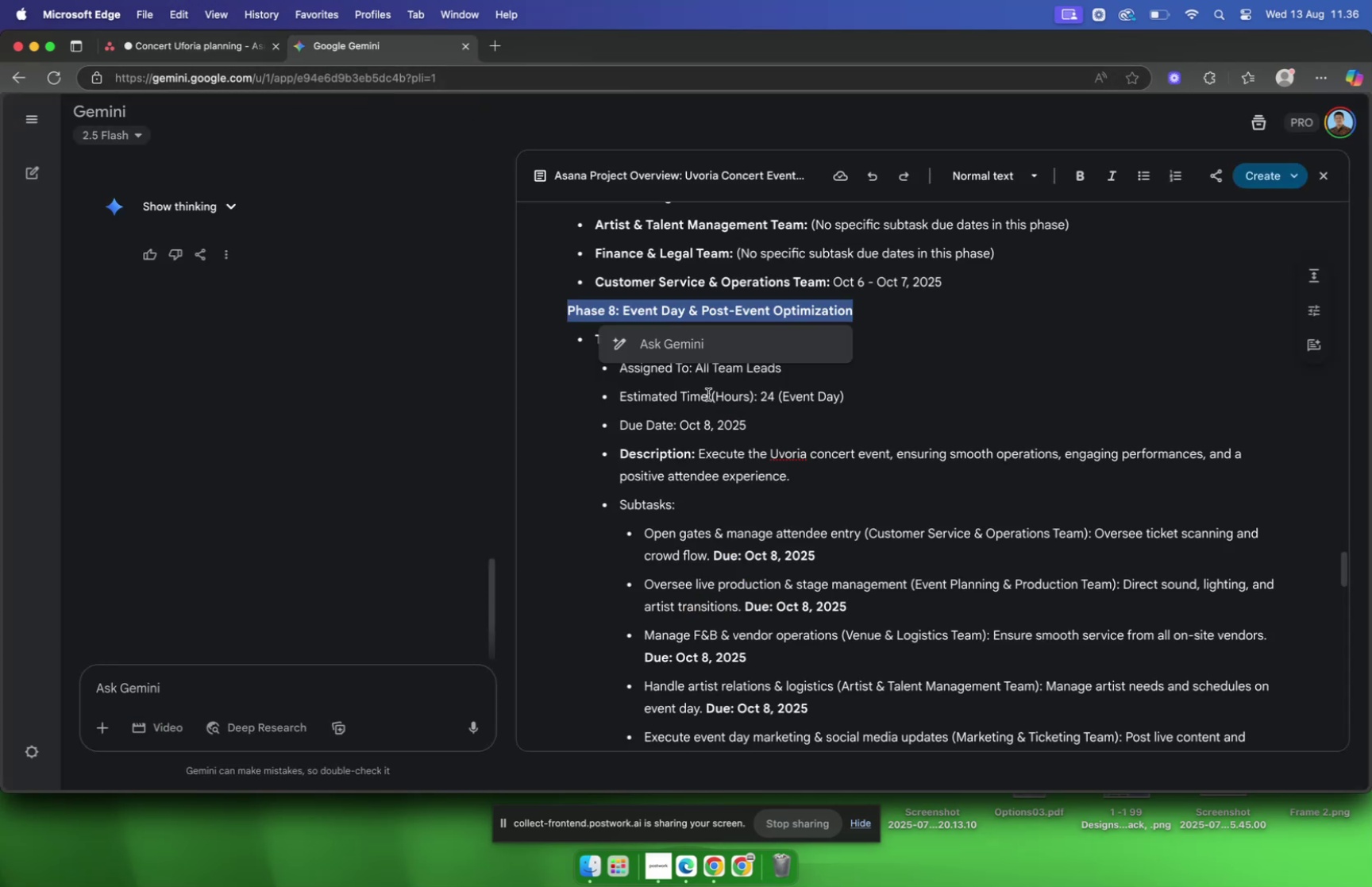 
left_click([705, 448])
 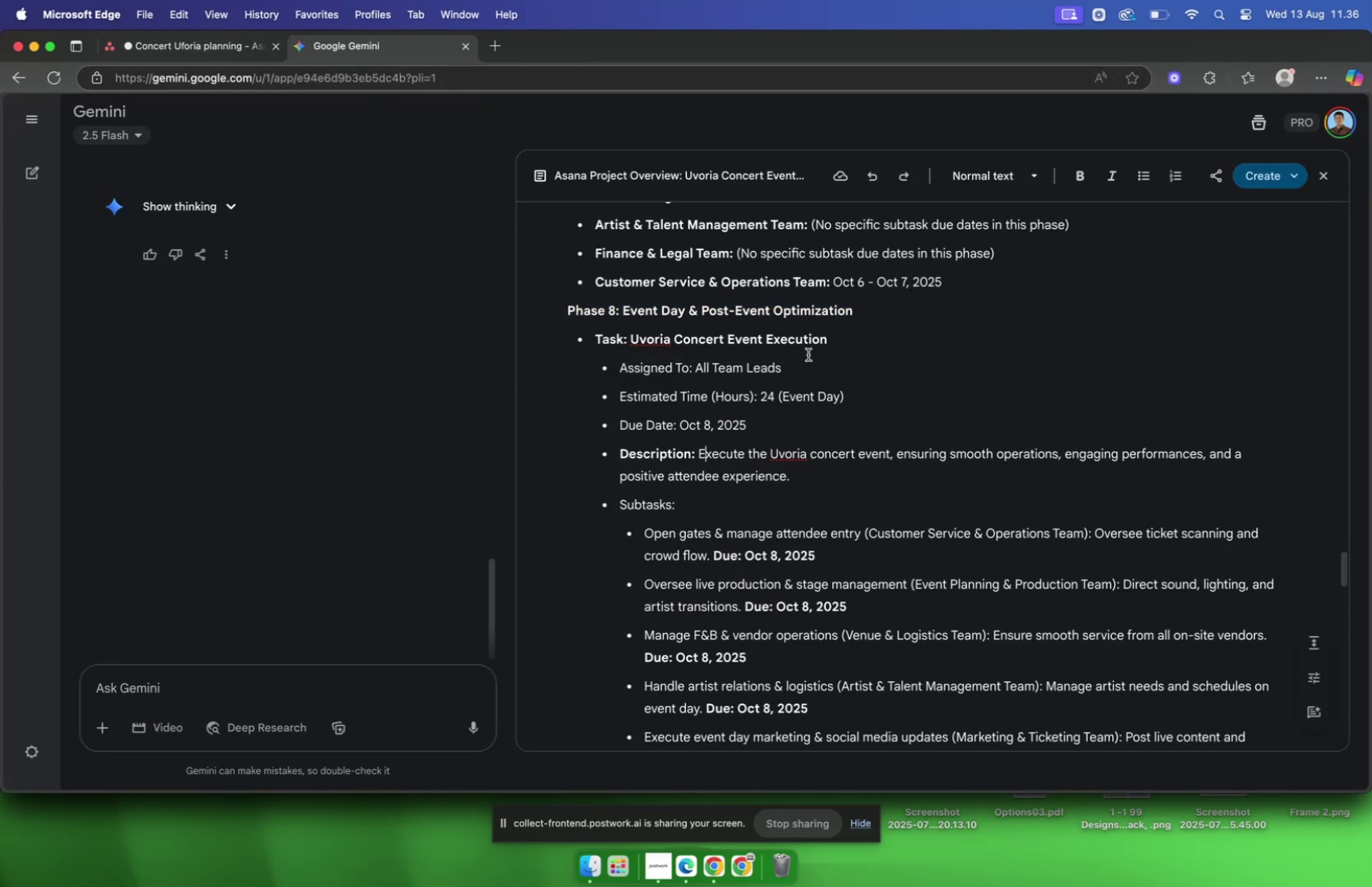 
left_click_drag(start_coordinate=[841, 345], to_coordinate=[634, 345])
 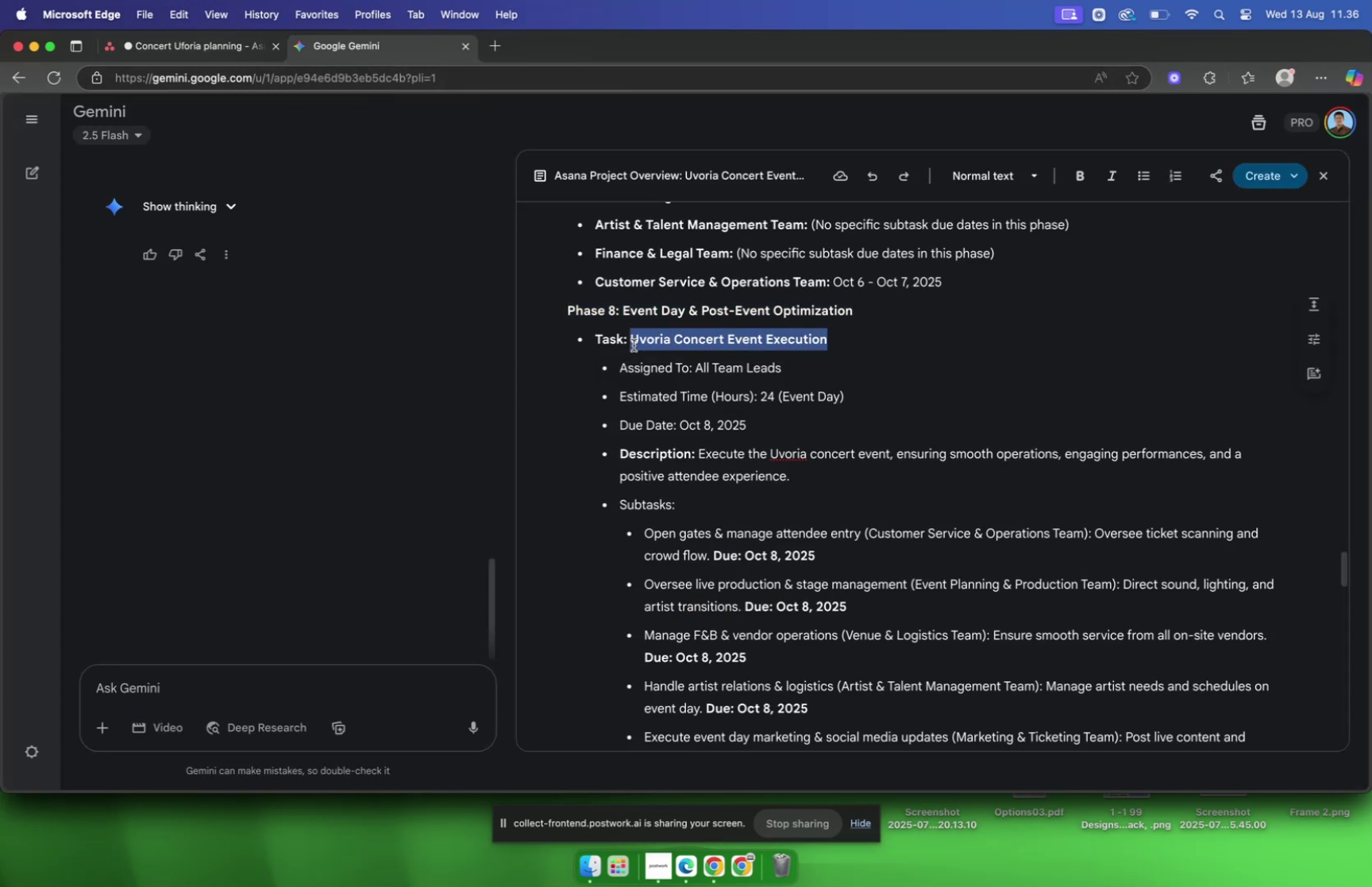 
key(Meta+C)
 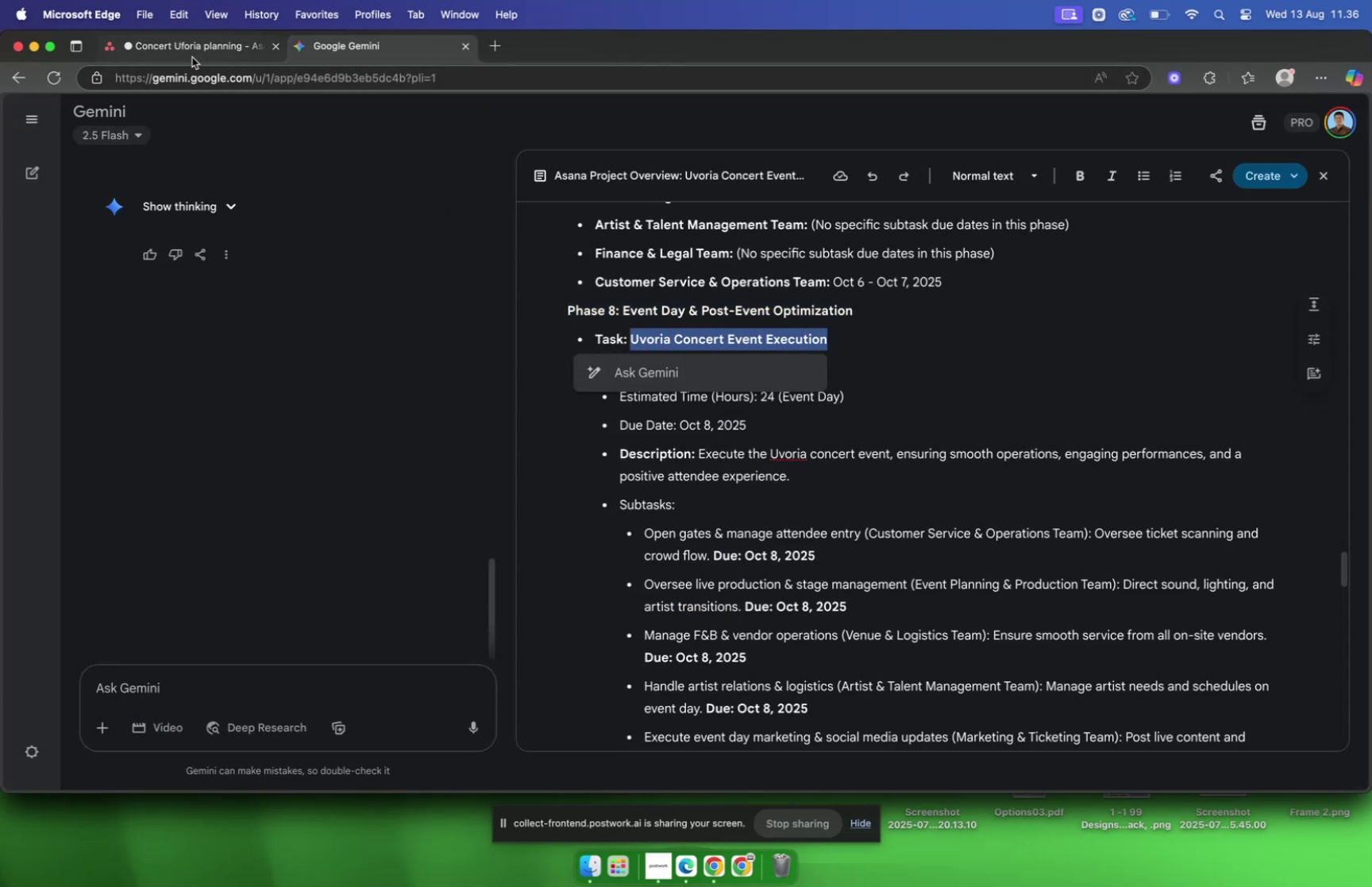 
left_click([191, 56])
 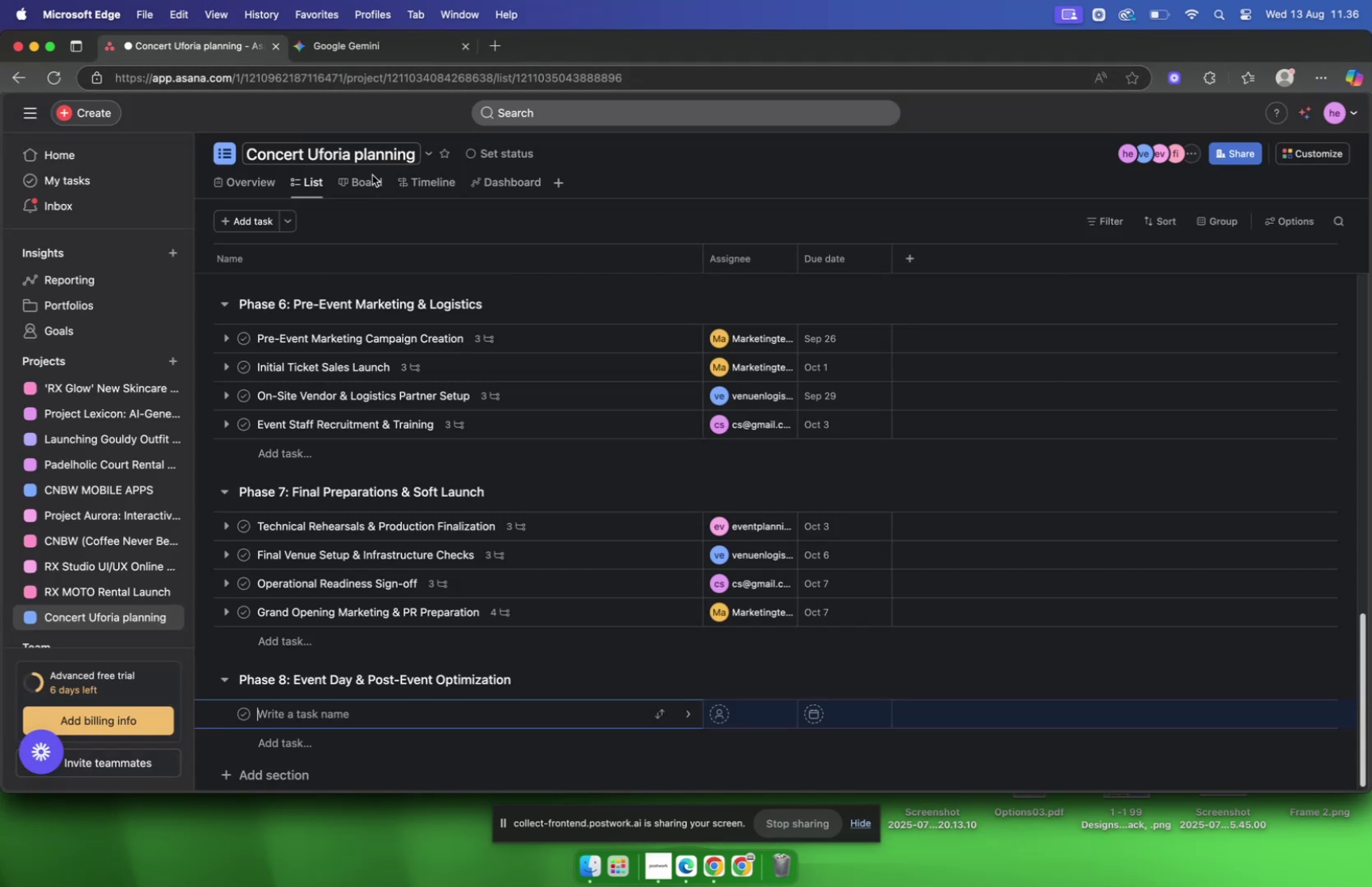 
key(Meta+V)
 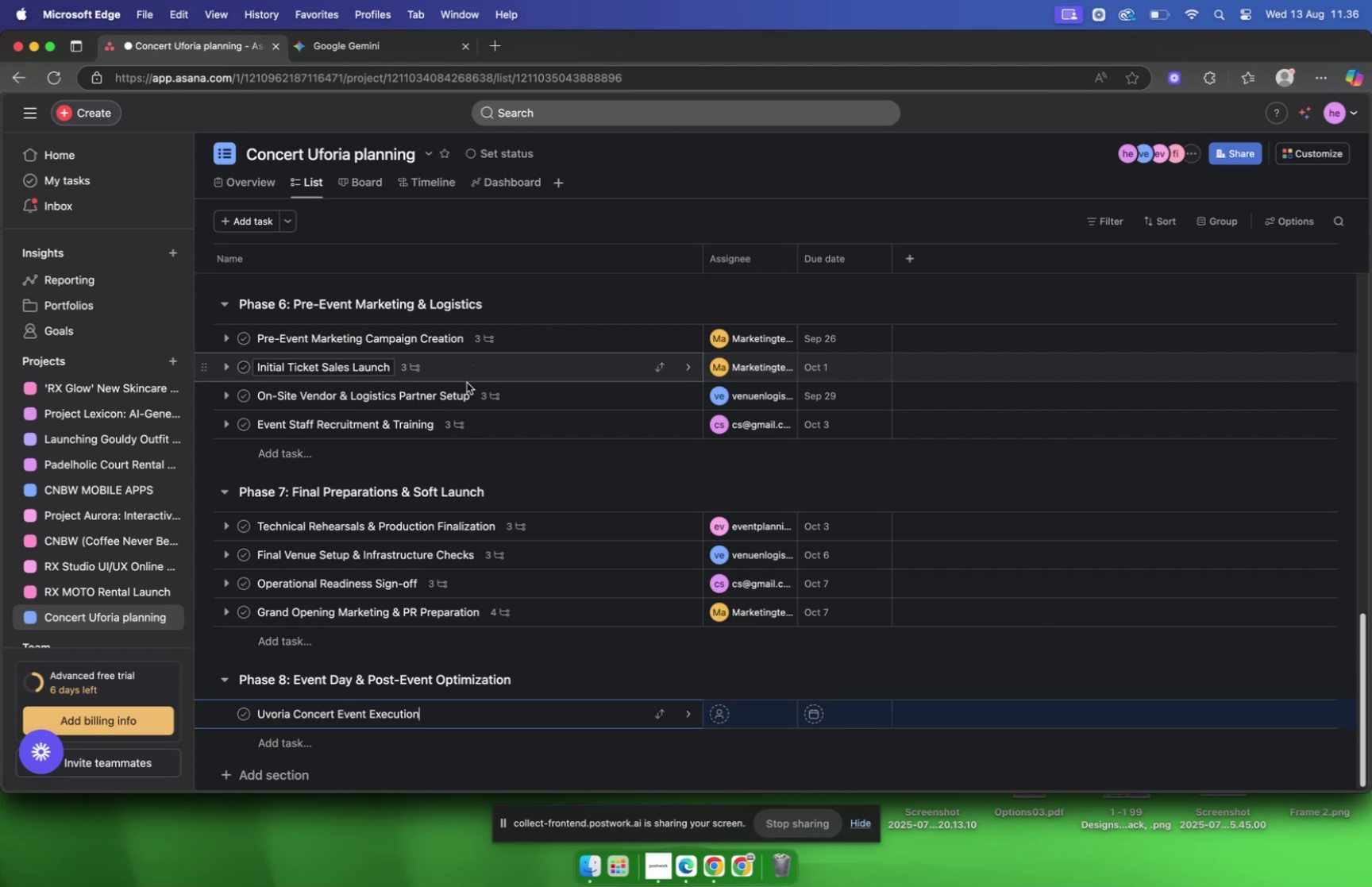 
scroll: coordinate [461, 393], scroll_direction: down, amount: 1.0
 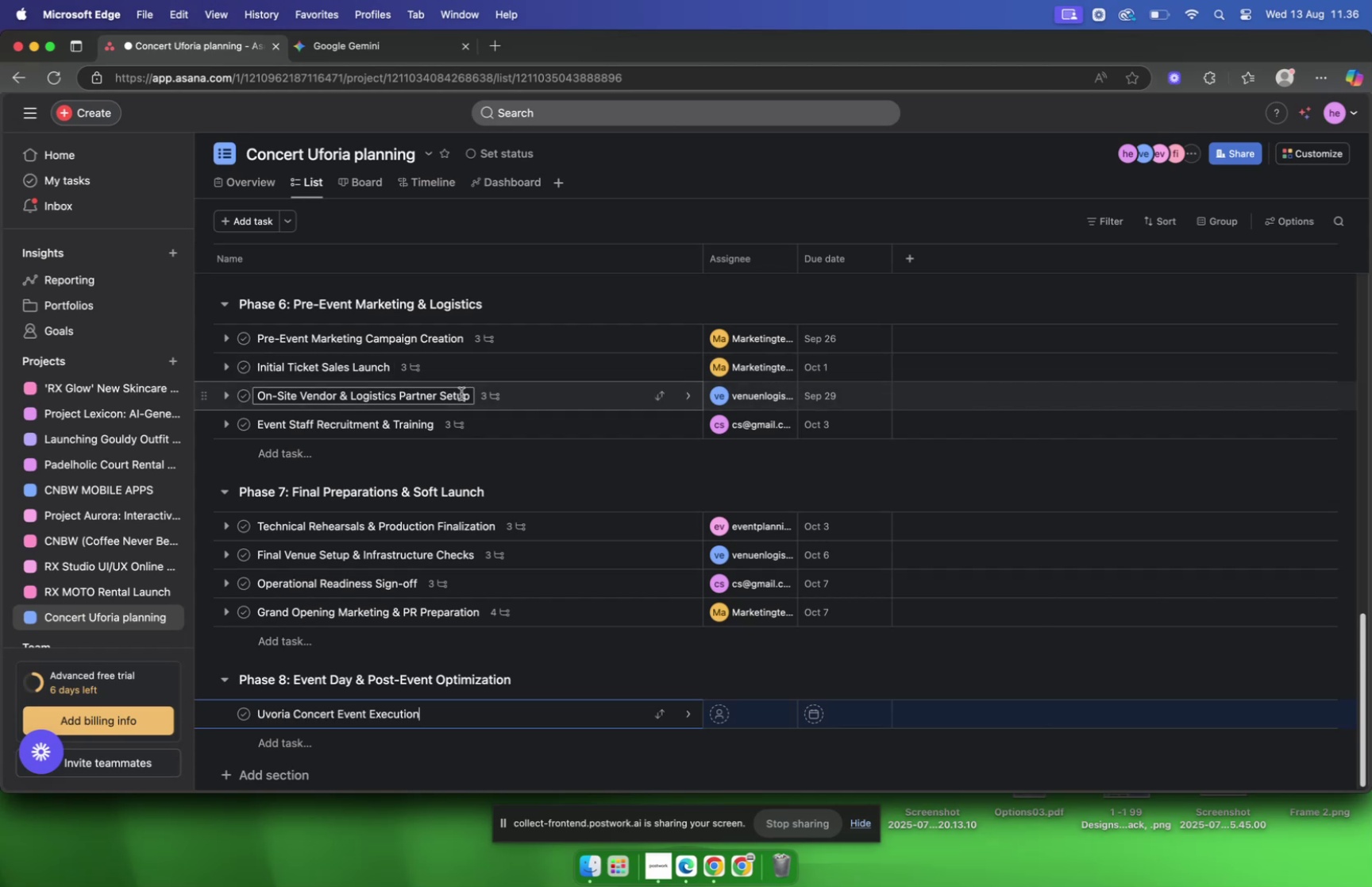 
wait(6.22)
 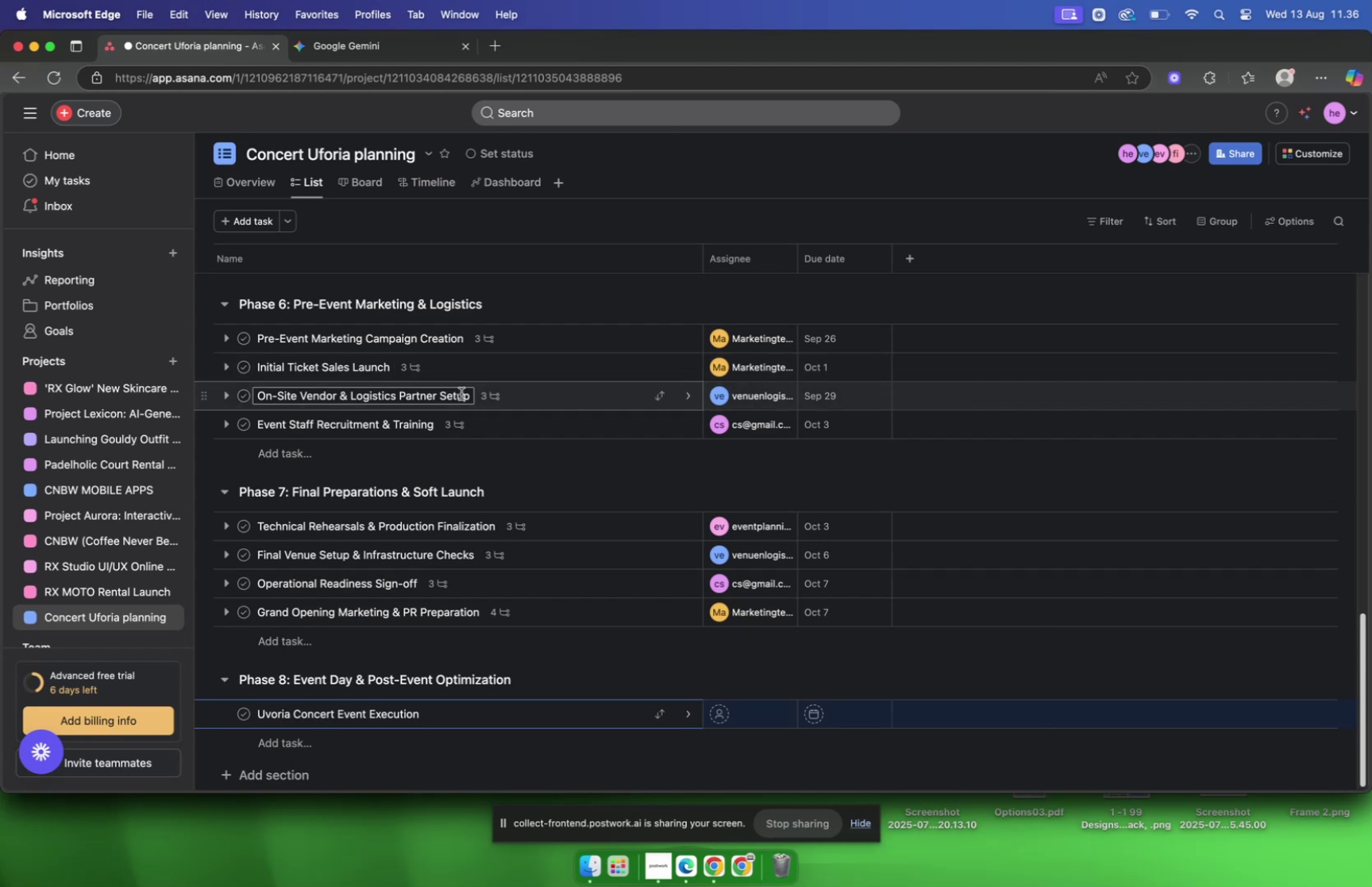 
left_click([497, 714])
 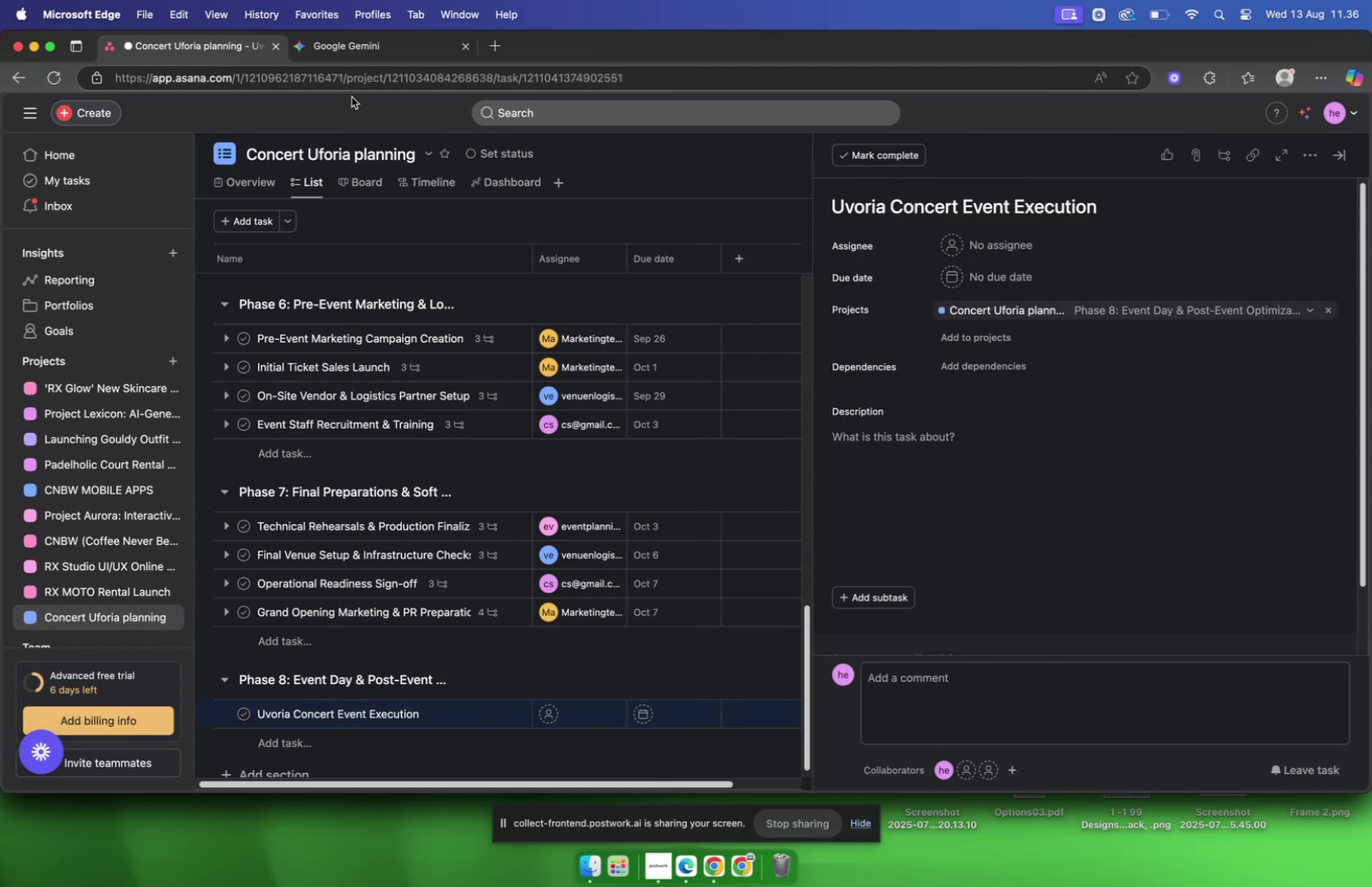 
left_click([351, 53])
 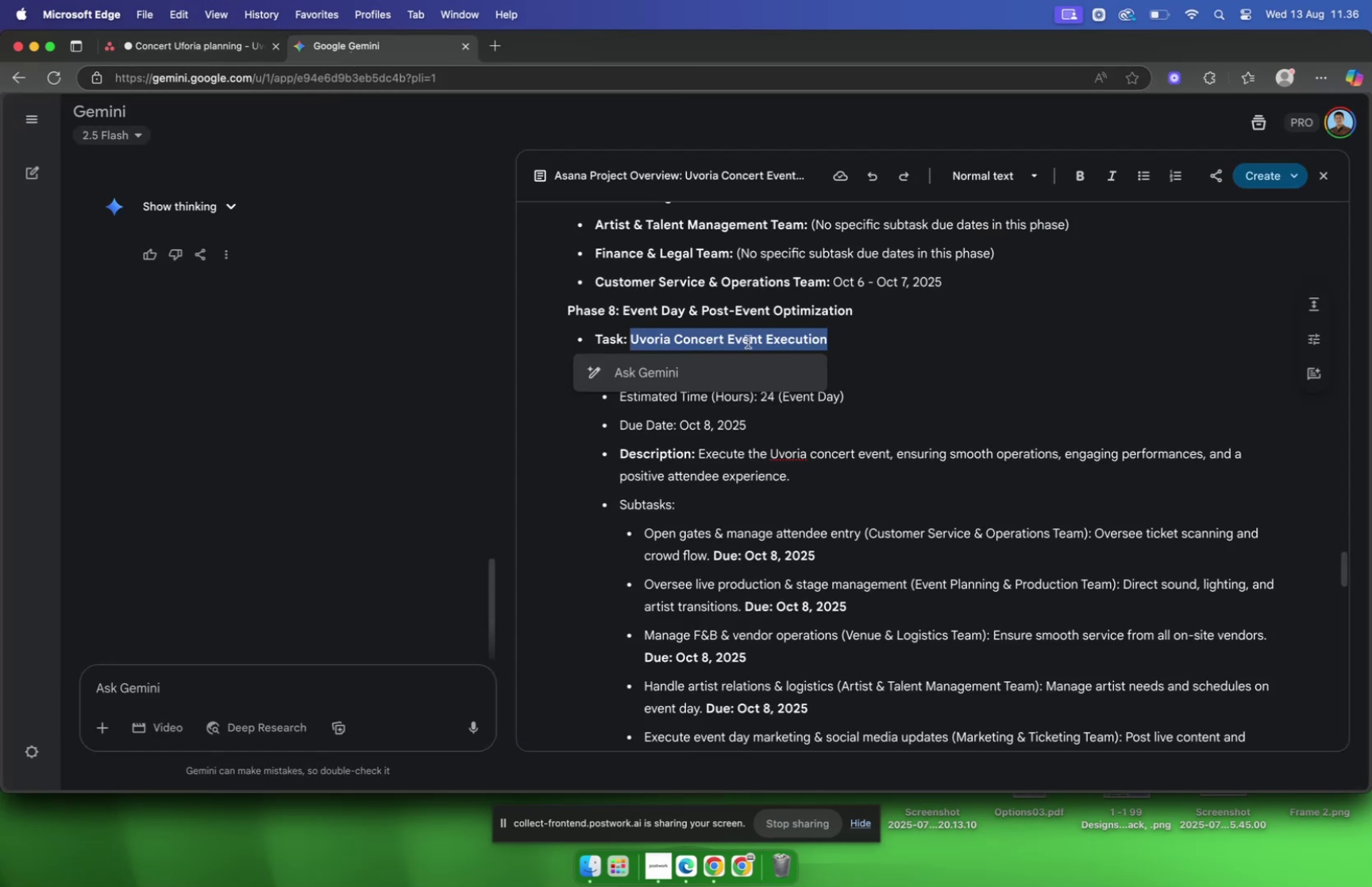 
left_click([908, 340])
 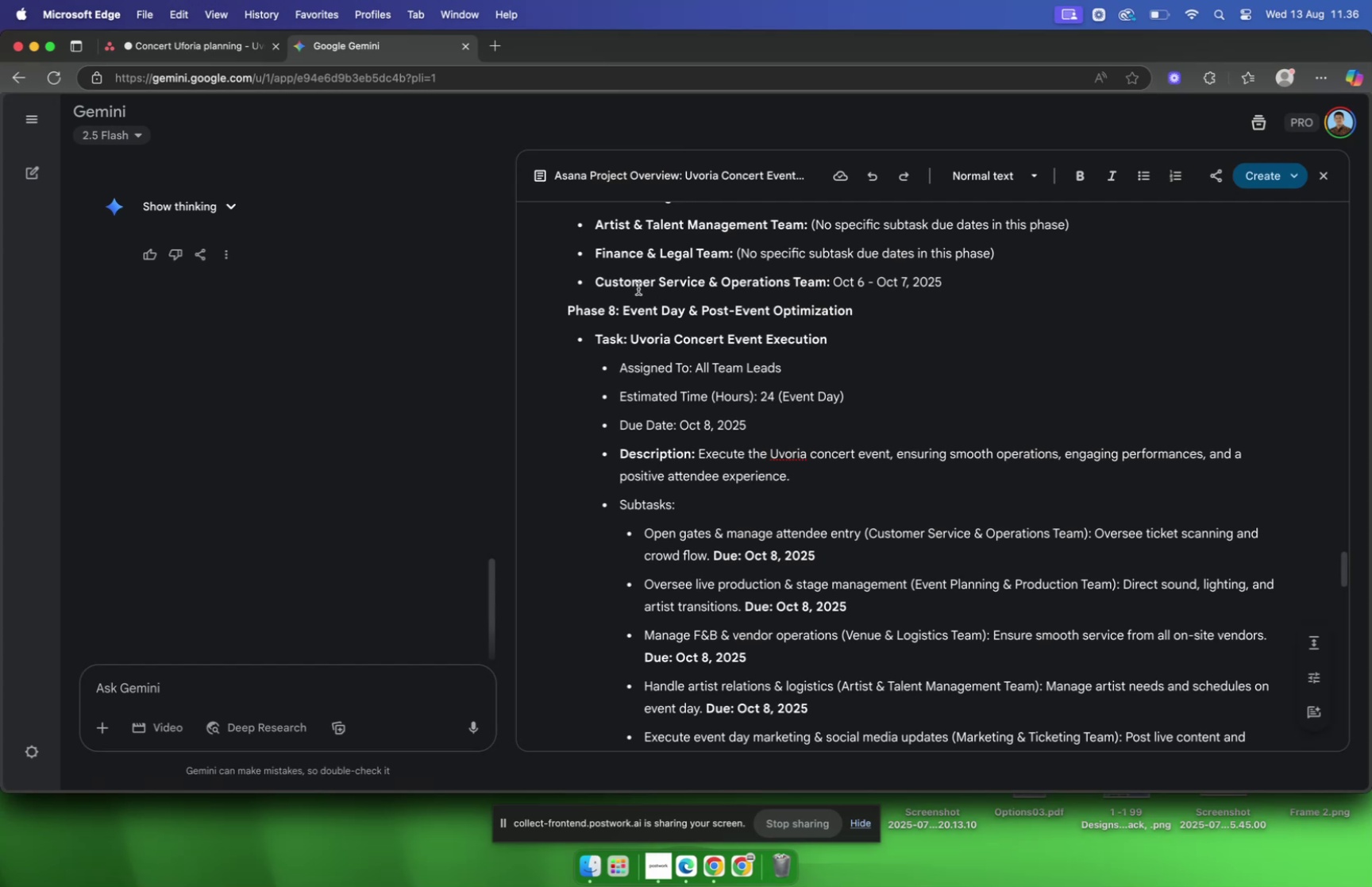 
left_click([190, 54])
 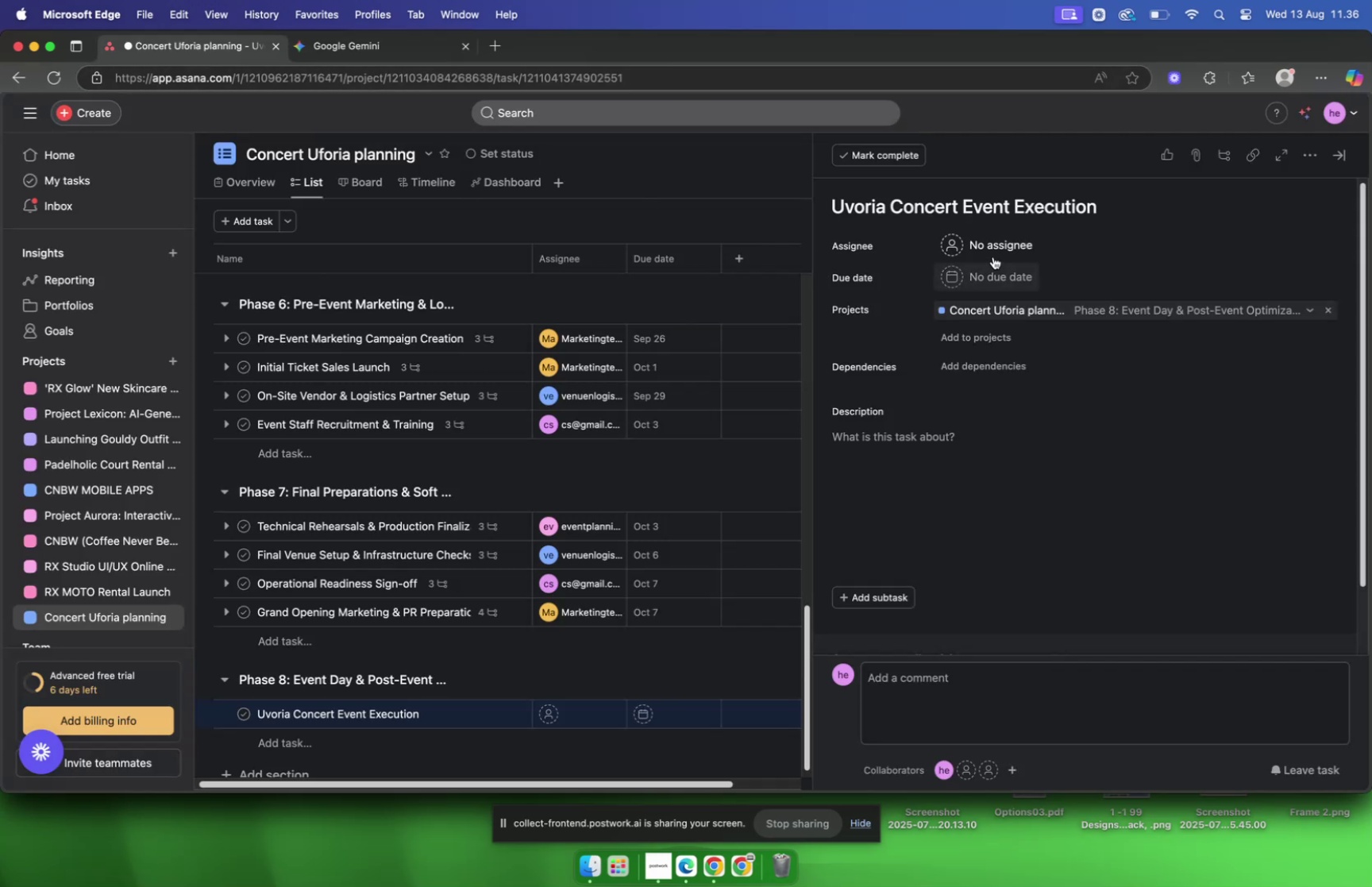 
left_click([992, 253])
 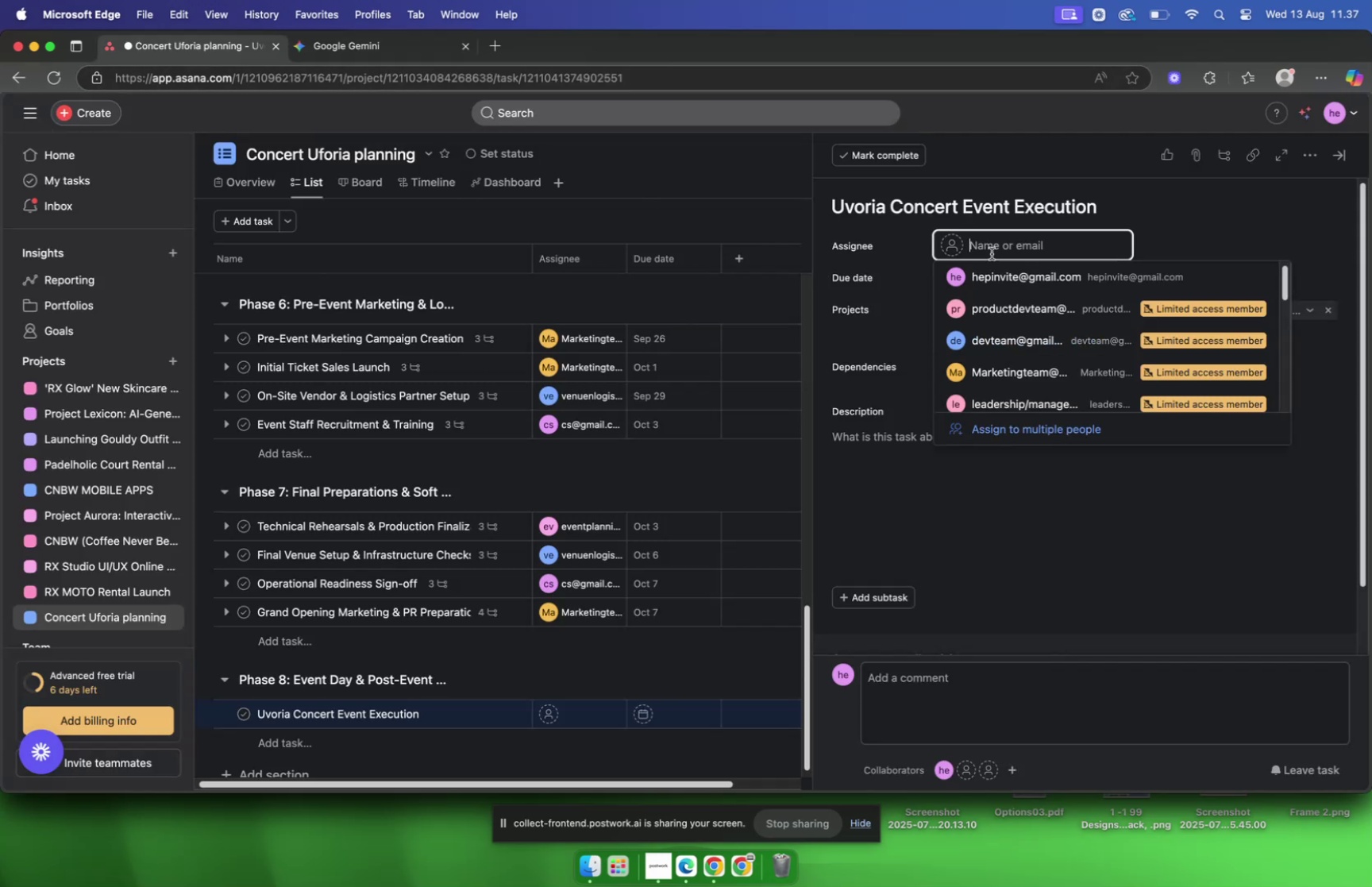 
type(all)
key(Backspace)
key(Backspace)
key(Backspace)
type(team)
key(Backspace)
key(Backspace)
key(Backspace)
key(Backspace)
type(allteamleads)
 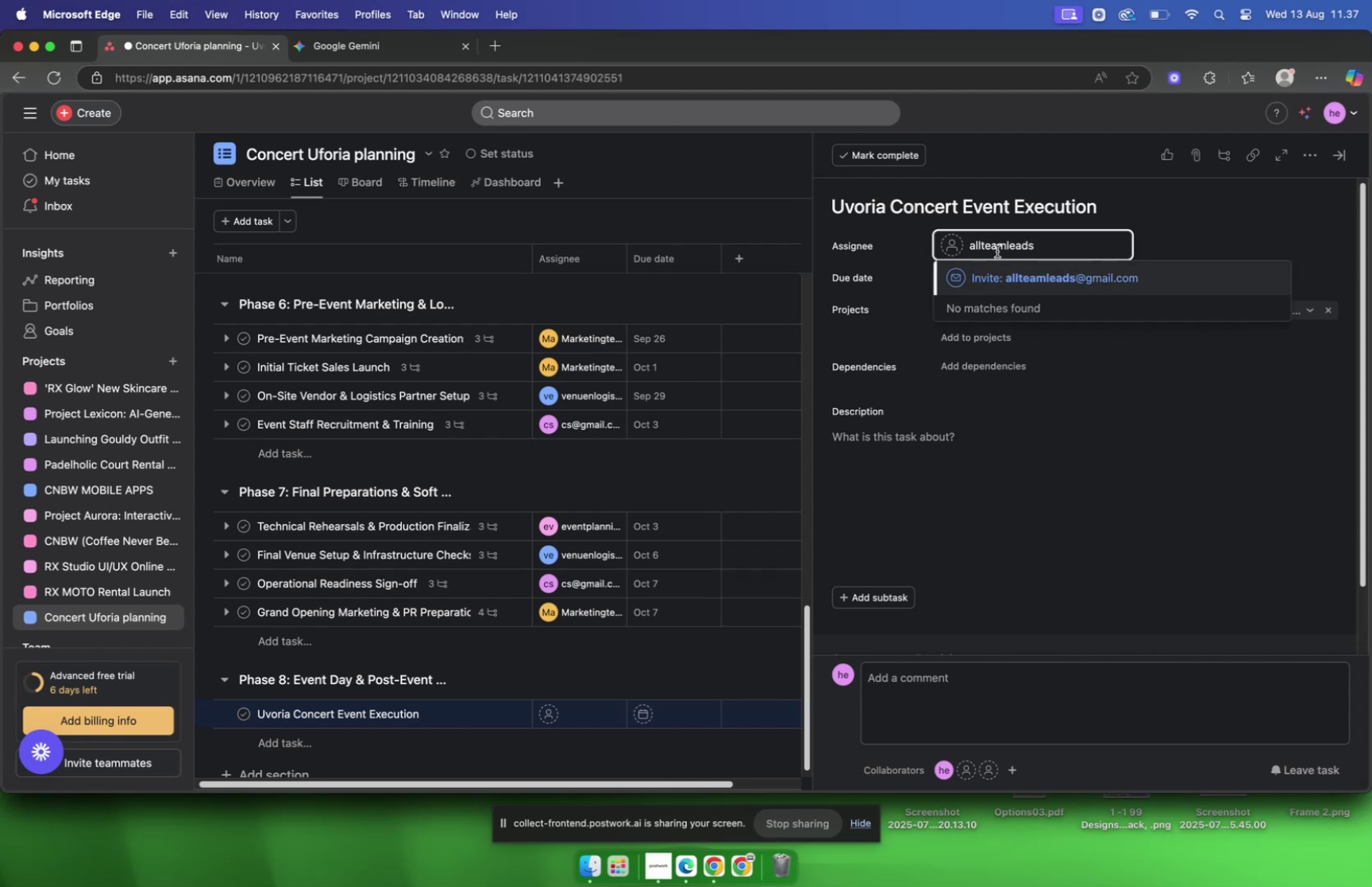 
left_click([1130, 273])
 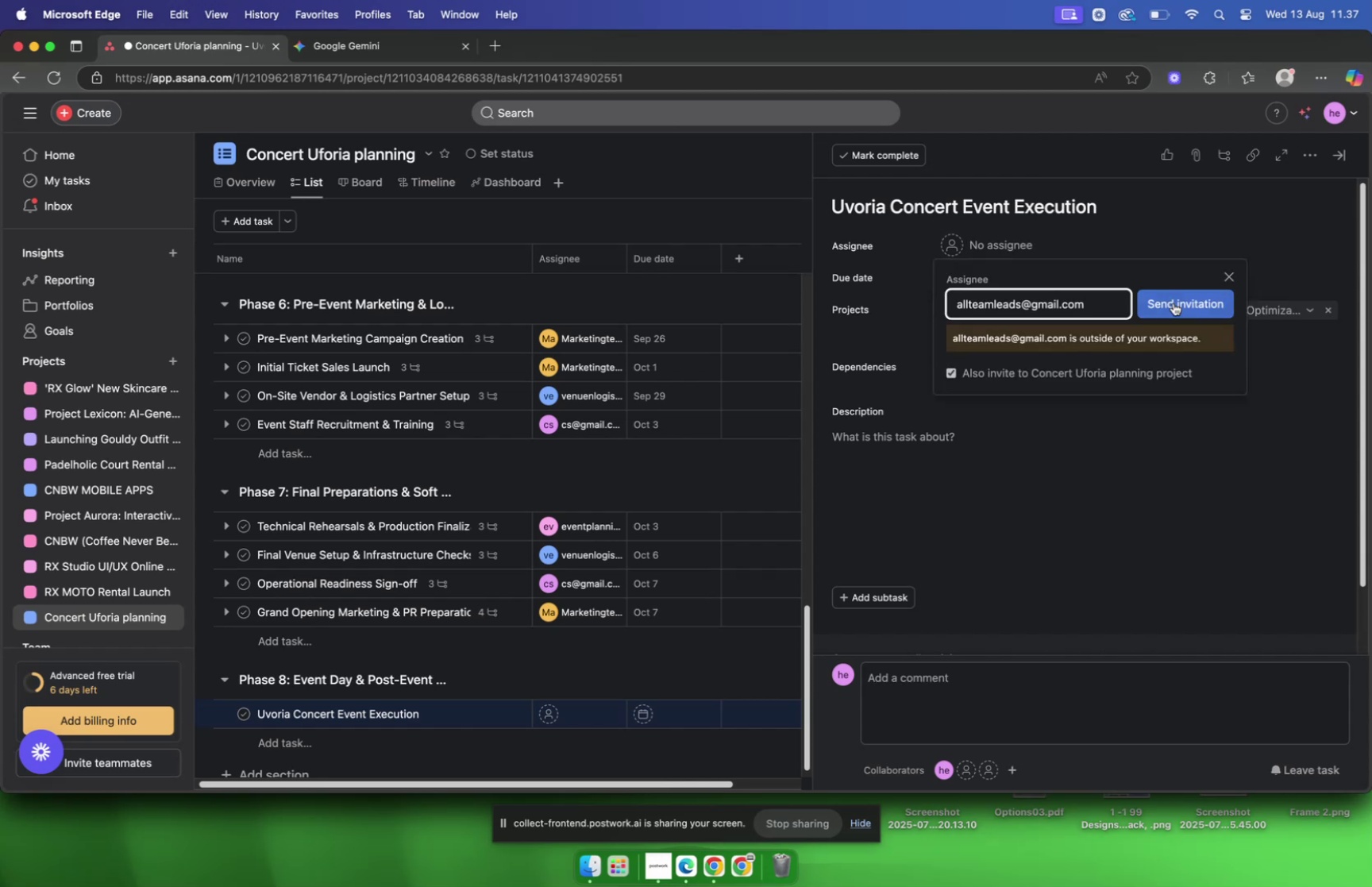 
wait(5.05)
 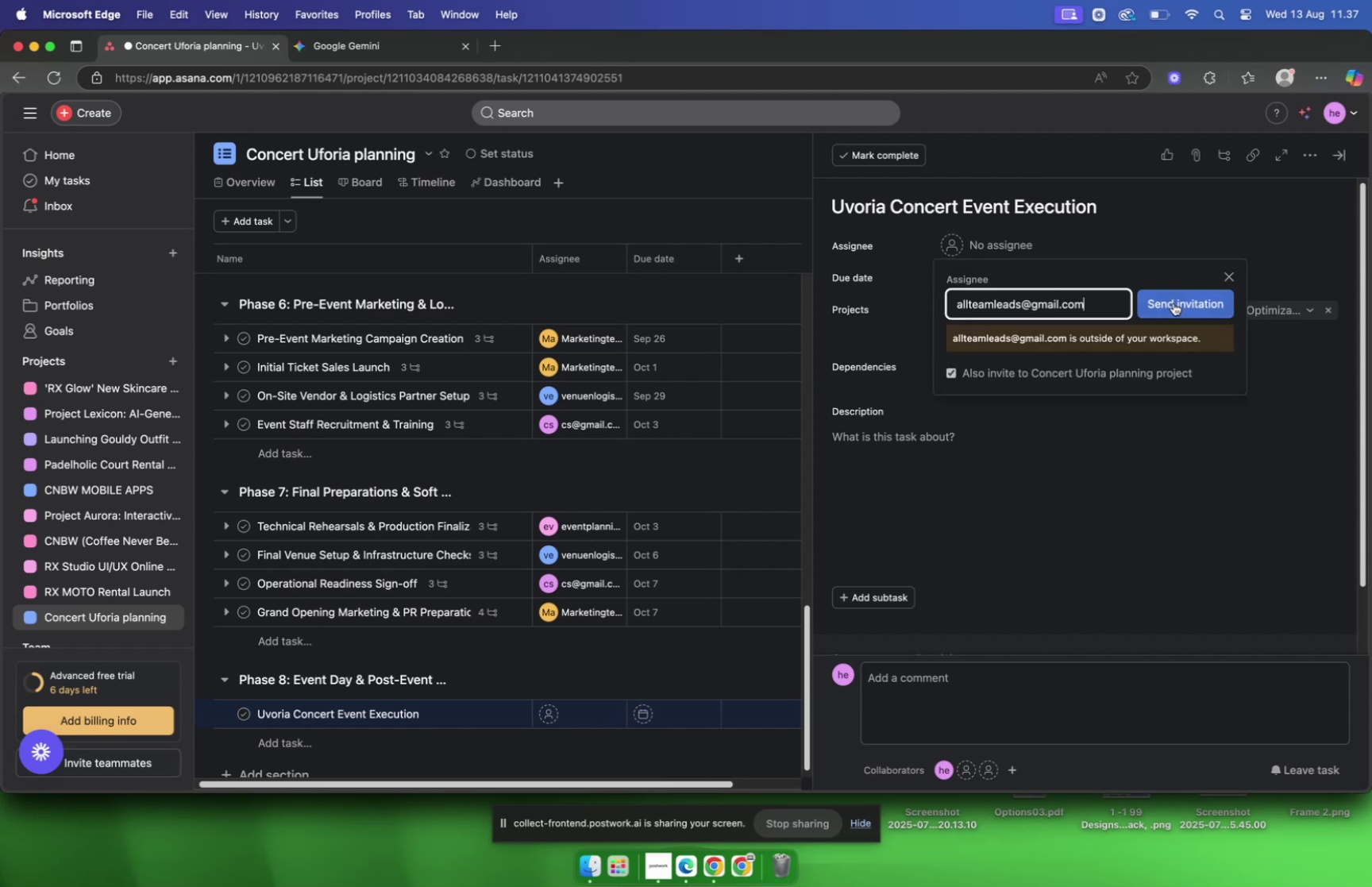 
left_click([1230, 280])
 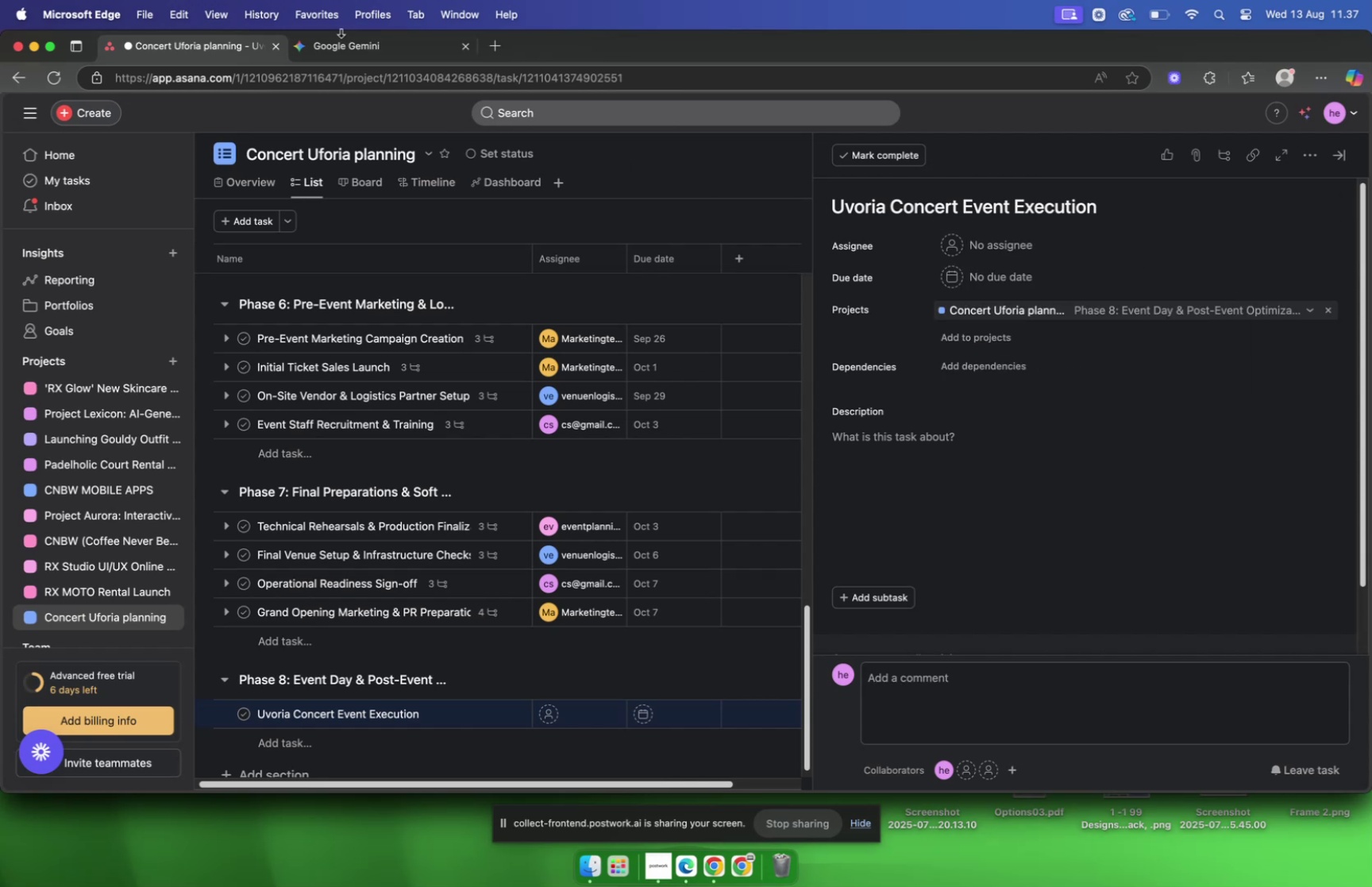 
left_click([341, 48])
 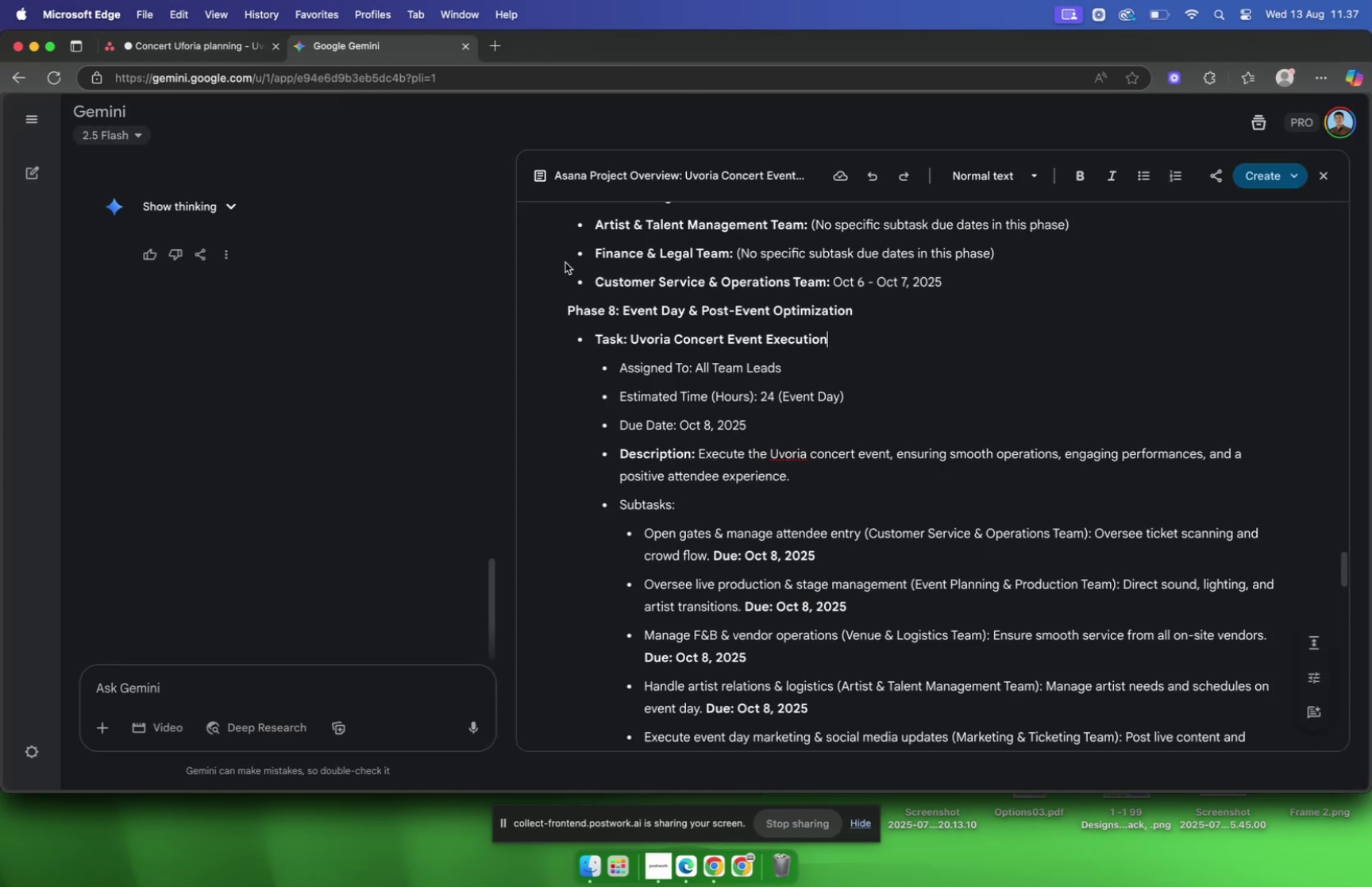 
left_click([218, 48])
 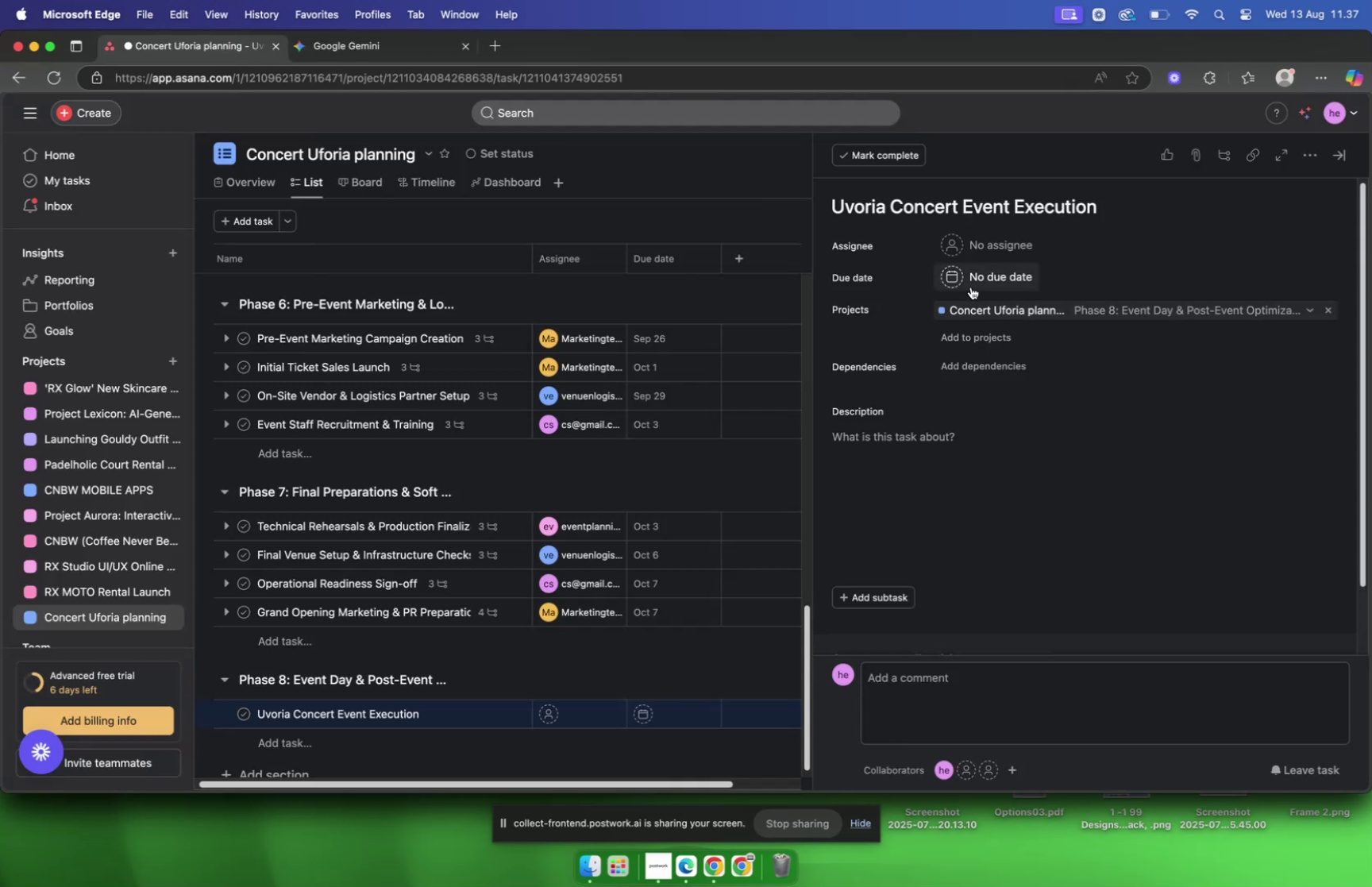 
left_click([971, 287])
 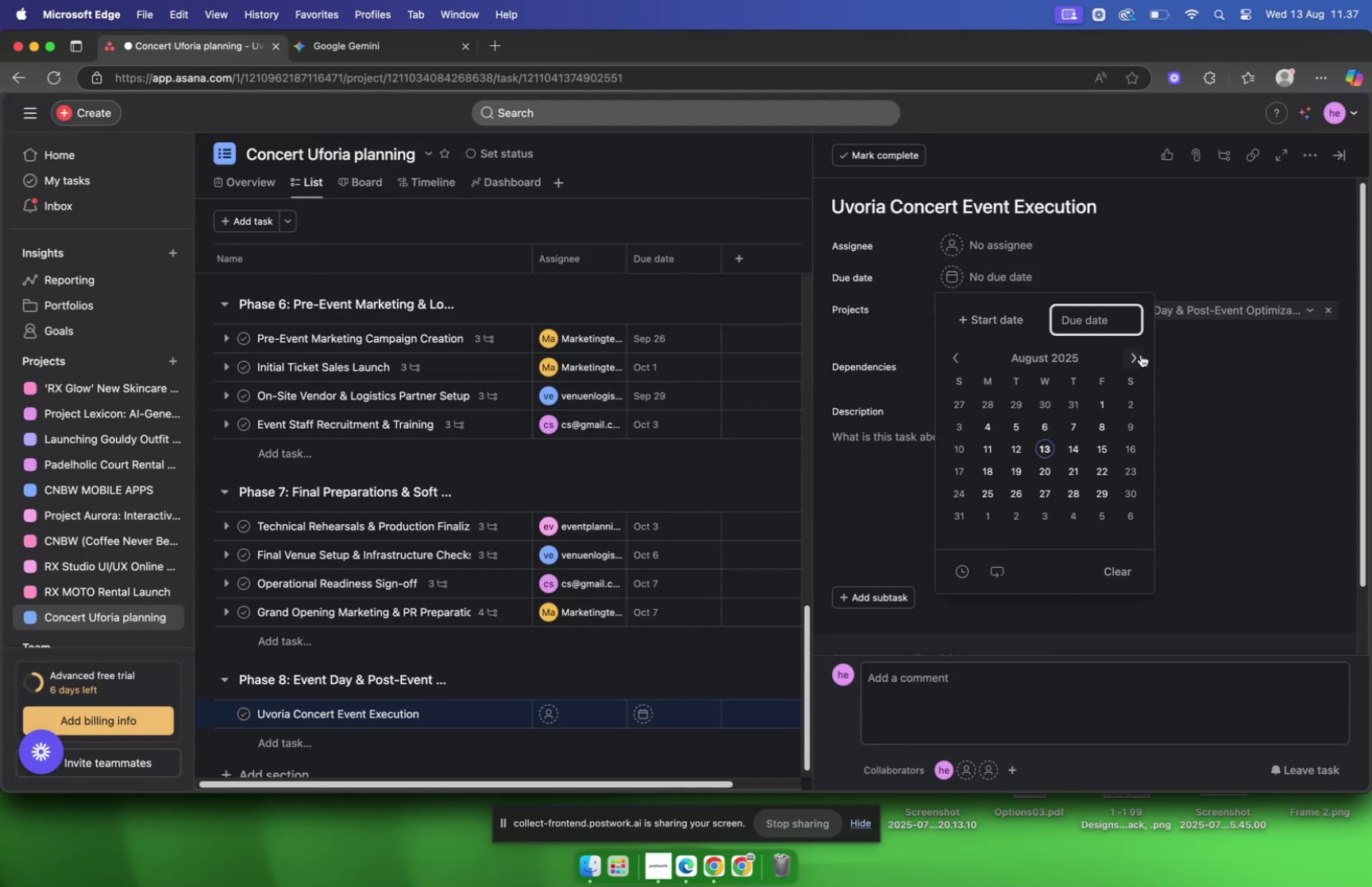 
left_click([1139, 357])
 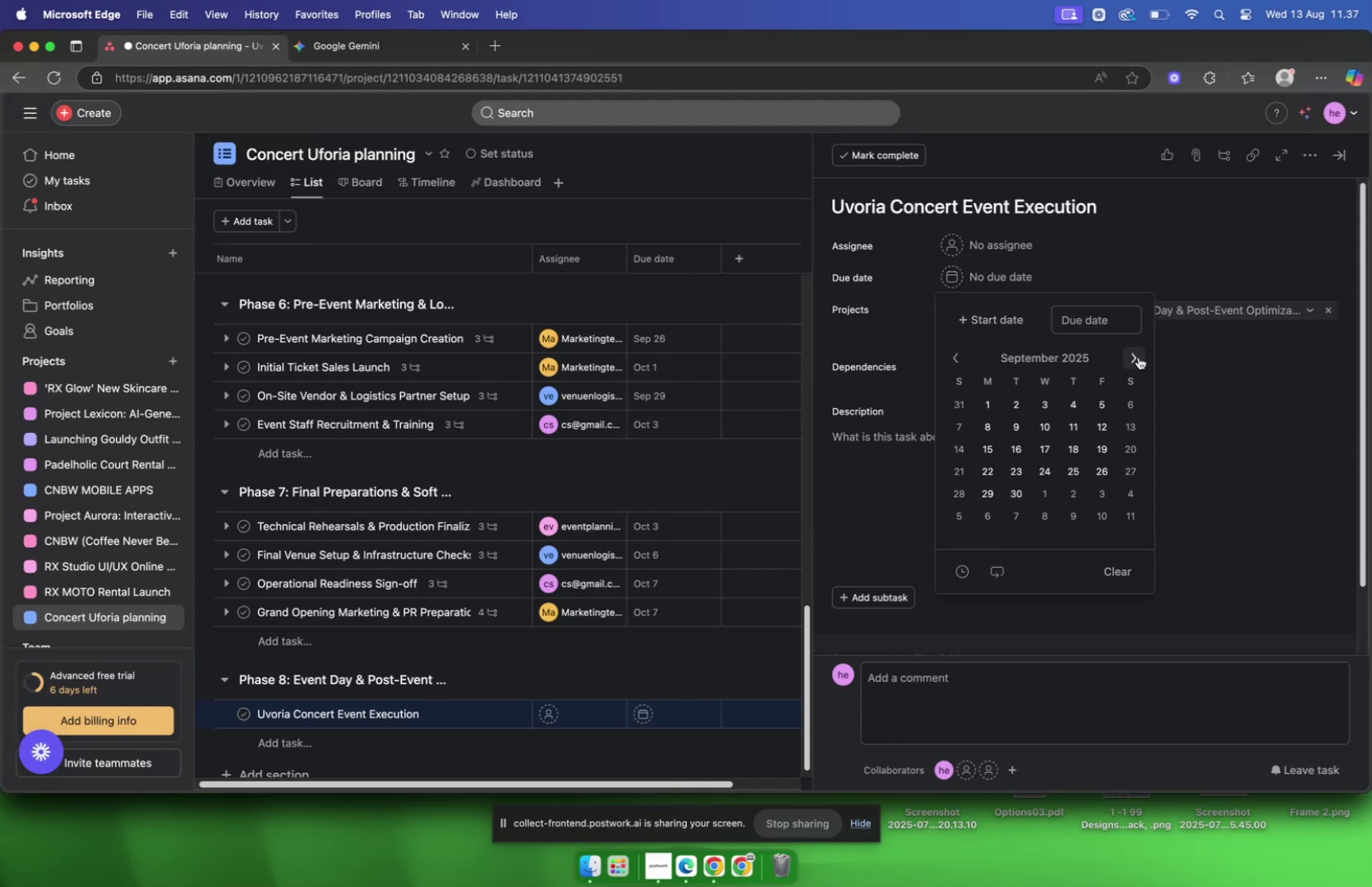 
left_click([1139, 357])
 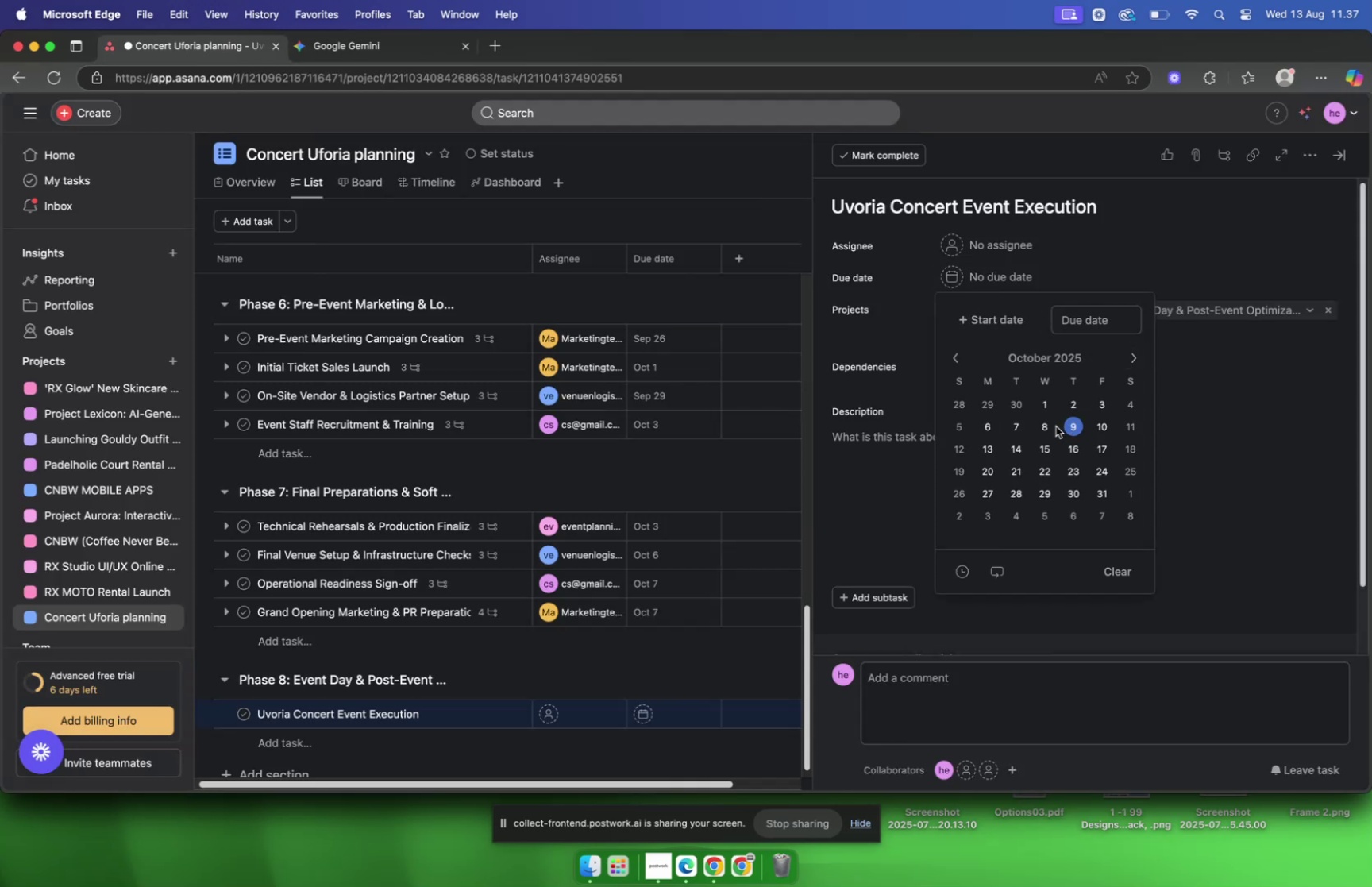 
left_click([1051, 426])
 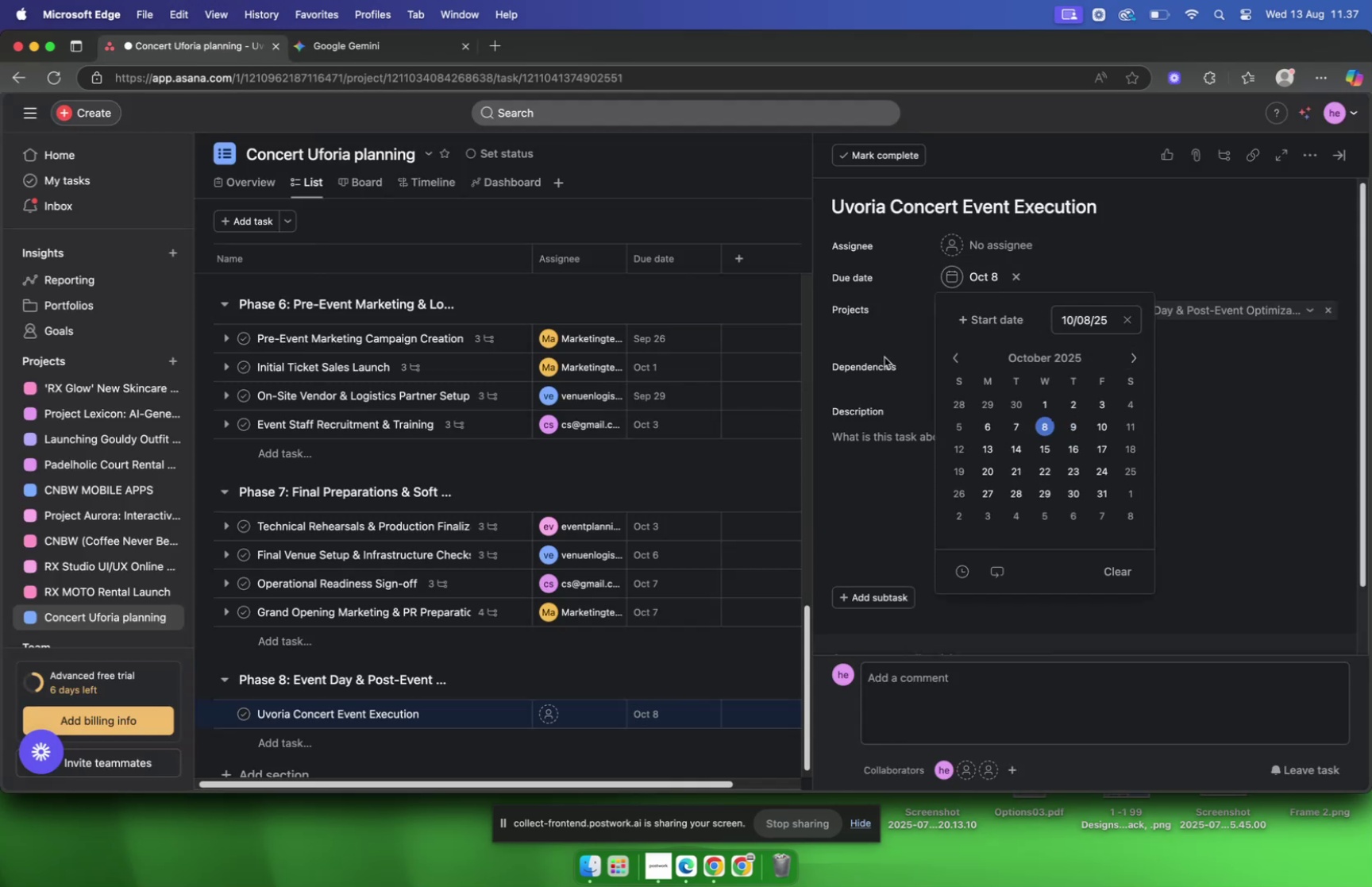 
left_click([878, 345])
 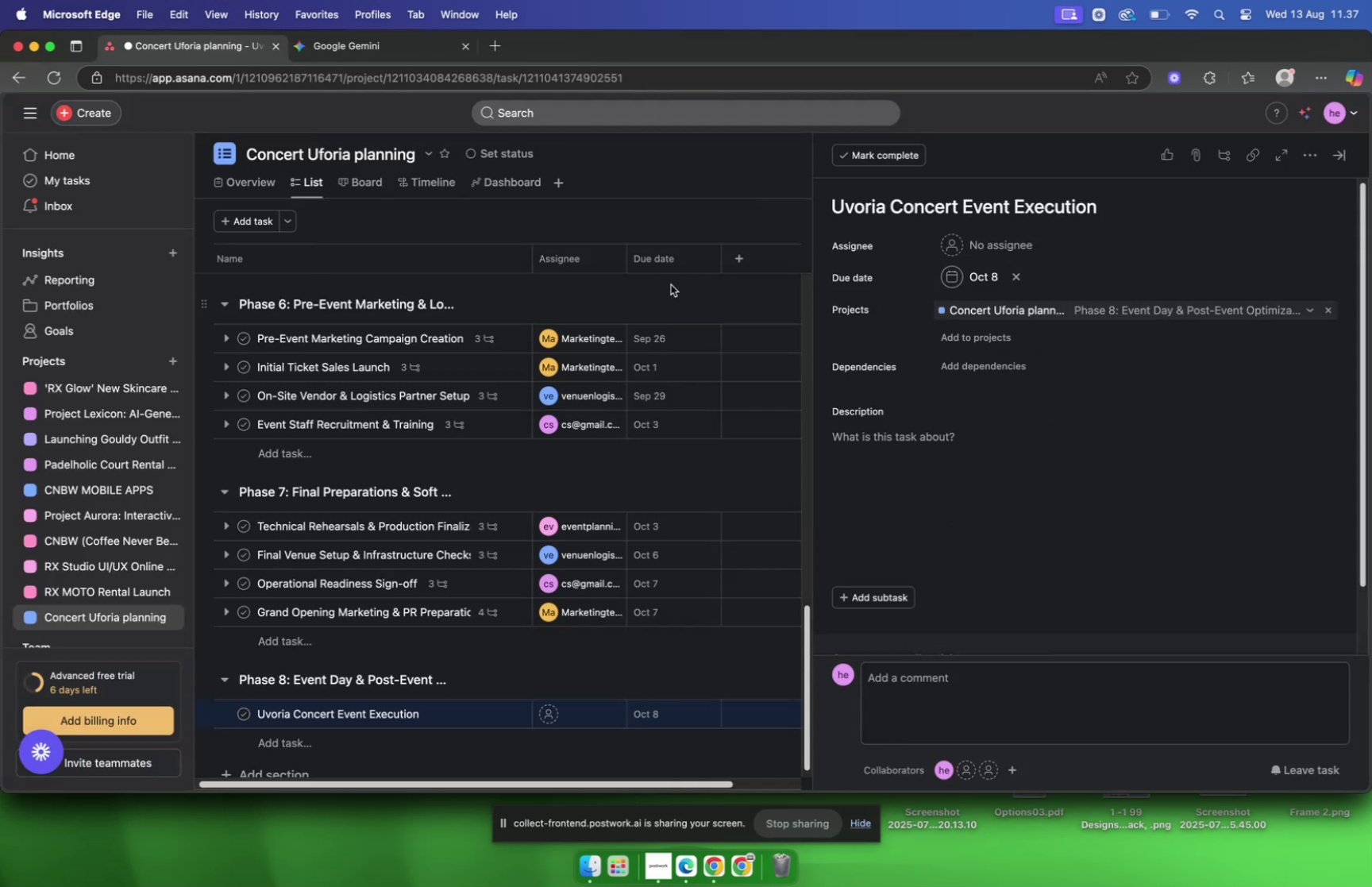 
left_click([350, 39])
 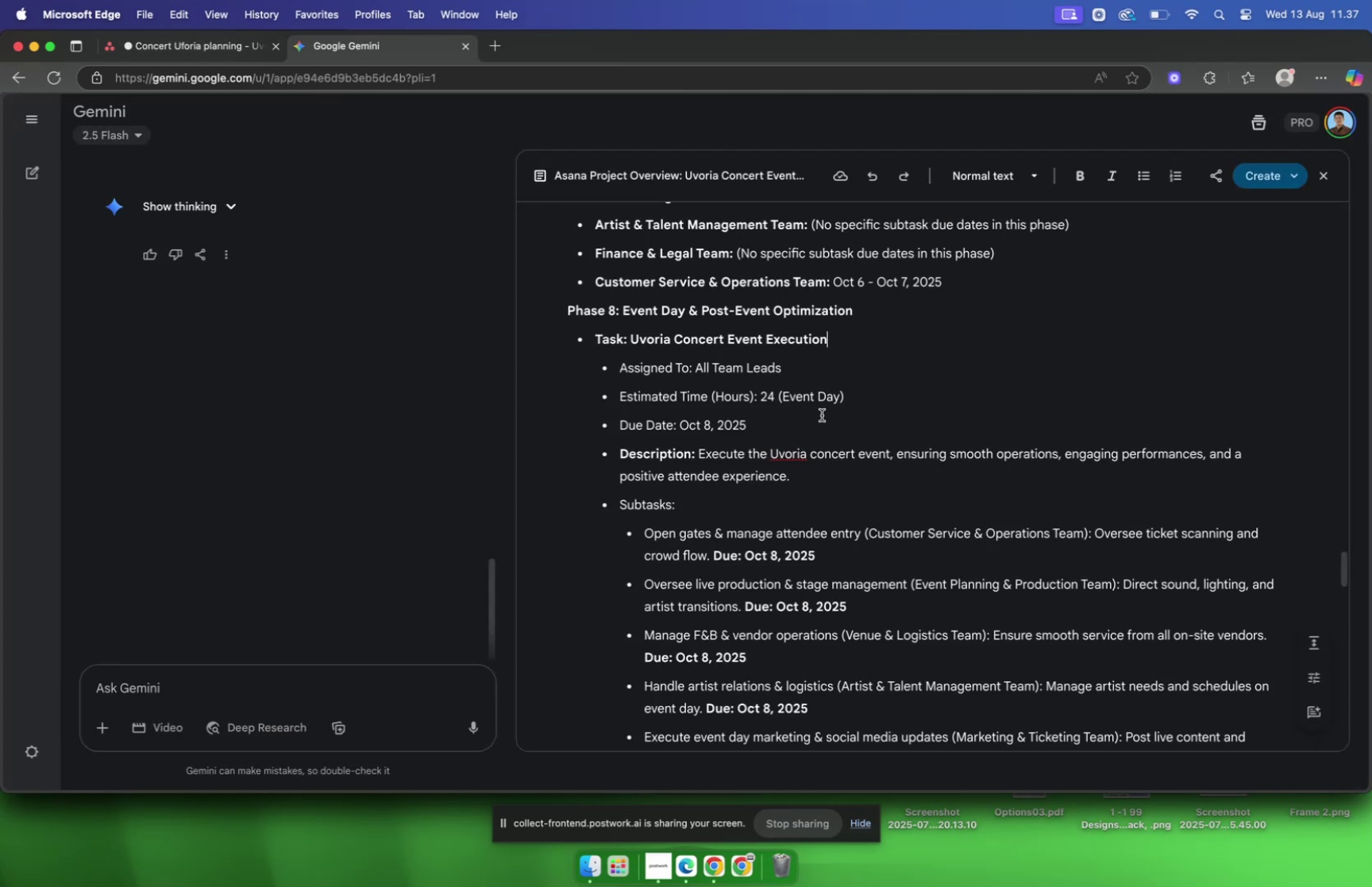 
scroll: coordinate [814, 399], scroll_direction: down, amount: 5.0
 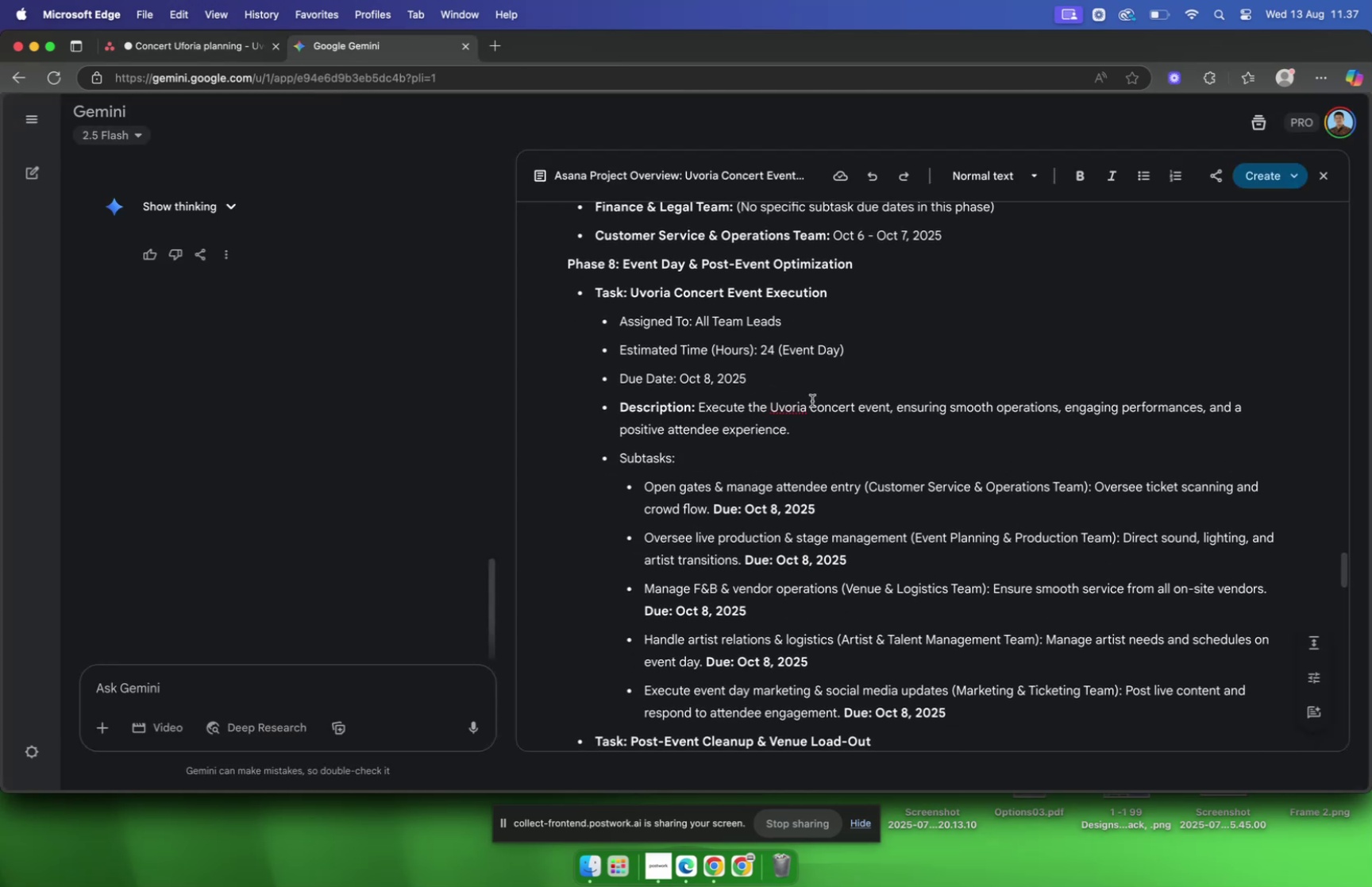 
left_click_drag(start_coordinate=[811, 427], to_coordinate=[701, 416])
 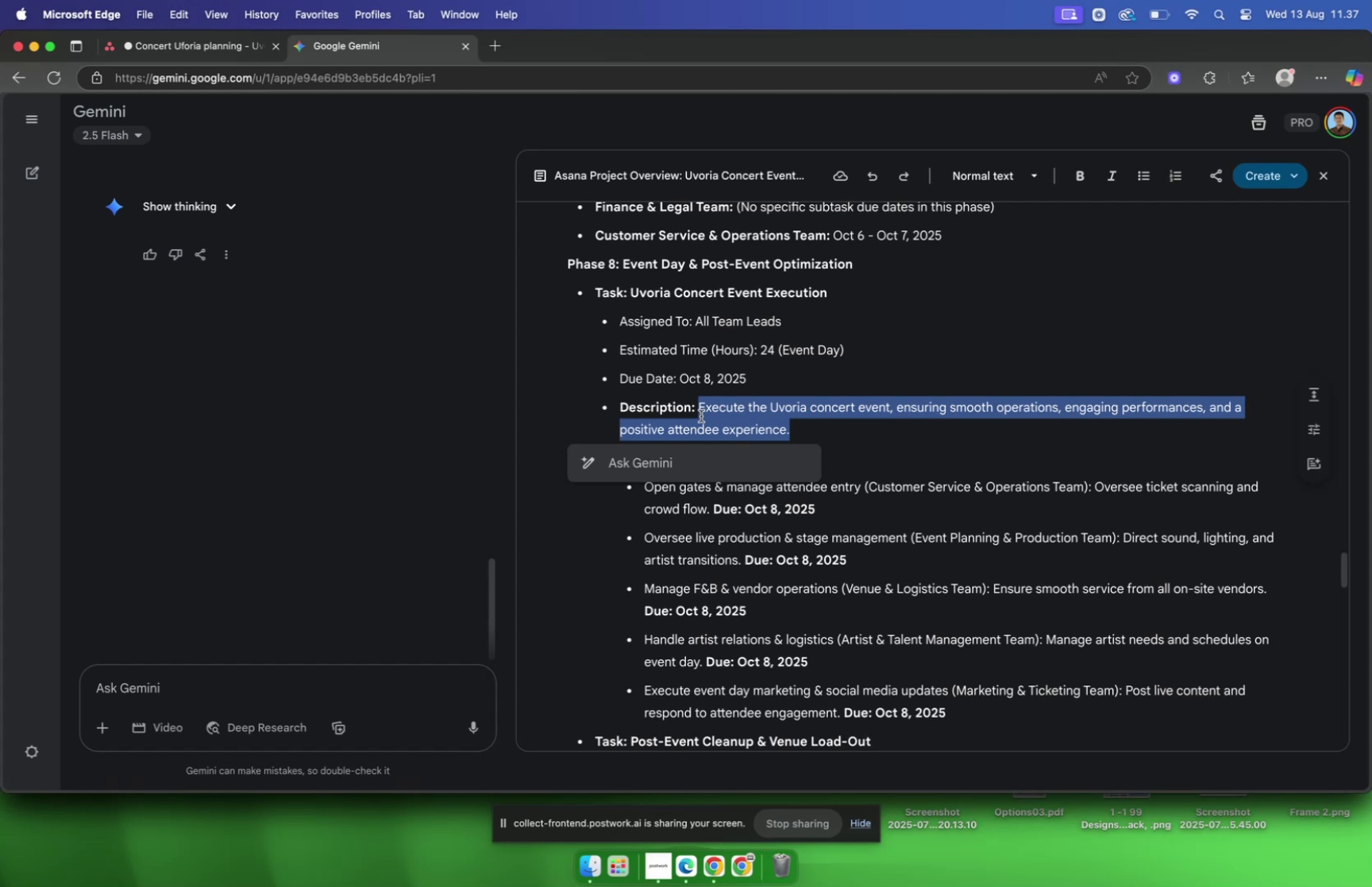 
key(Meta+CommandLeft)
 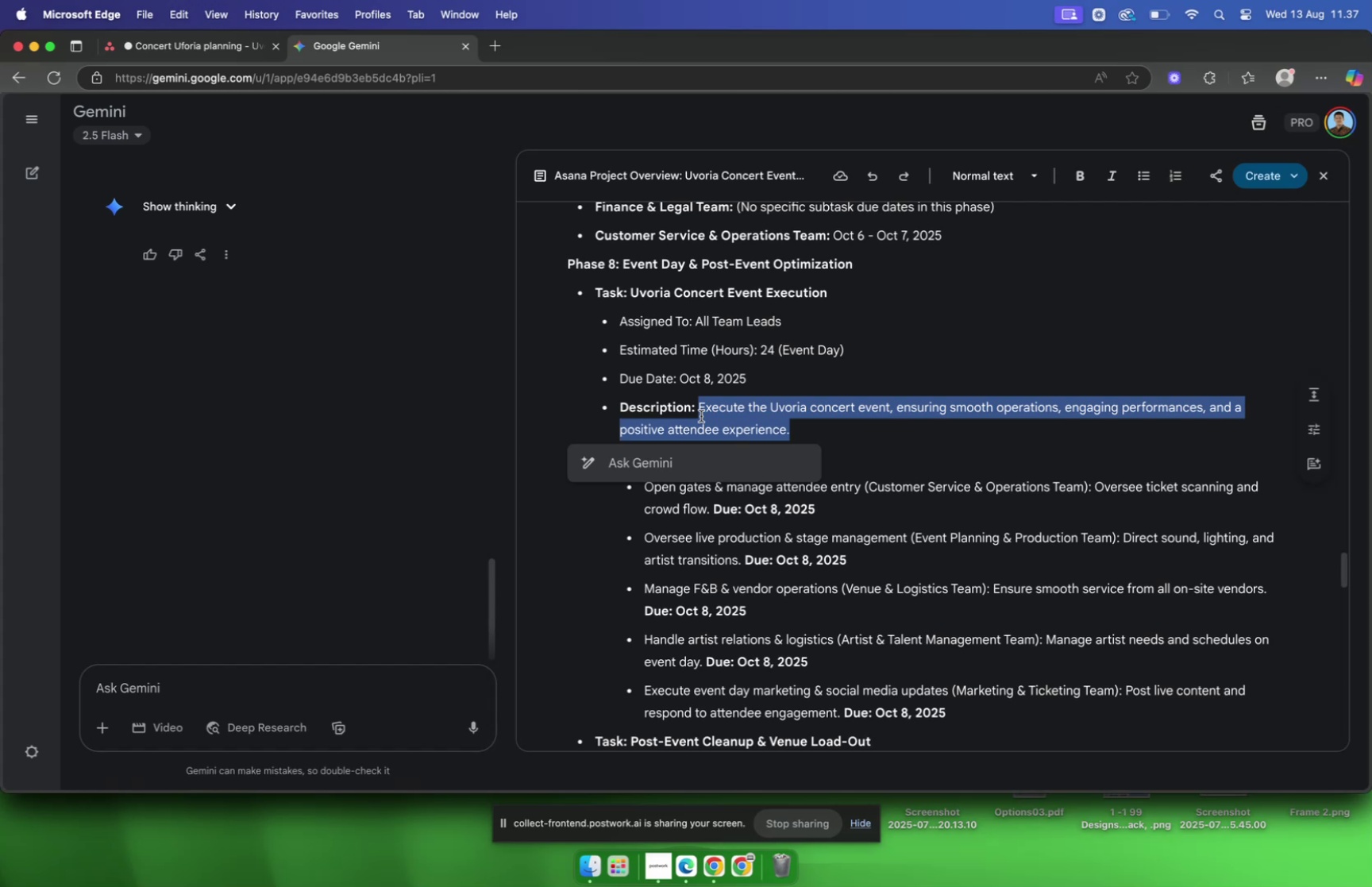 
key(Meta+C)
 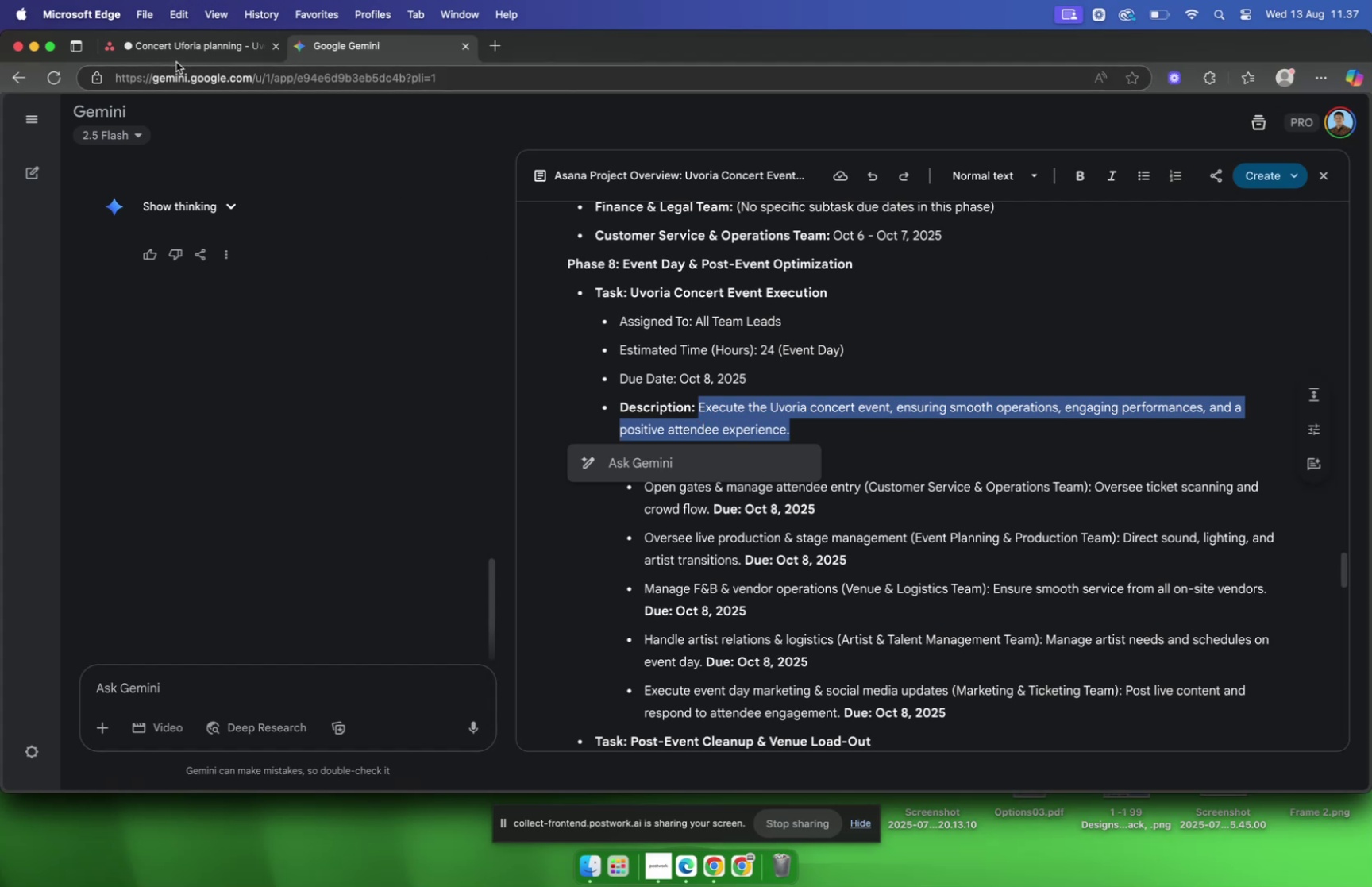 
left_click([175, 56])
 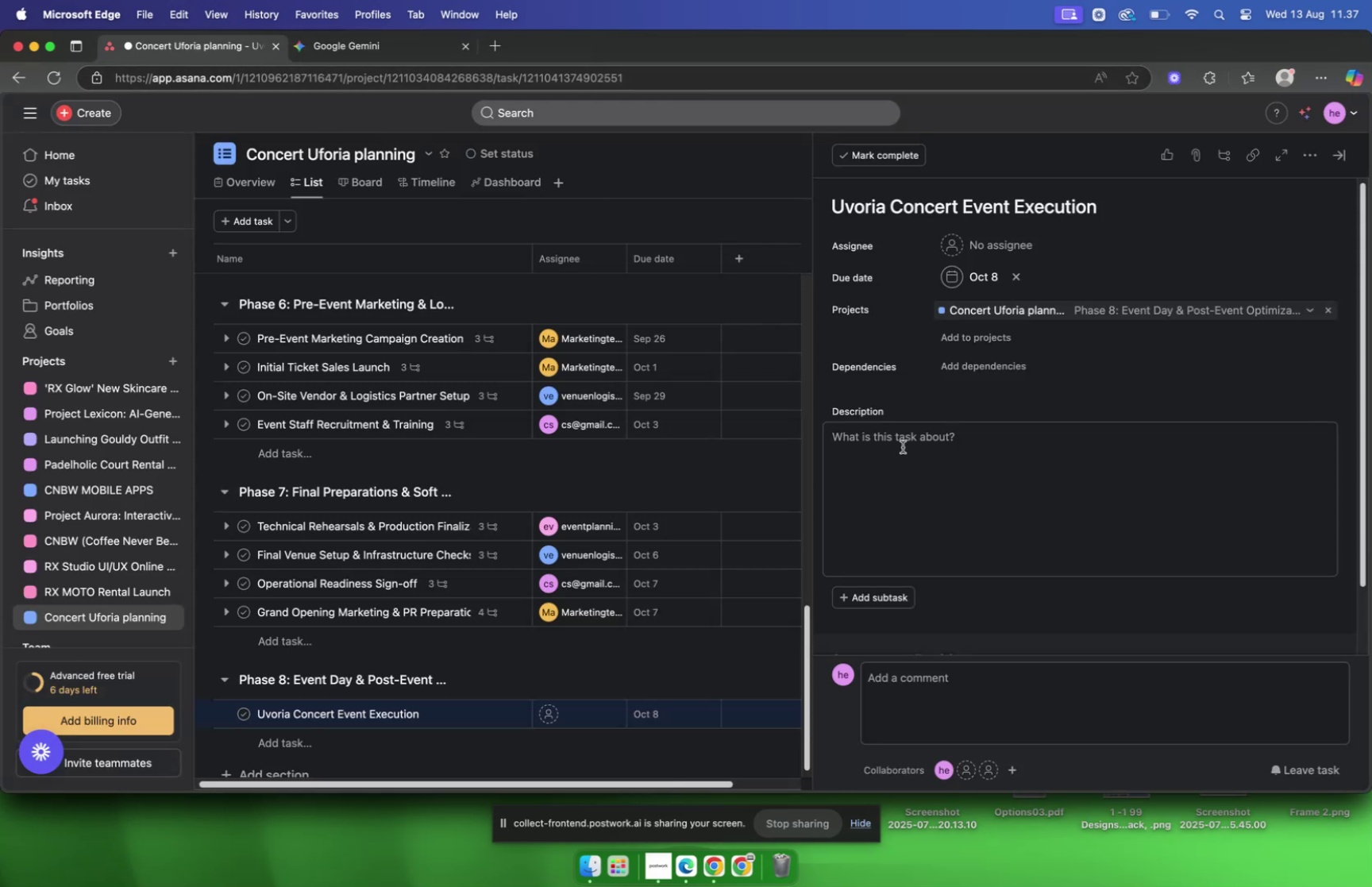 
left_click([903, 446])
 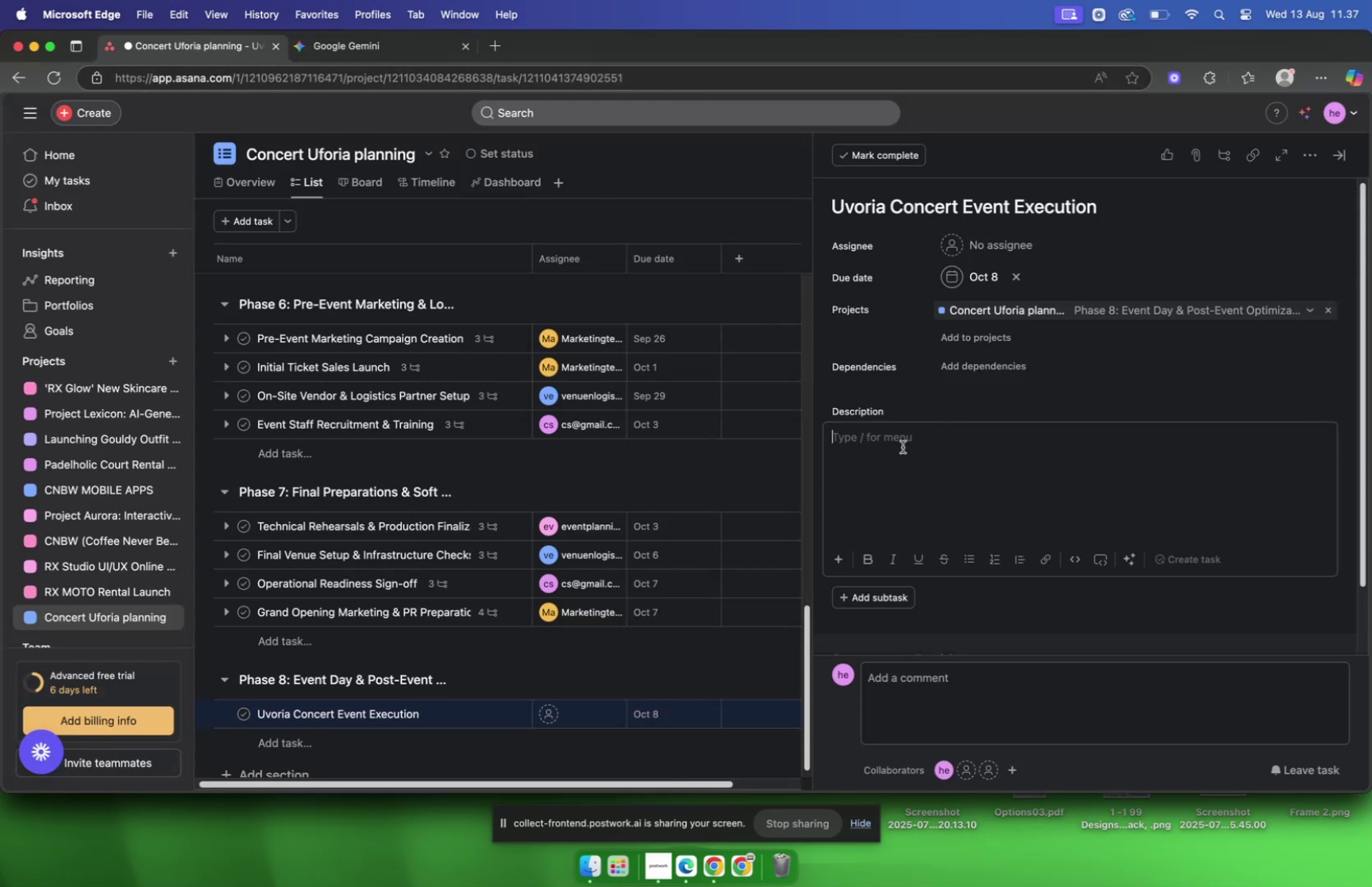 
key(Meta+V)
 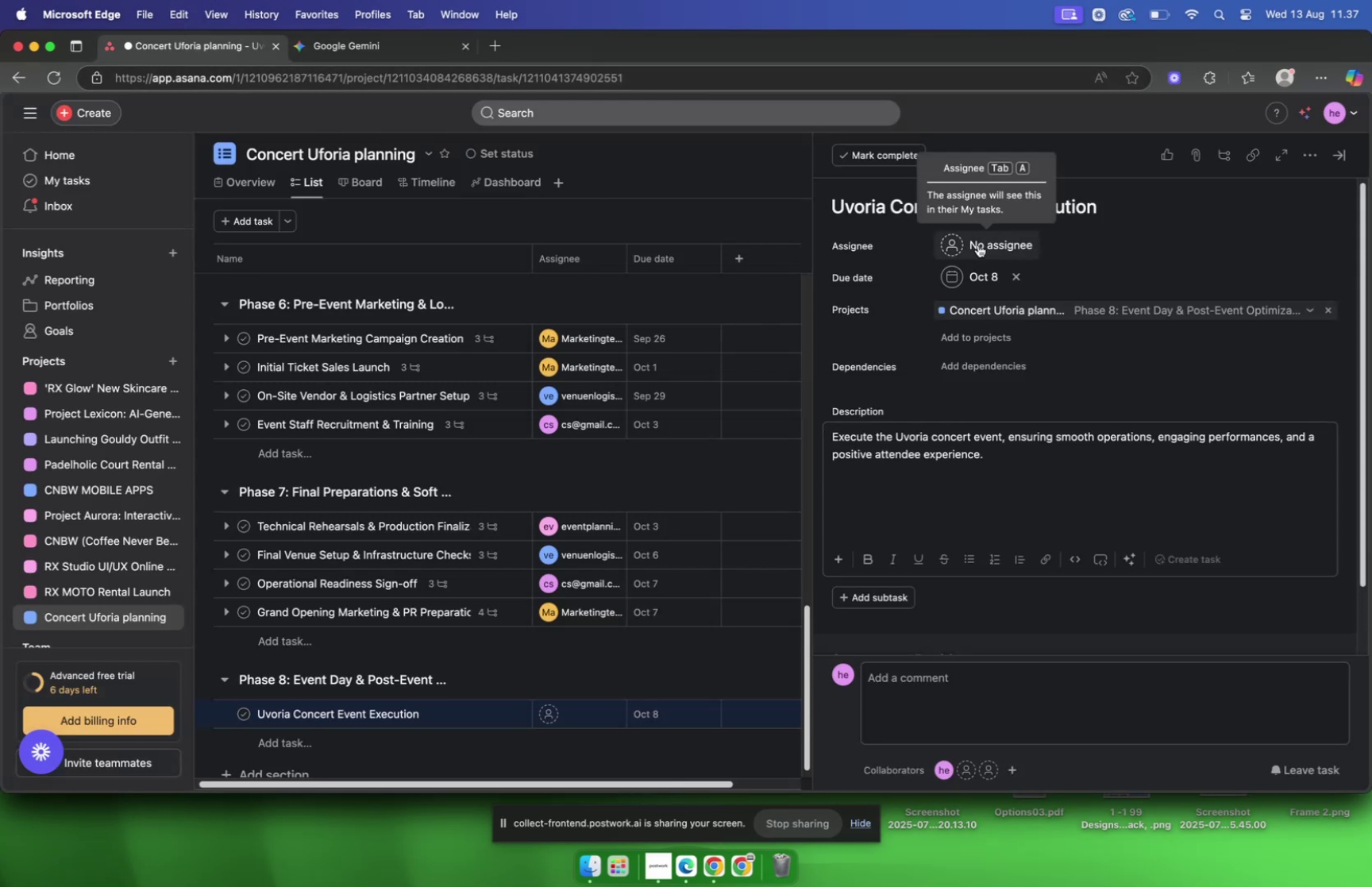 
left_click([978, 245])
 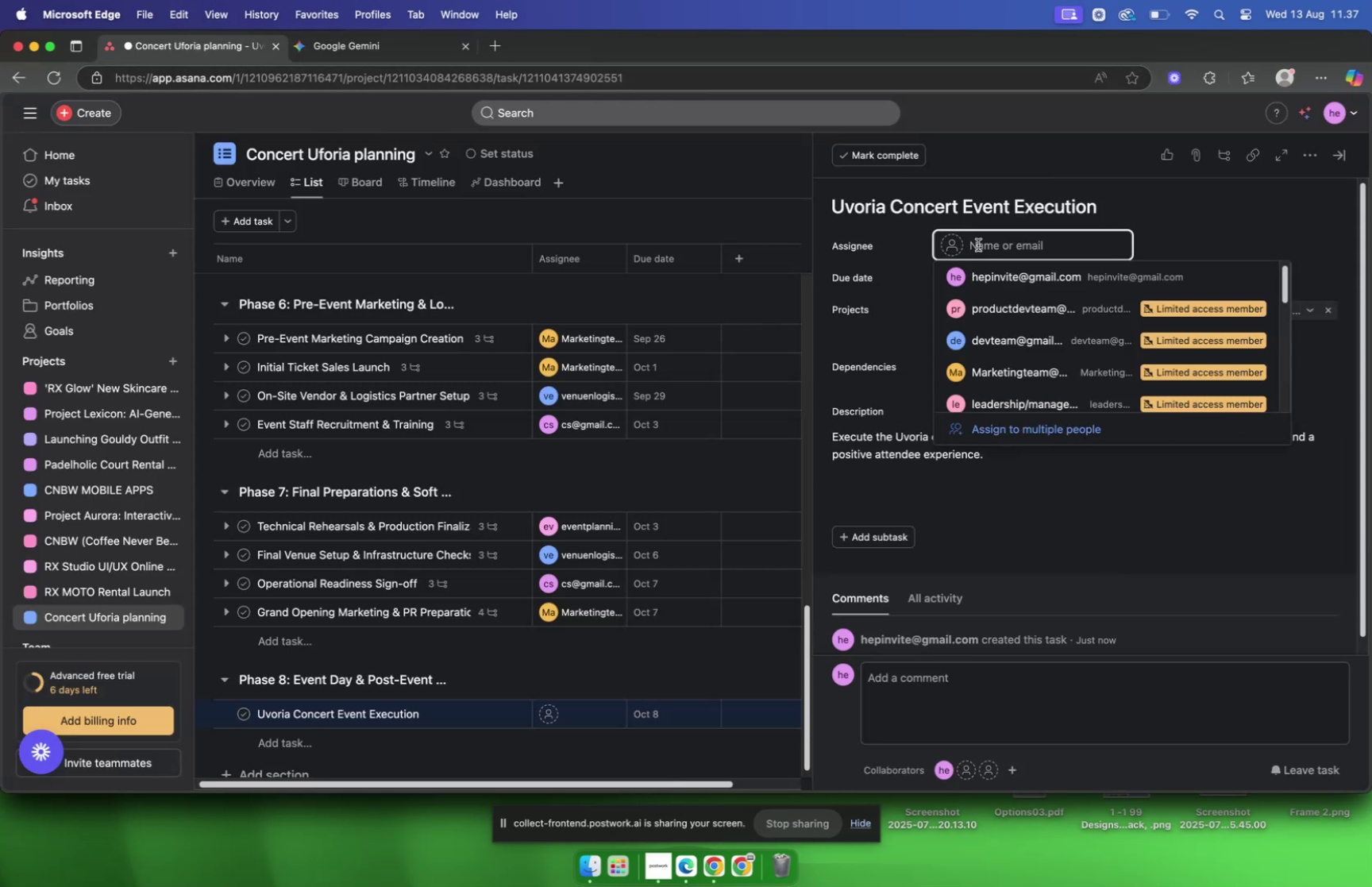 
type(allteamleads)
 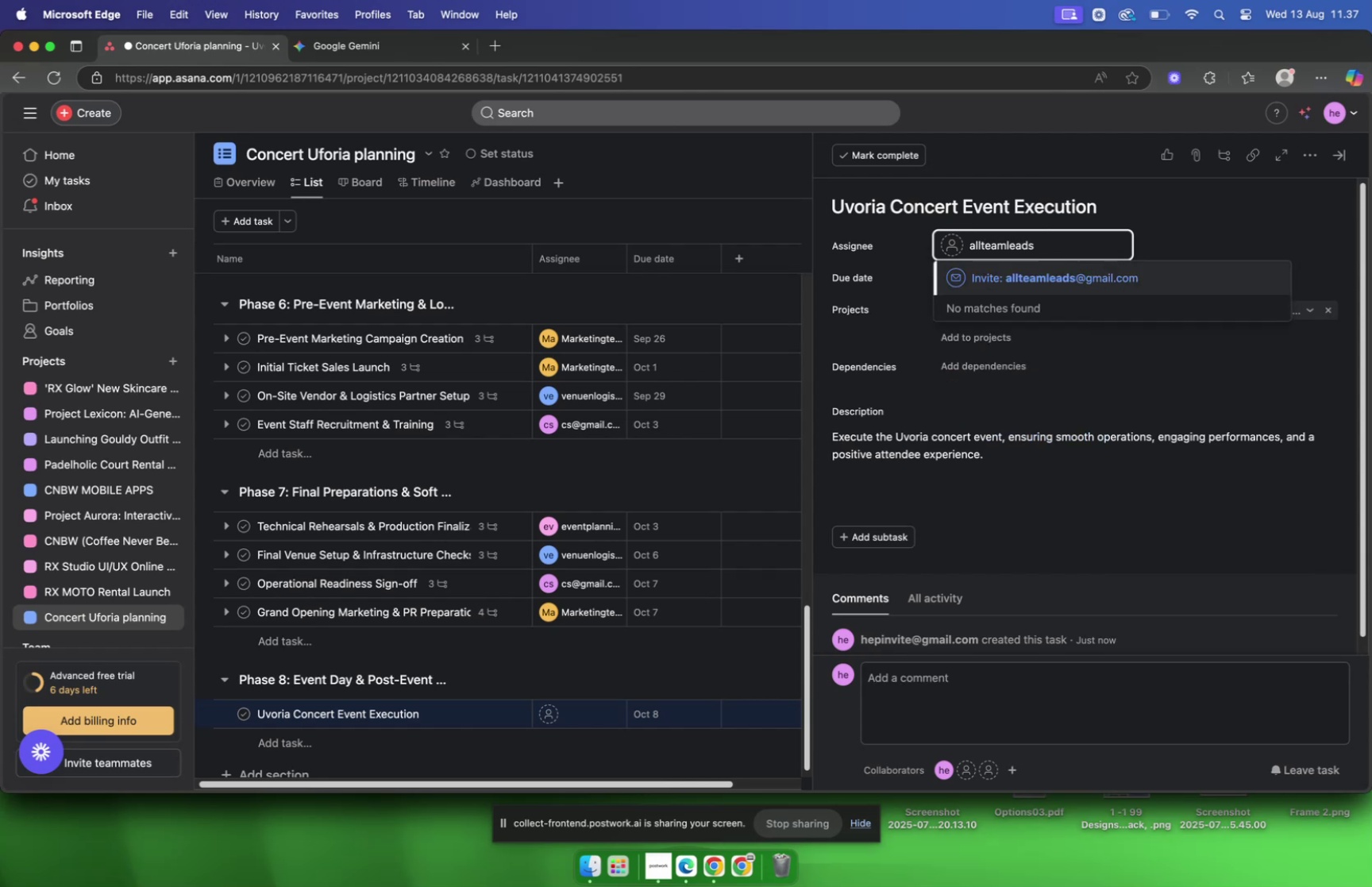 
key(Enter)
 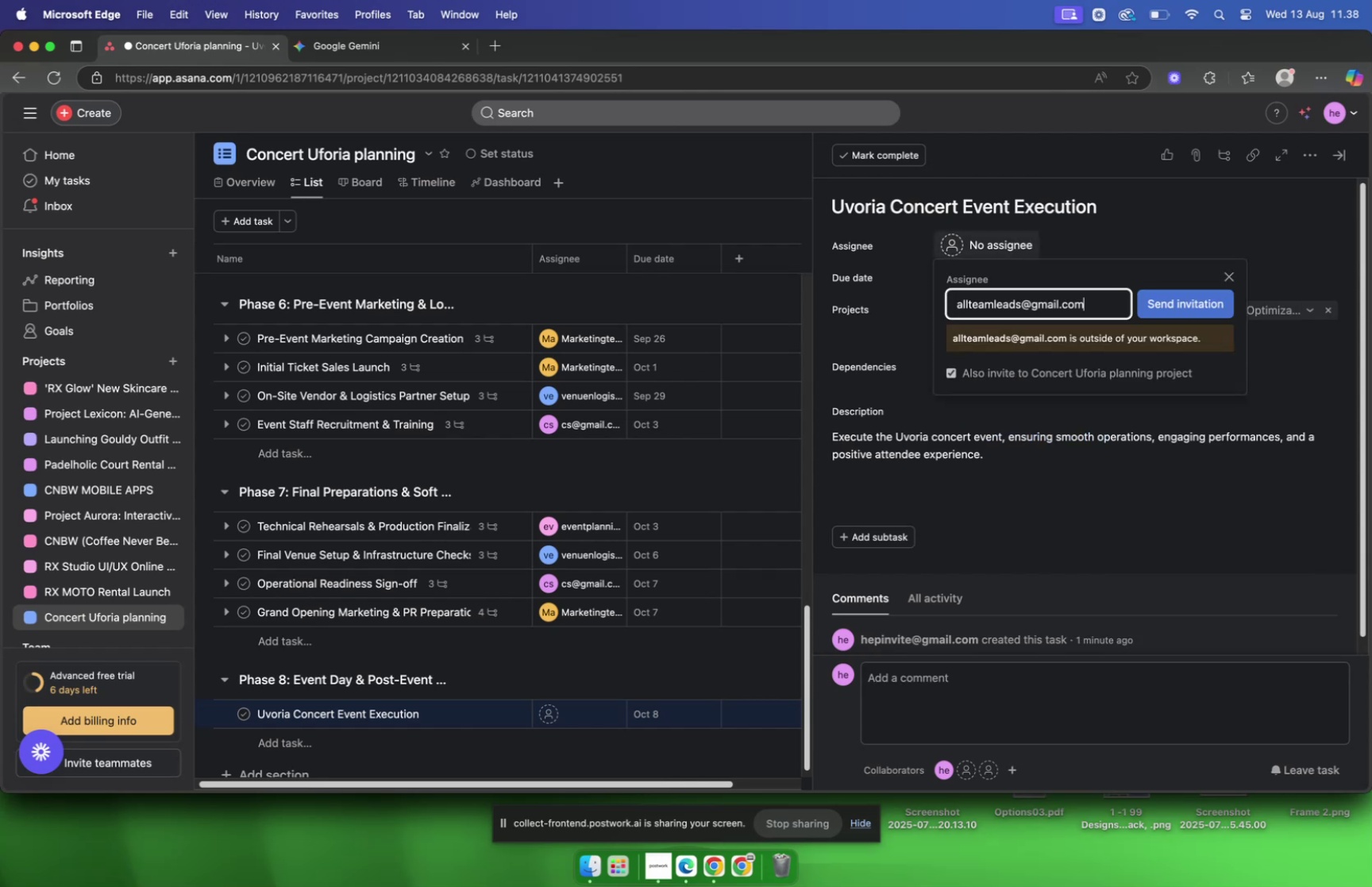 
key(Enter)
 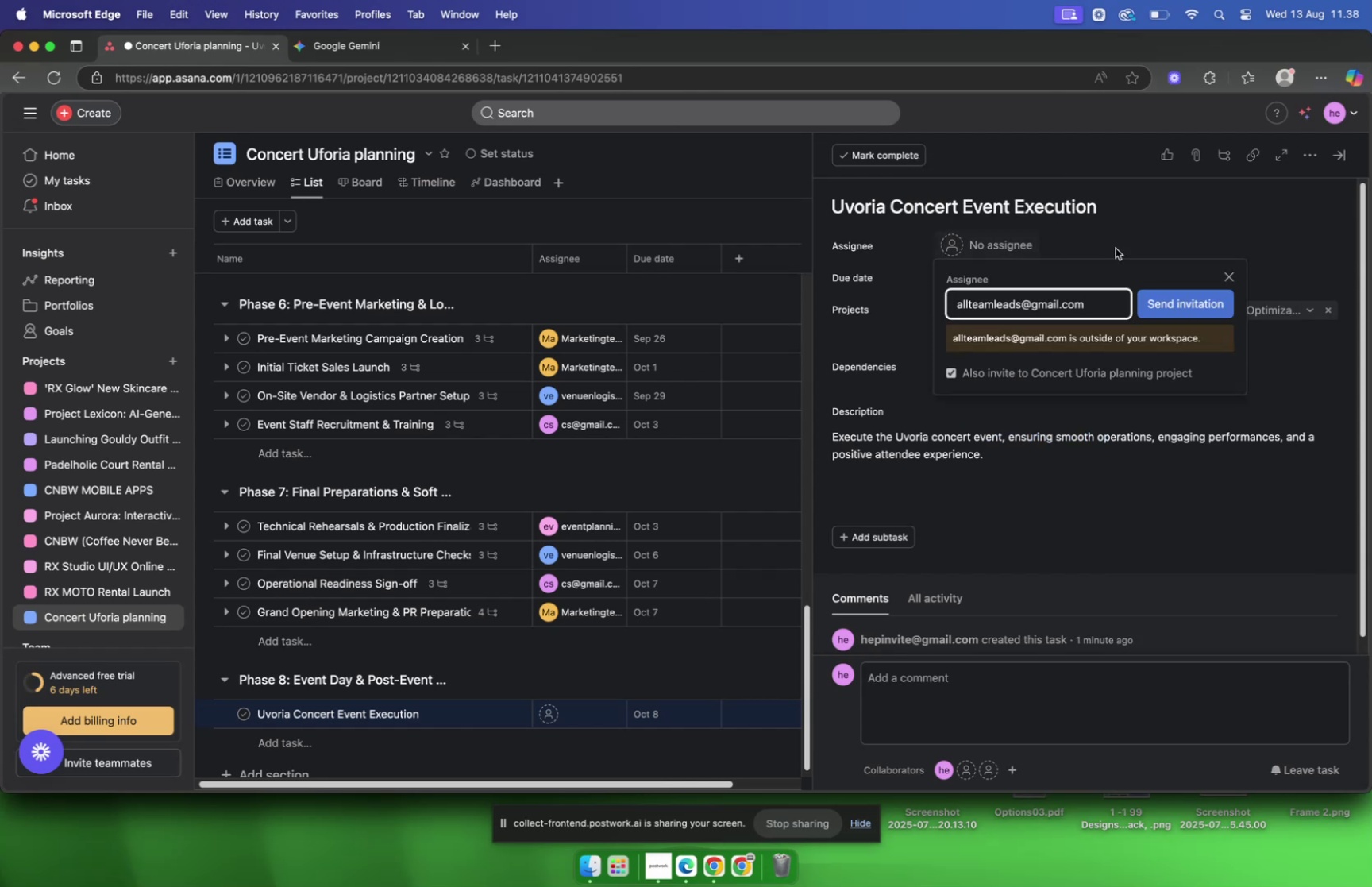 
left_click([1171, 310])
 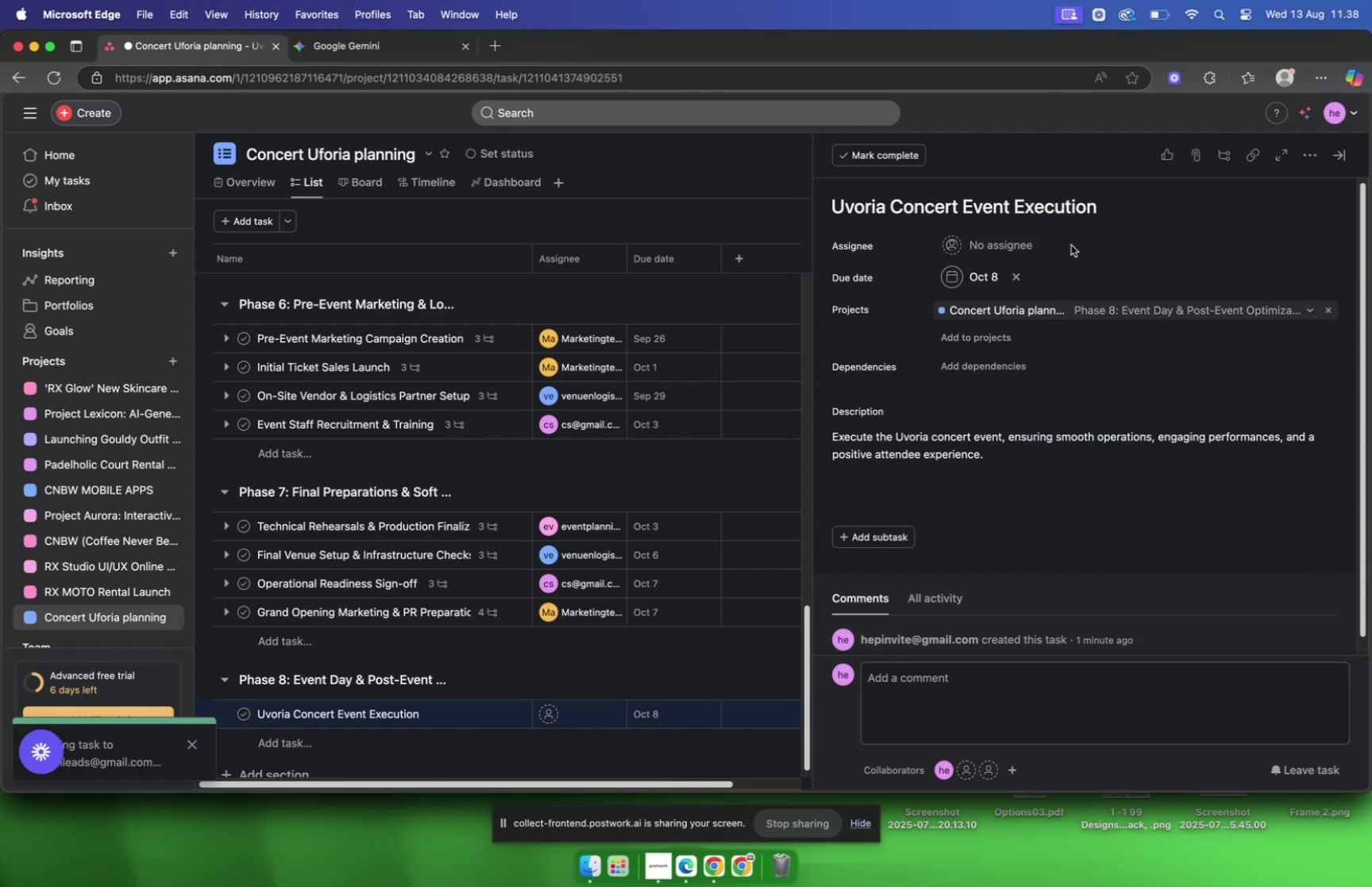 
left_click([1015, 241])
 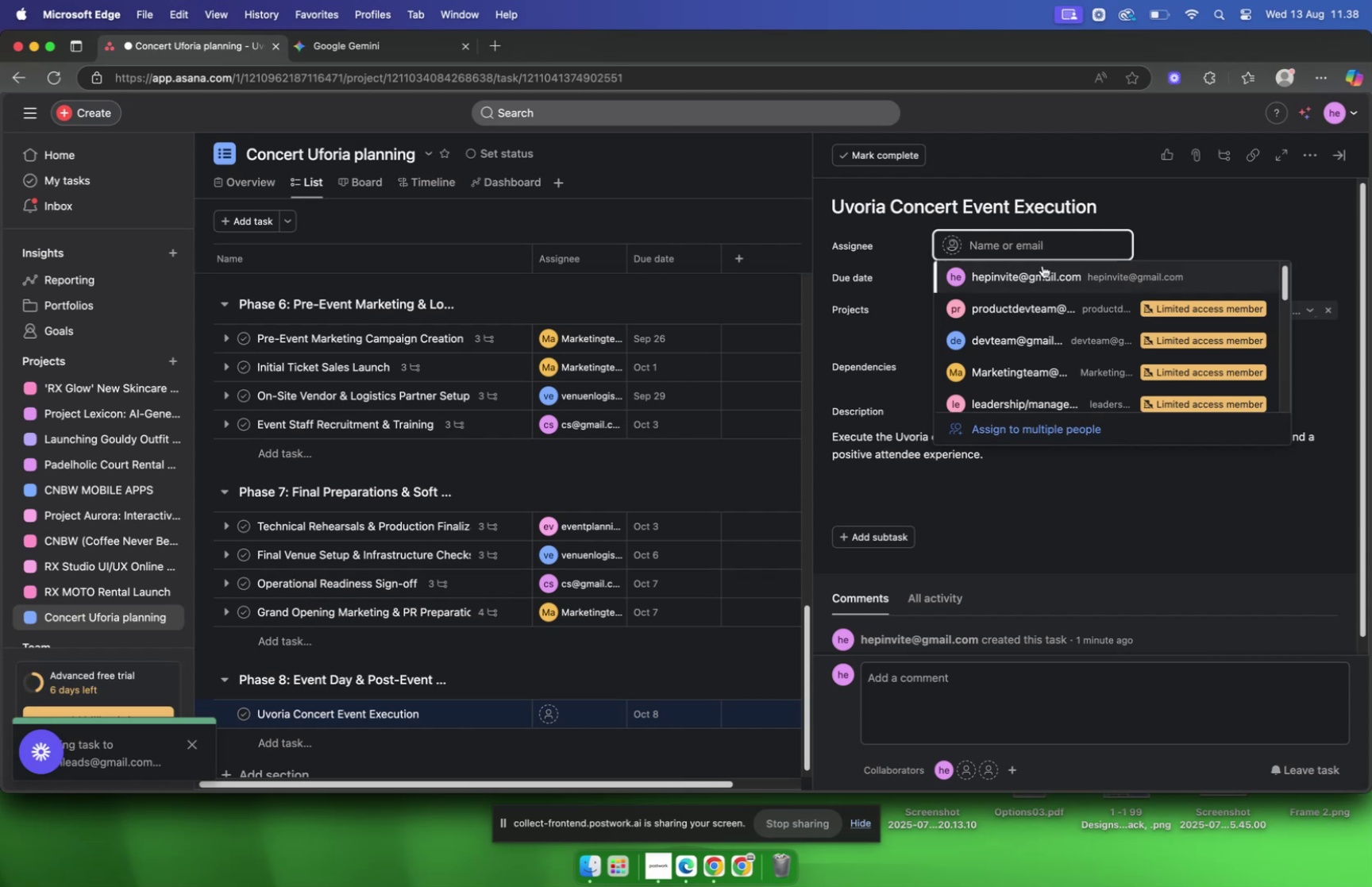 
scroll: coordinate [1040, 297], scroll_direction: down, amount: 11.0
 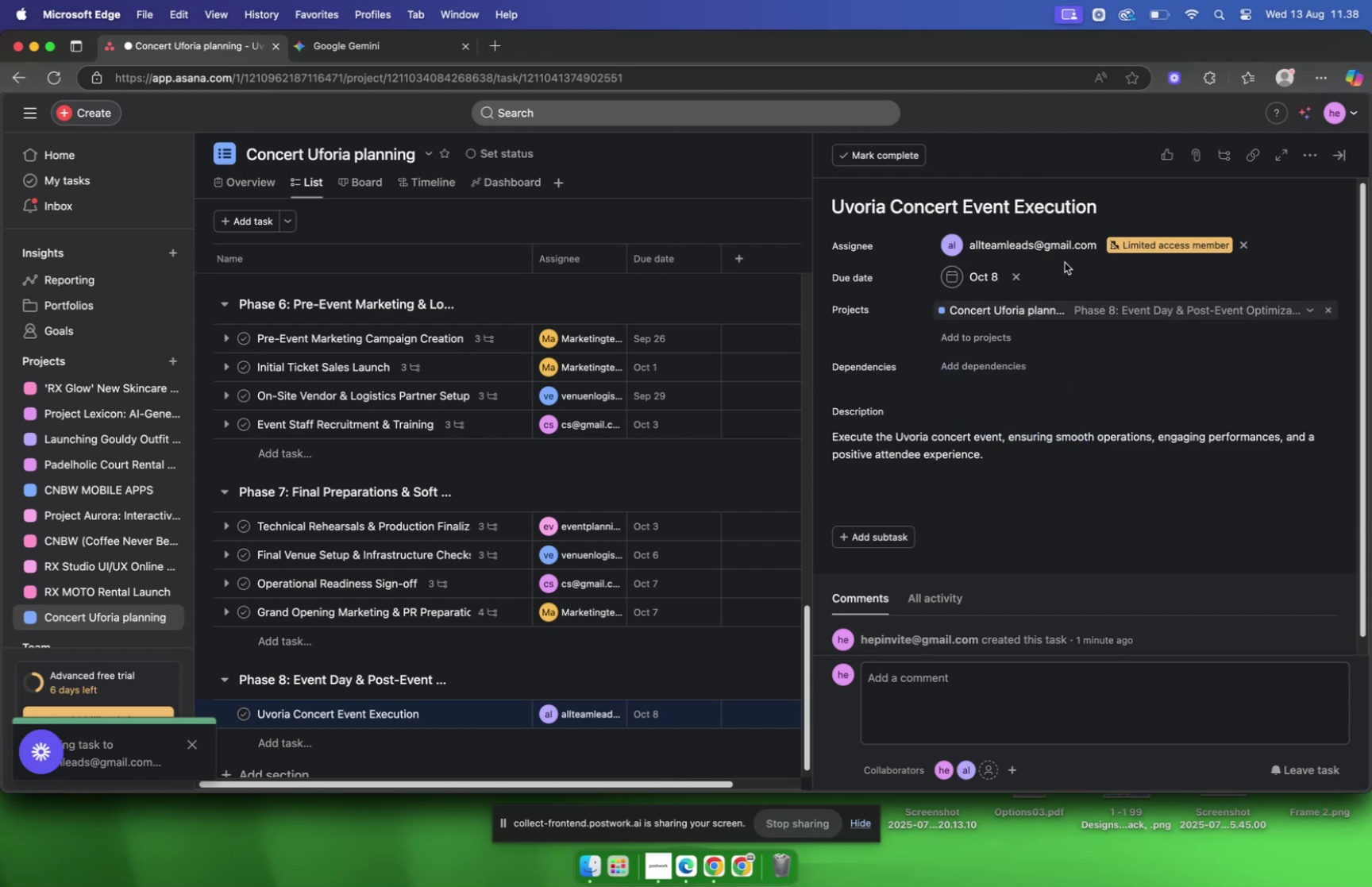 
mouse_move([1054, 290])
 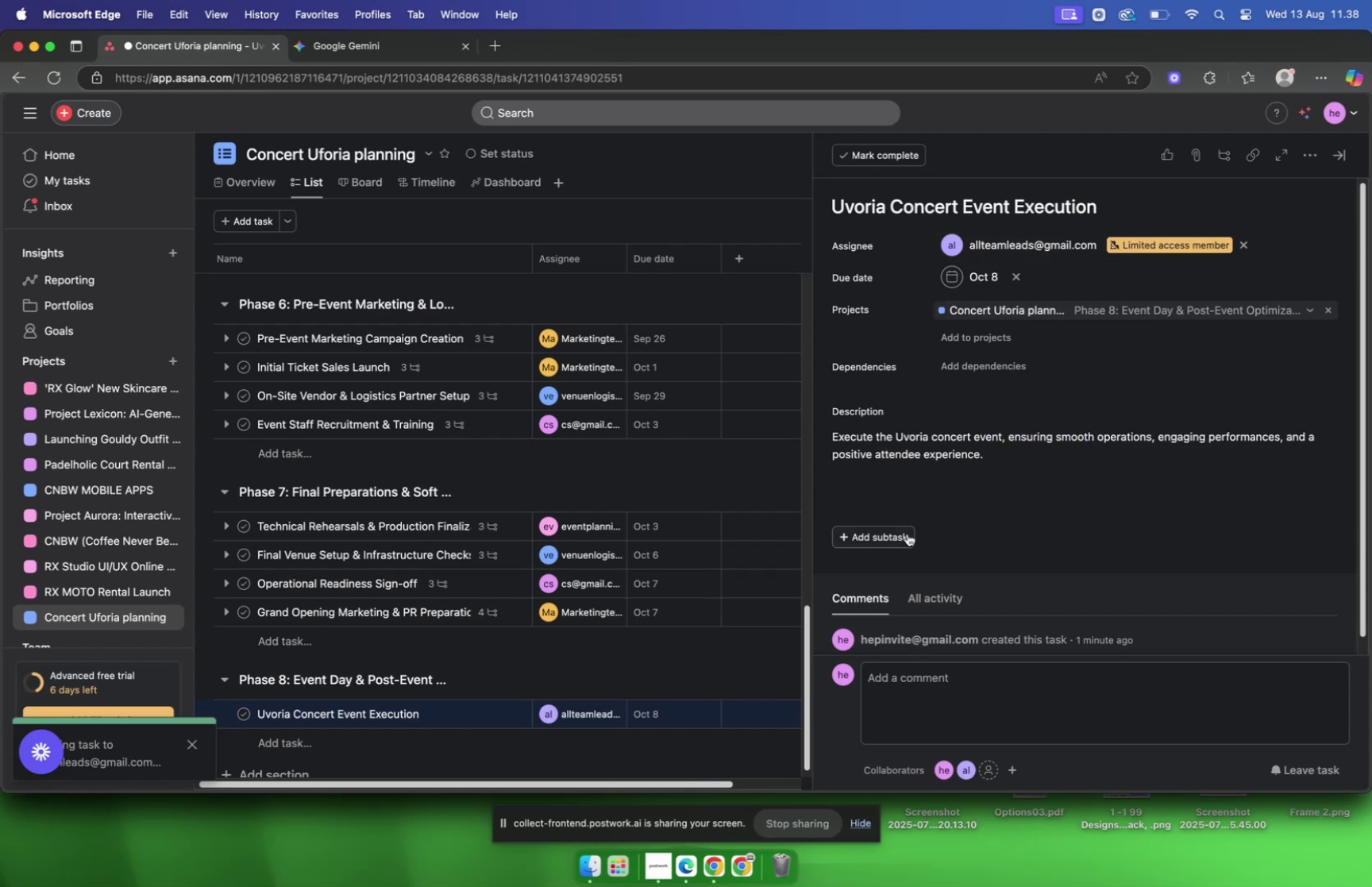 
left_click([901, 533])
 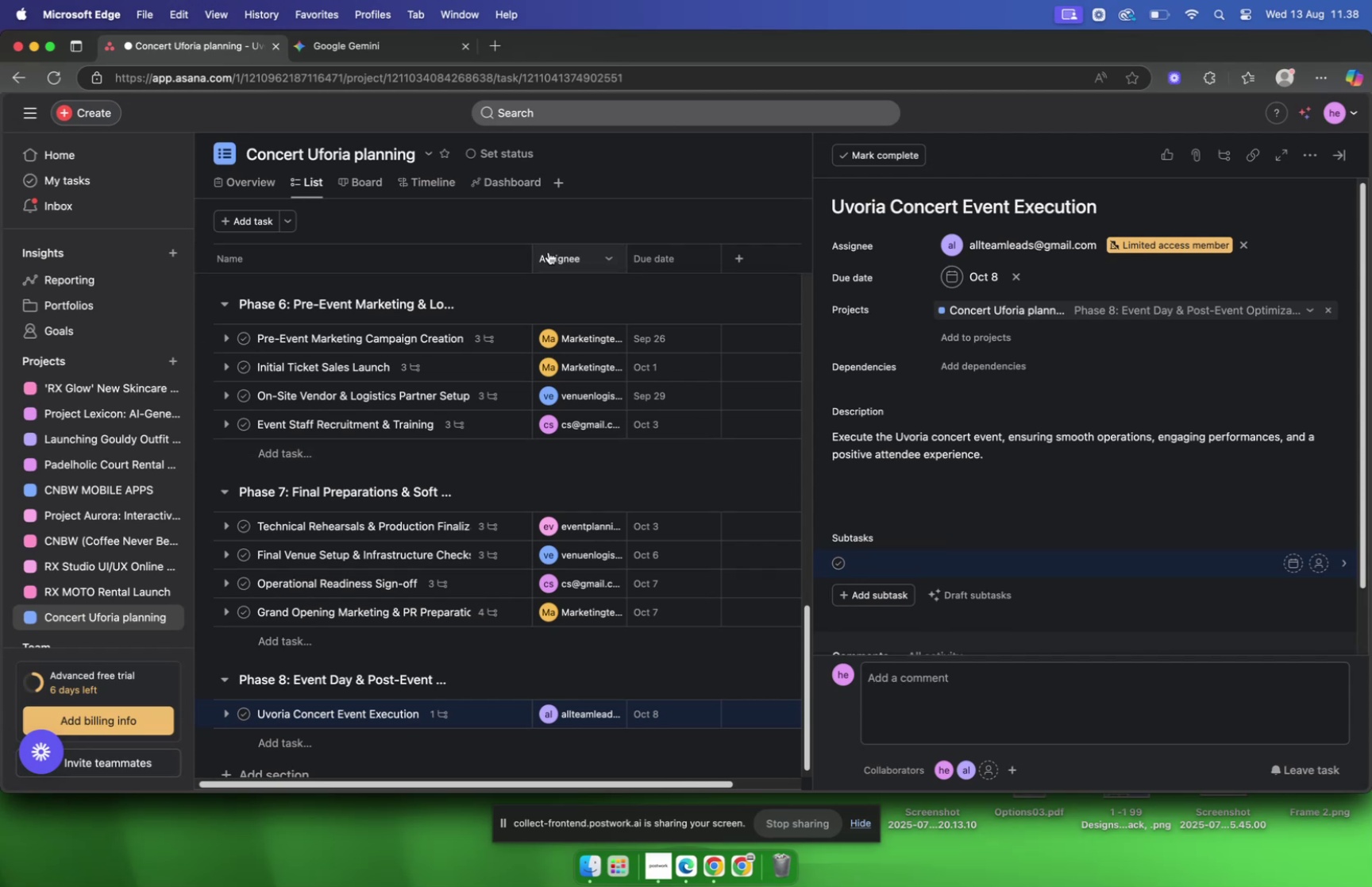 
wait(7.7)
 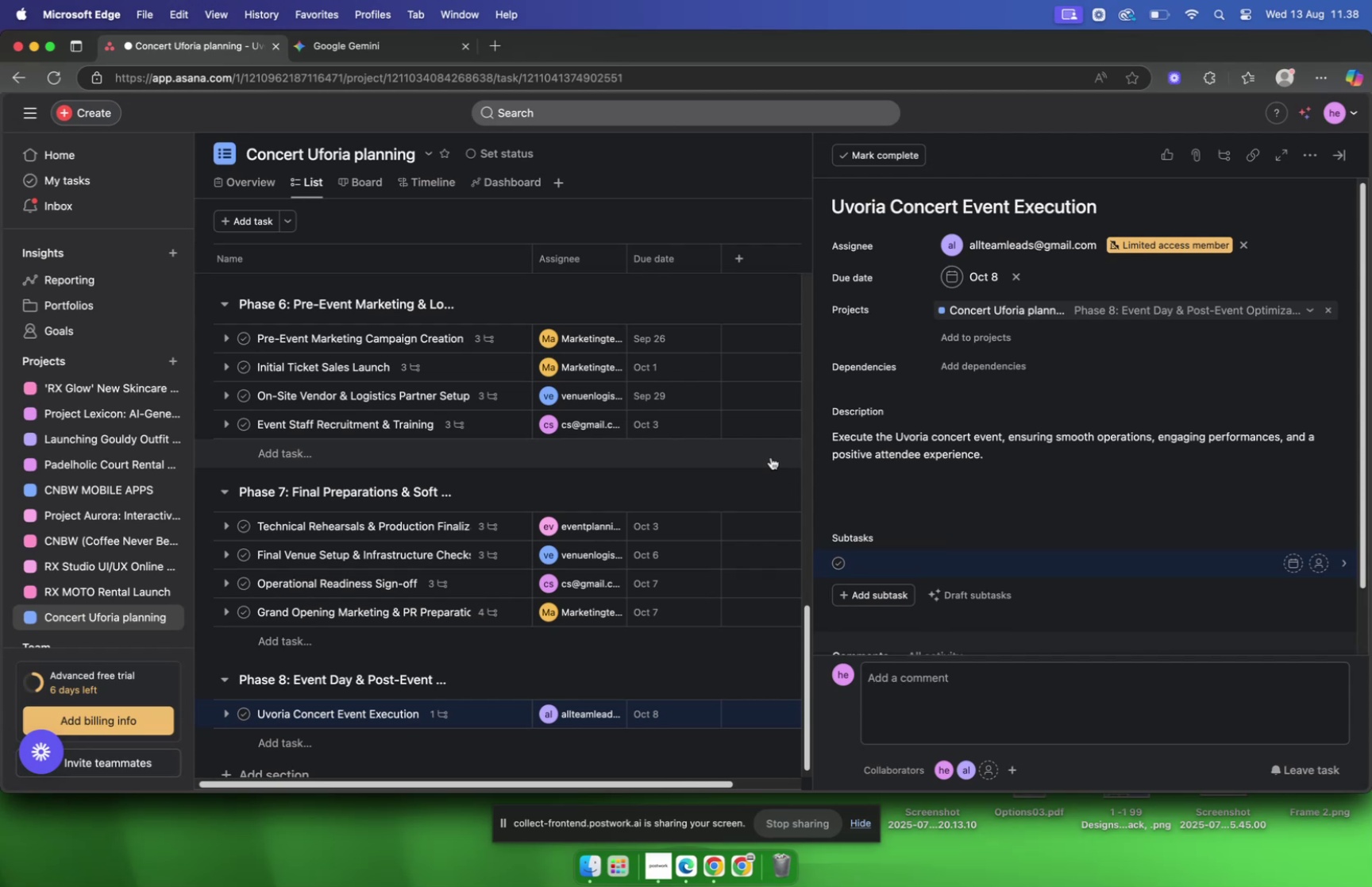 
left_click([380, 53])
 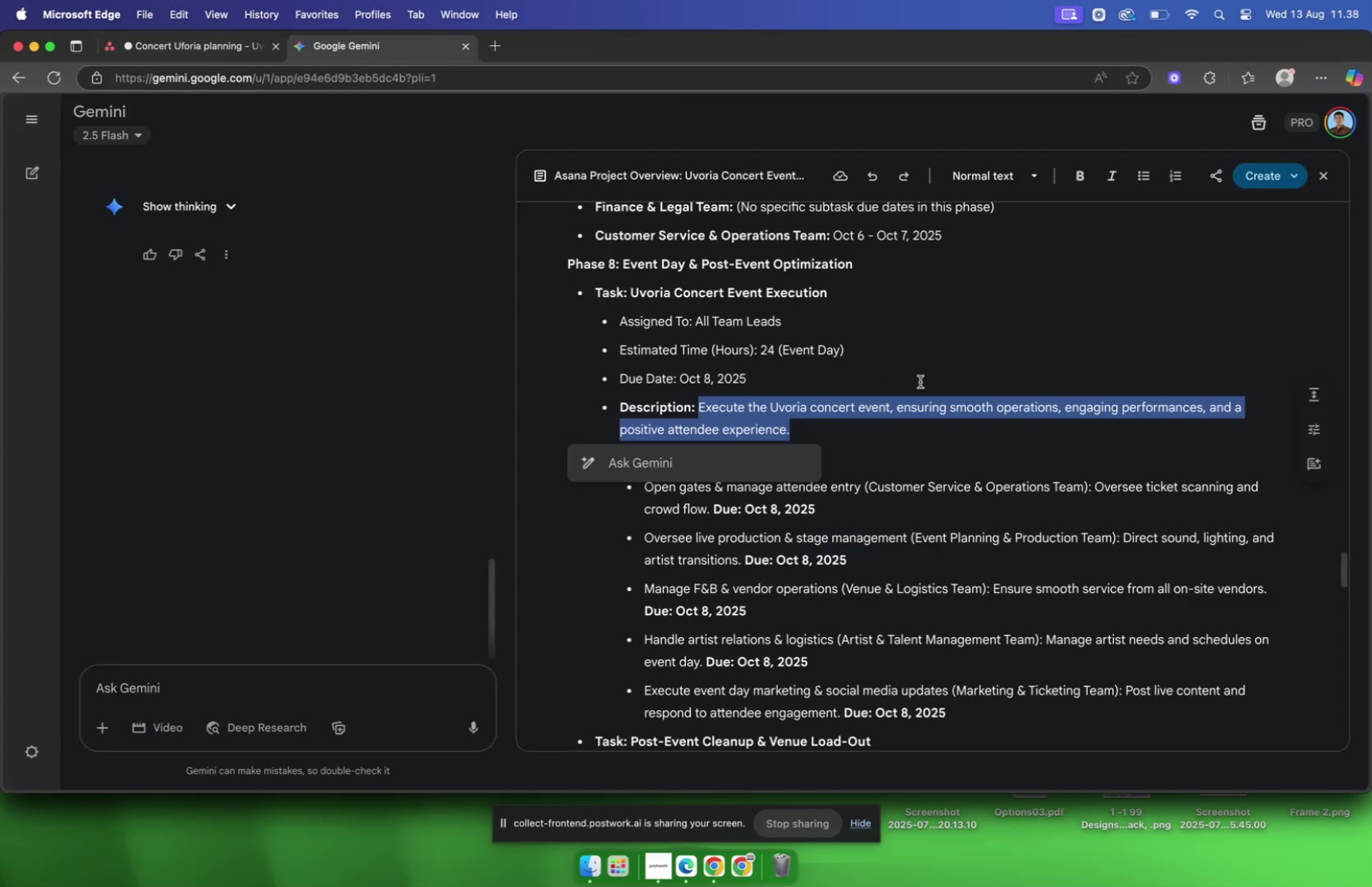 
left_click([210, 51])
 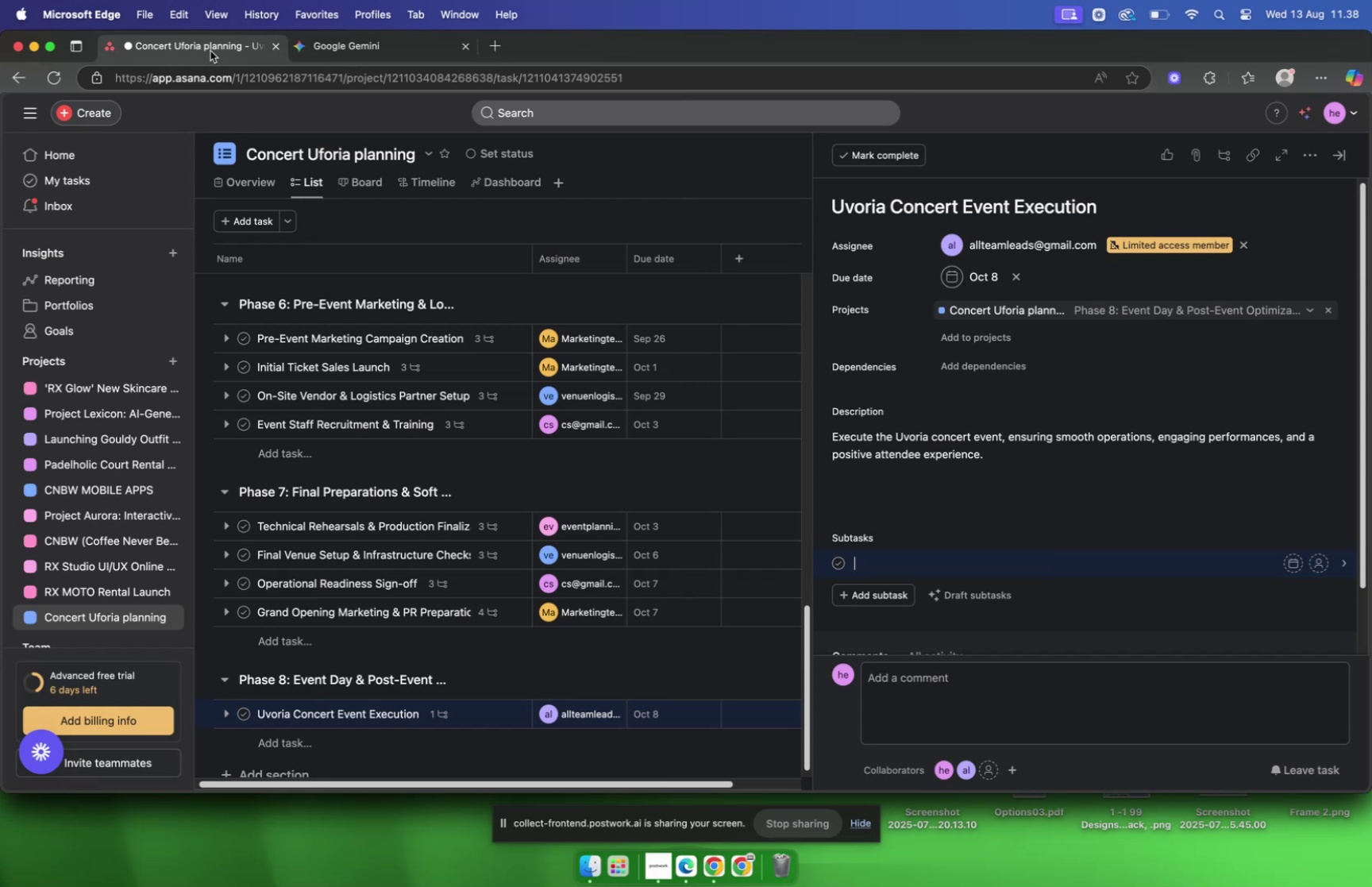 
left_click([327, 41])
 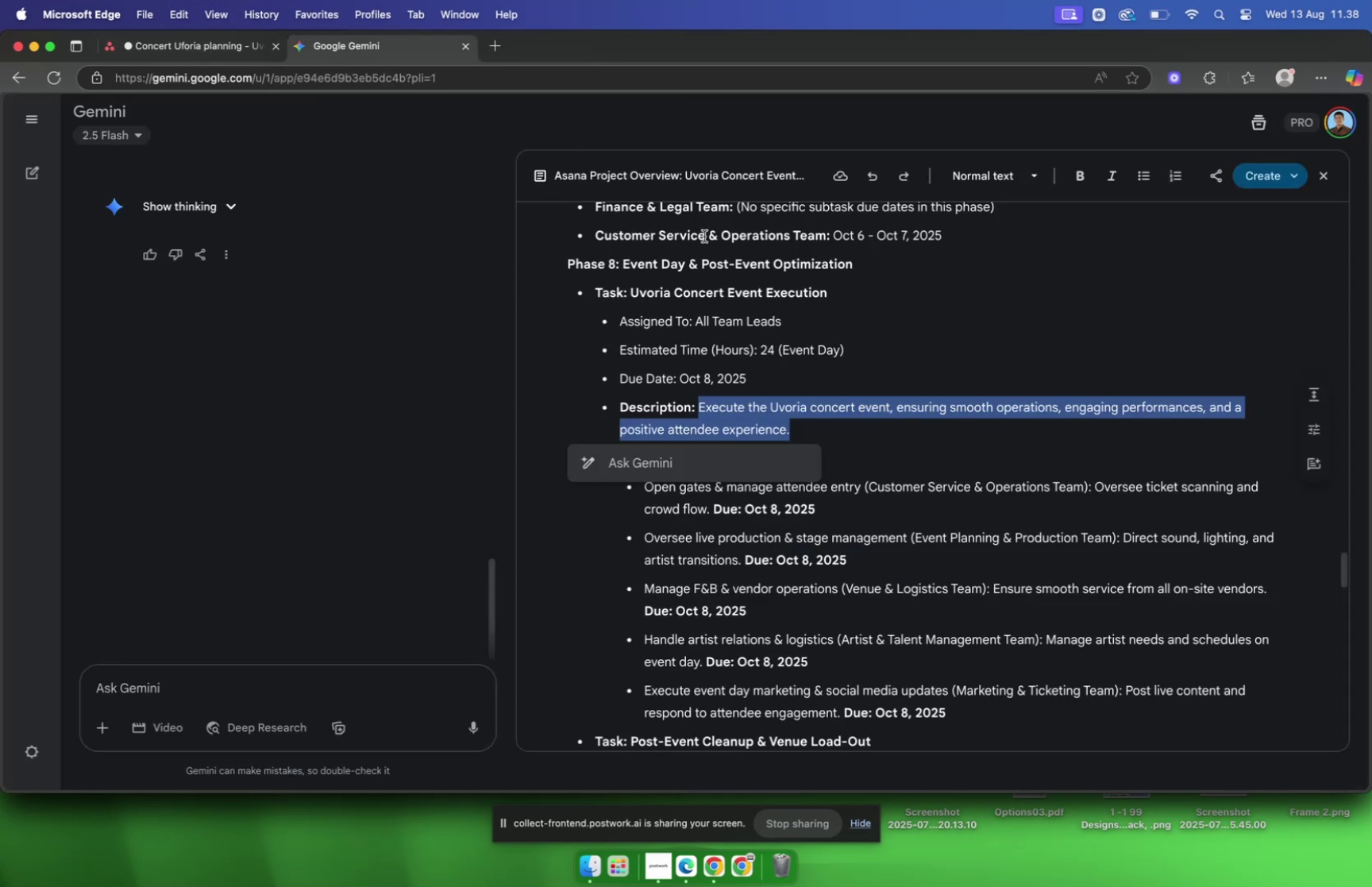 
scroll: coordinate [796, 295], scroll_direction: down, amount: 34.0
 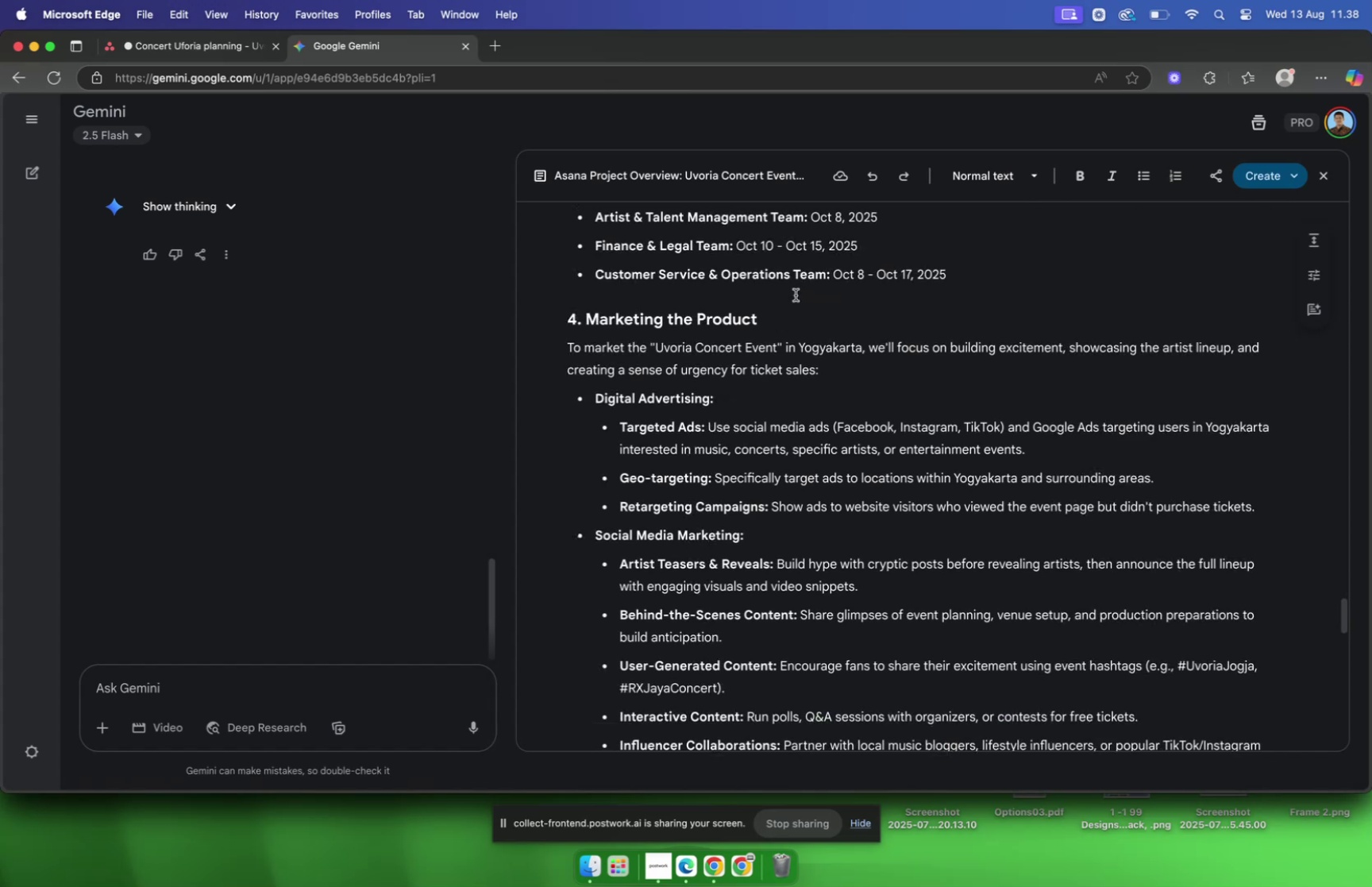 
scroll: coordinate [796, 295], scroll_direction: up, amount: 35.0
 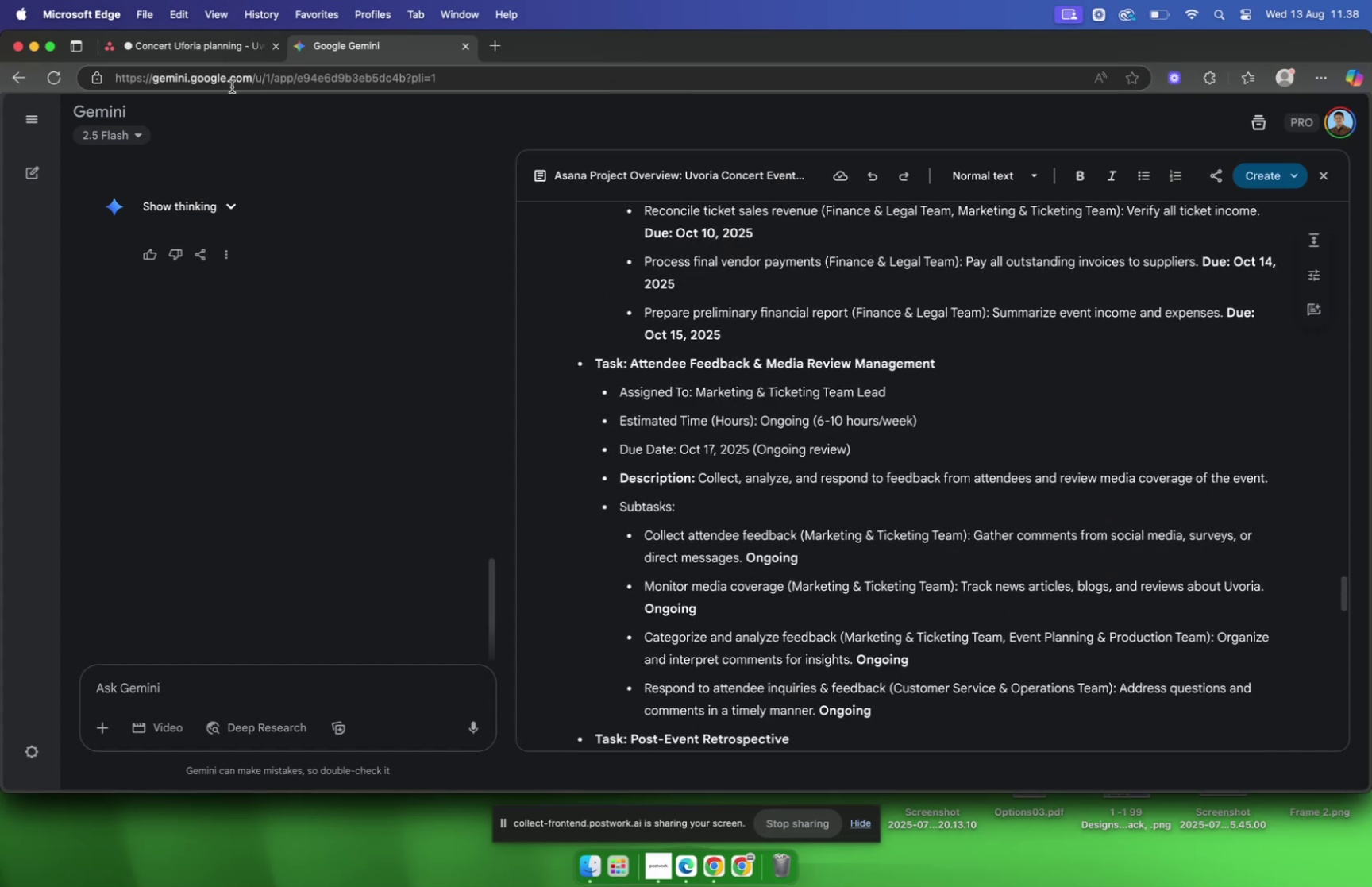 
left_click([170, 48])
 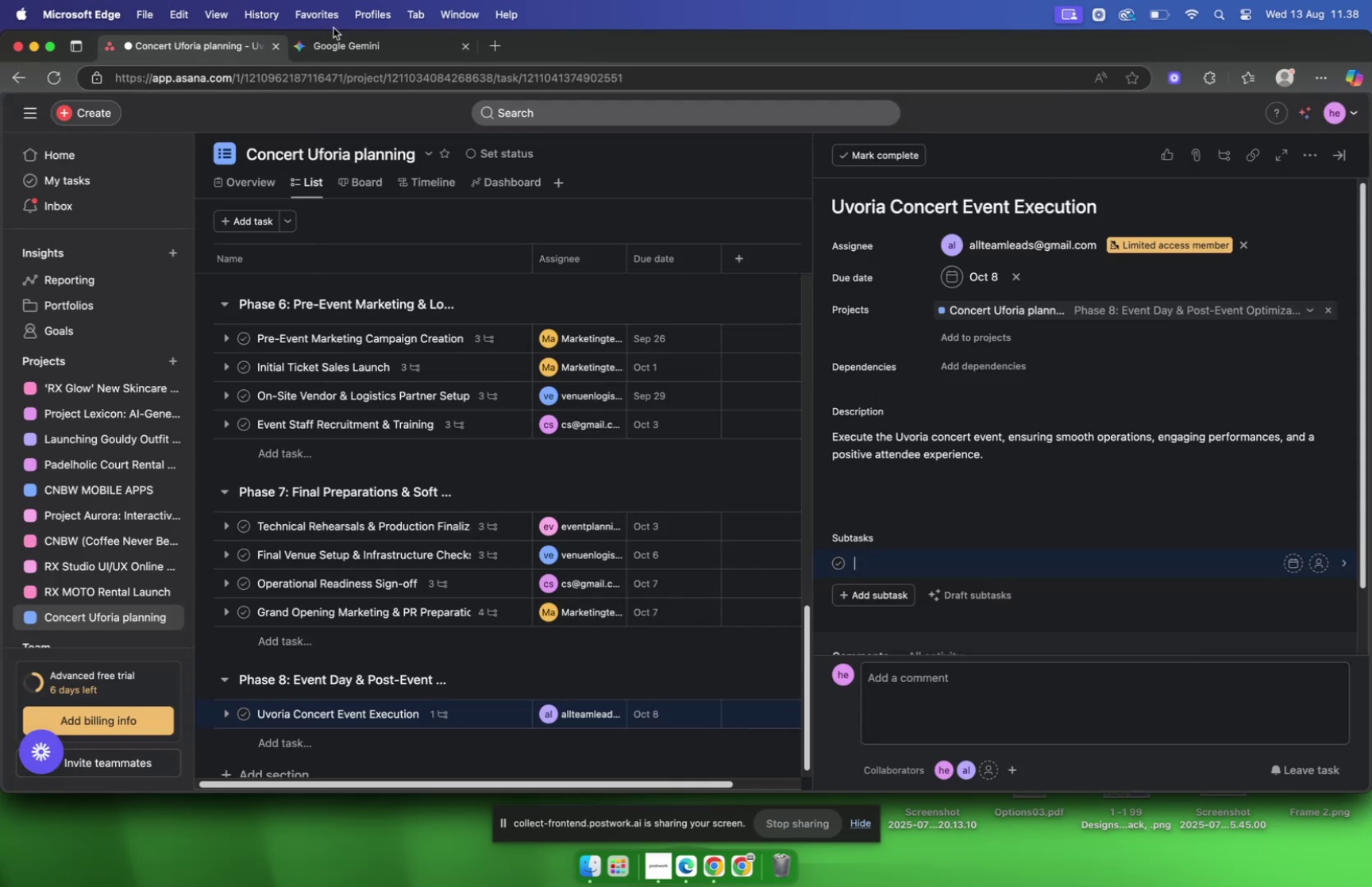 
left_click([336, 43])
 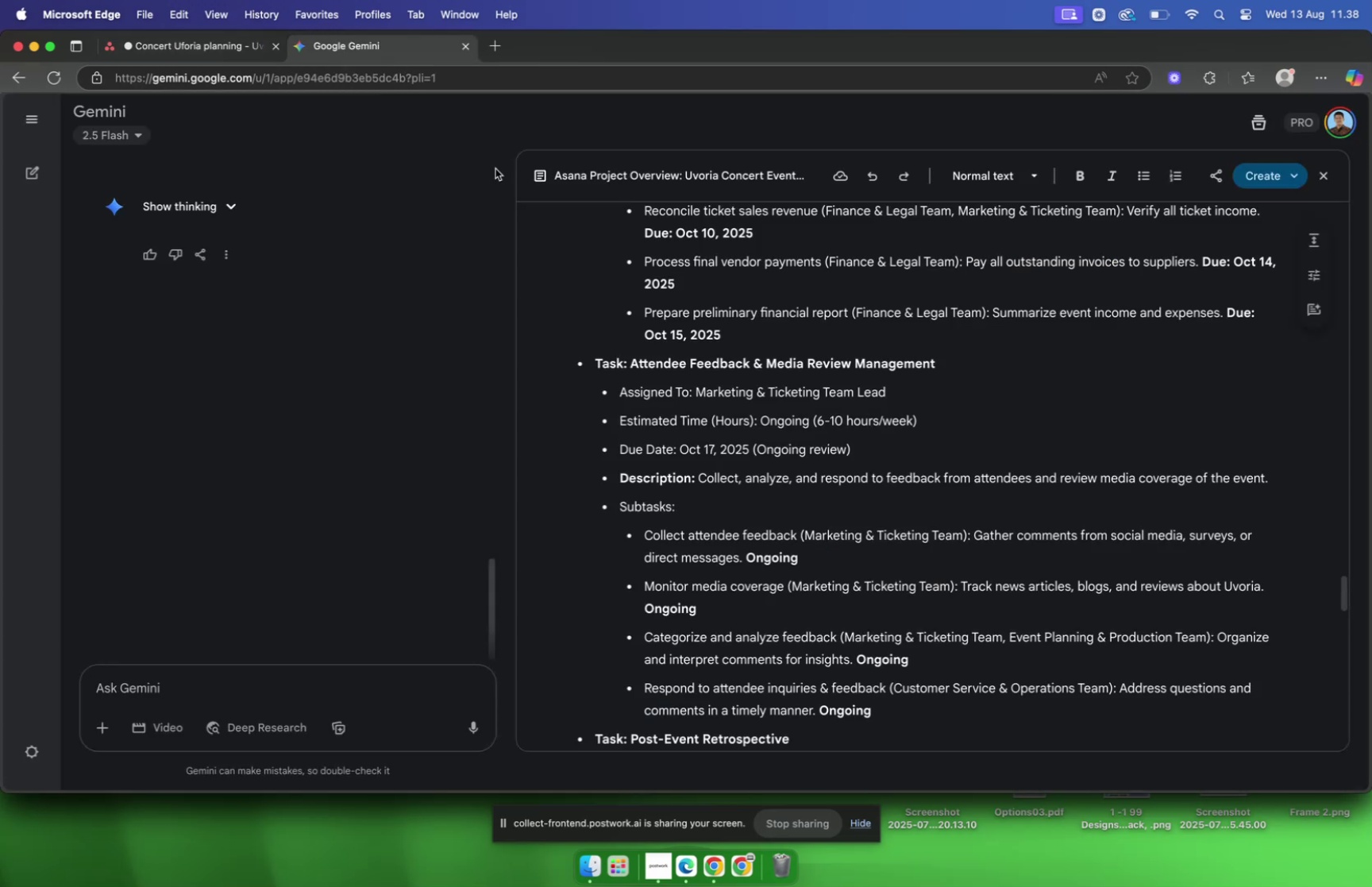 
scroll: coordinate [692, 284], scroll_direction: up, amount: 34.0
 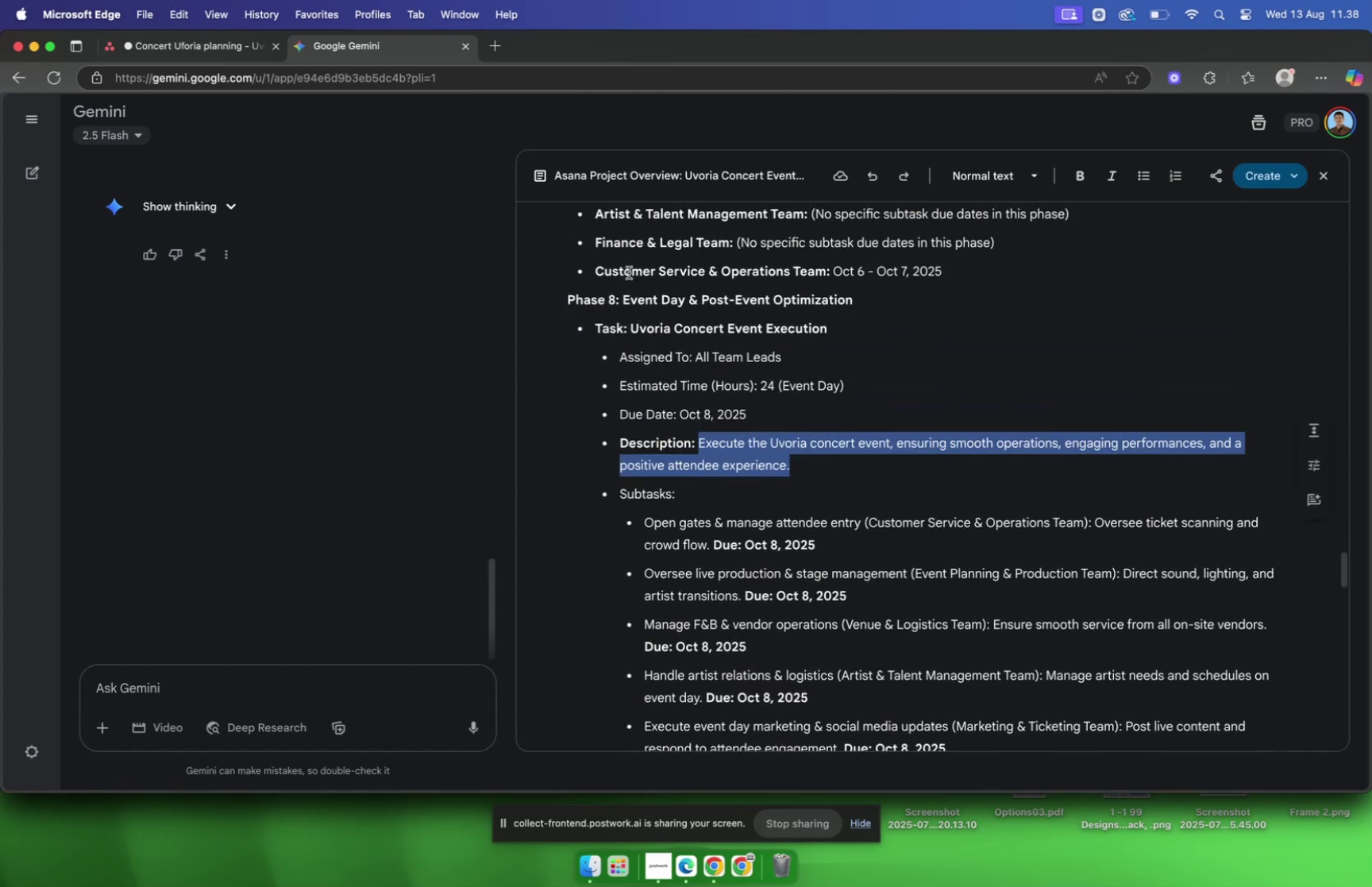 
left_click([200, 48])
 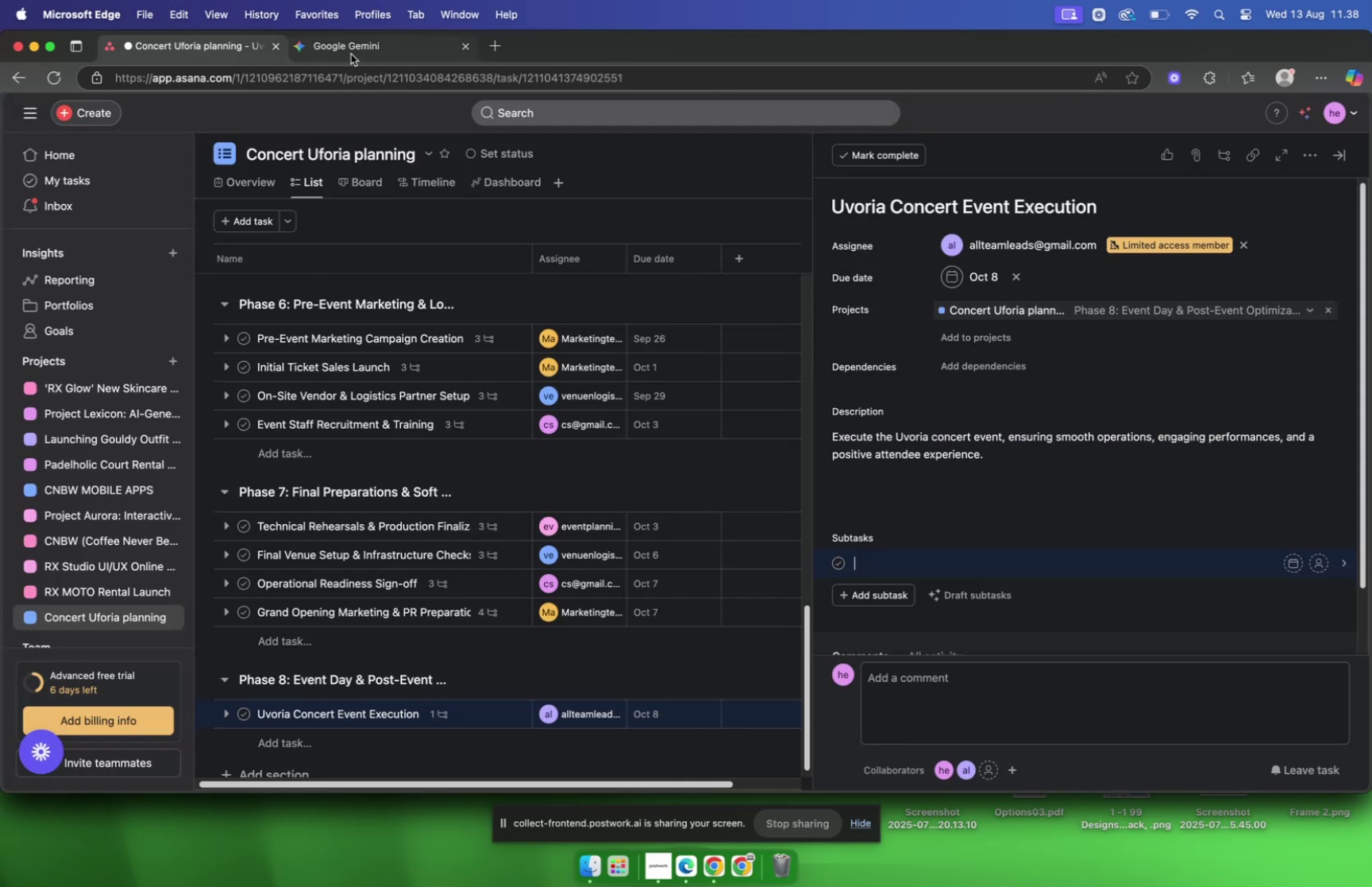 
left_click([364, 49])
 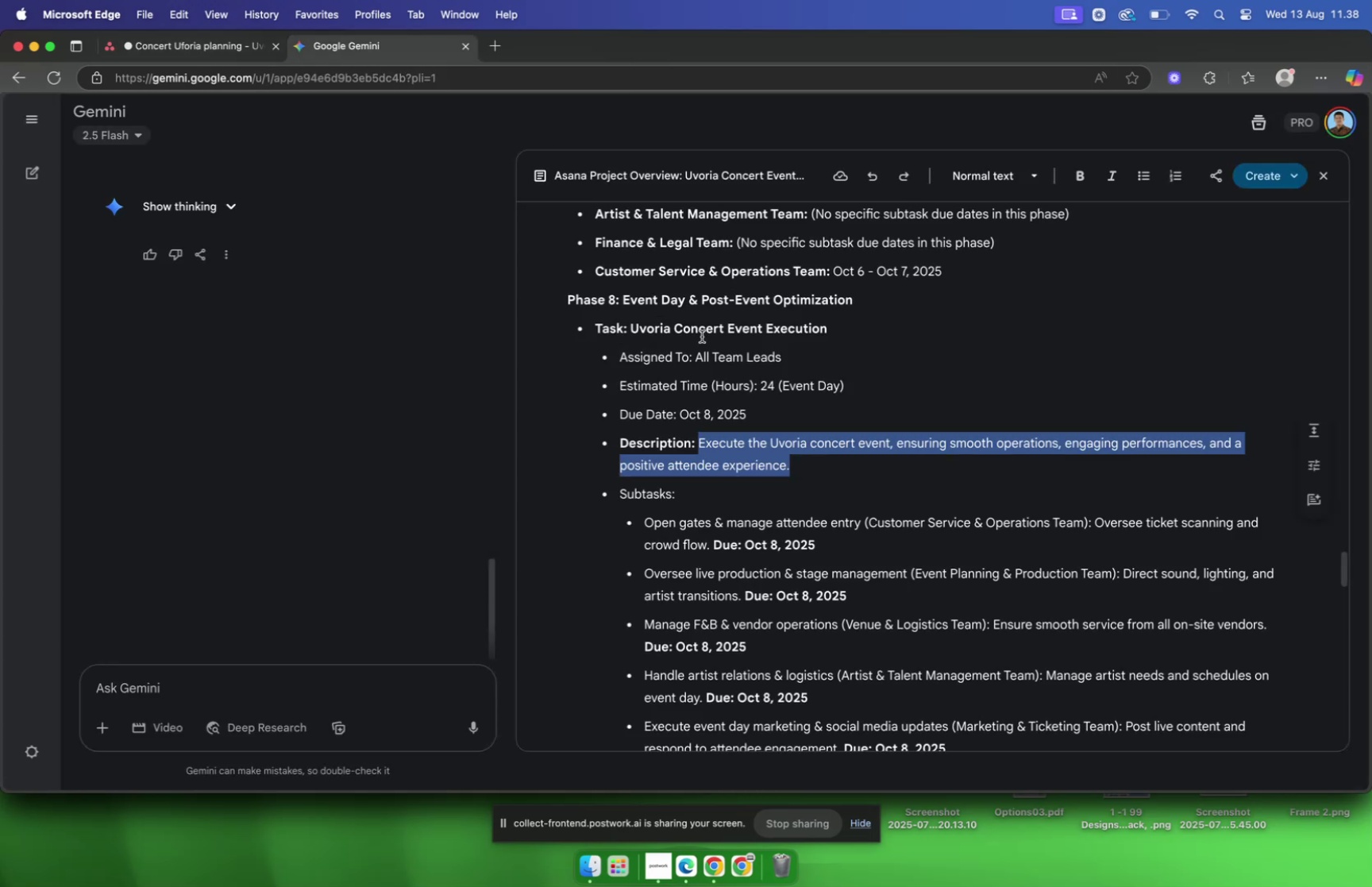 
scroll: coordinate [715, 354], scroll_direction: down, amount: 6.0
 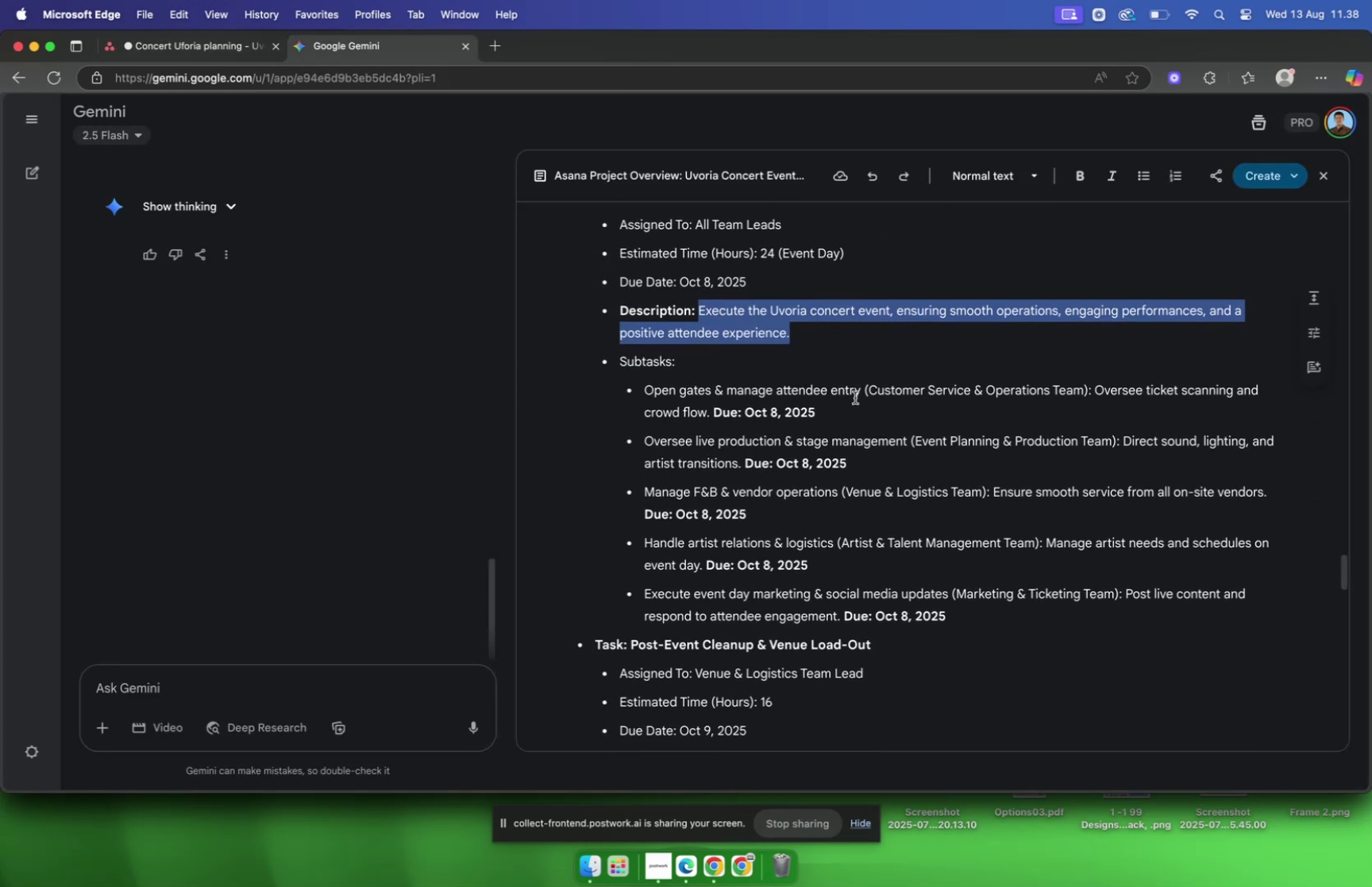 
left_click([858, 395])
 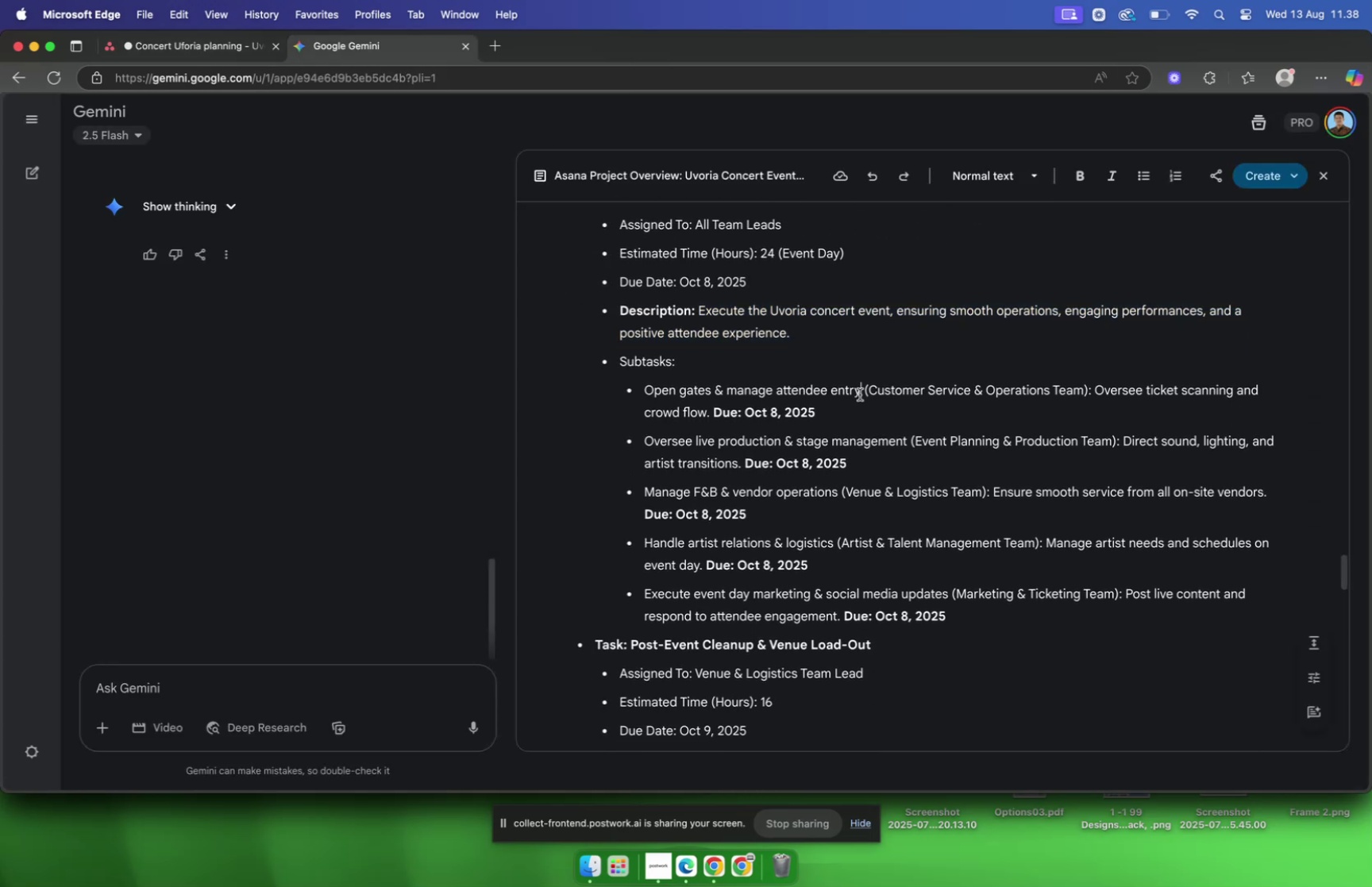 
left_click_drag(start_coordinate=[860, 393], to_coordinate=[648, 391])
 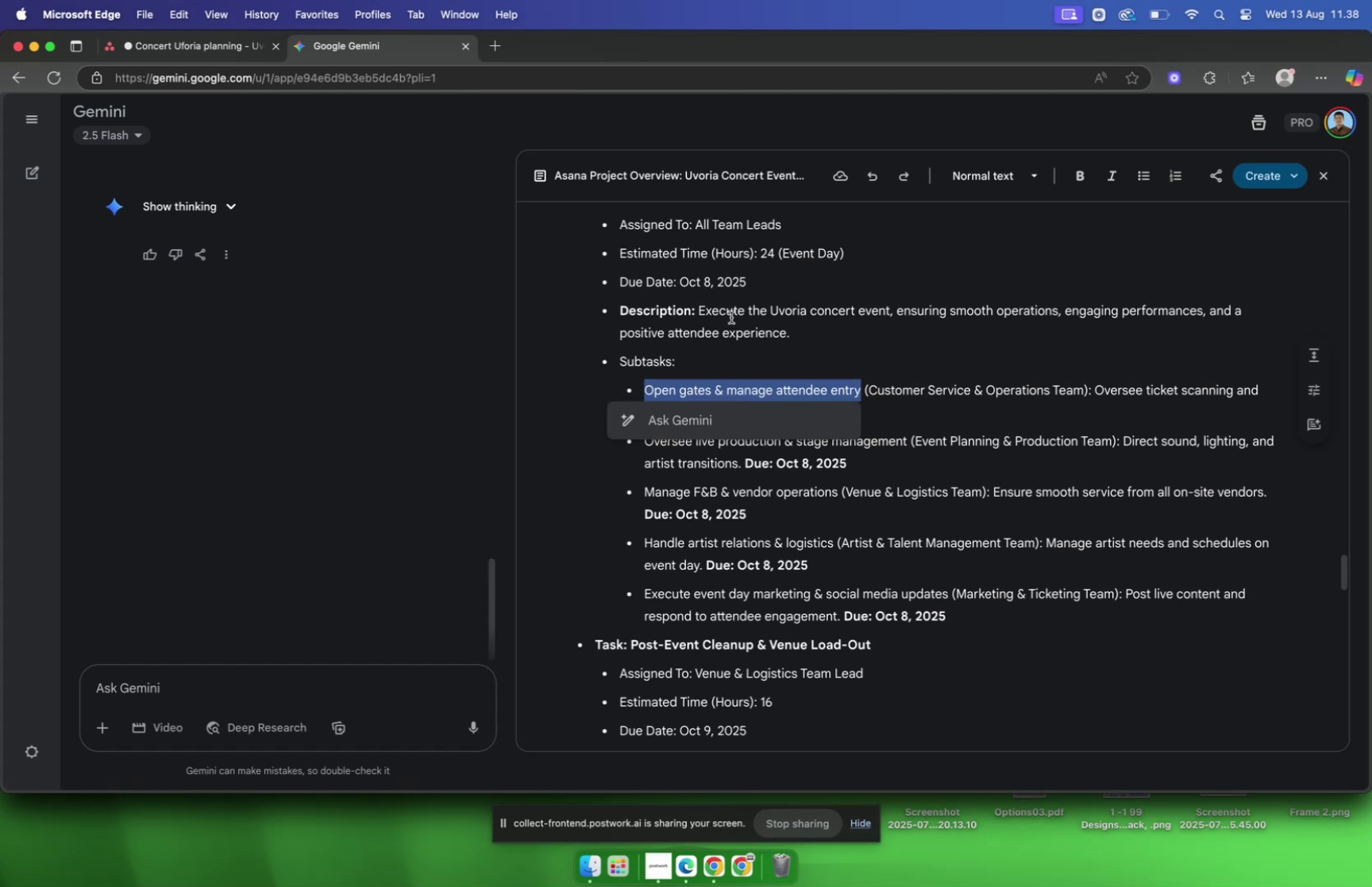 
key(Meta+C)
 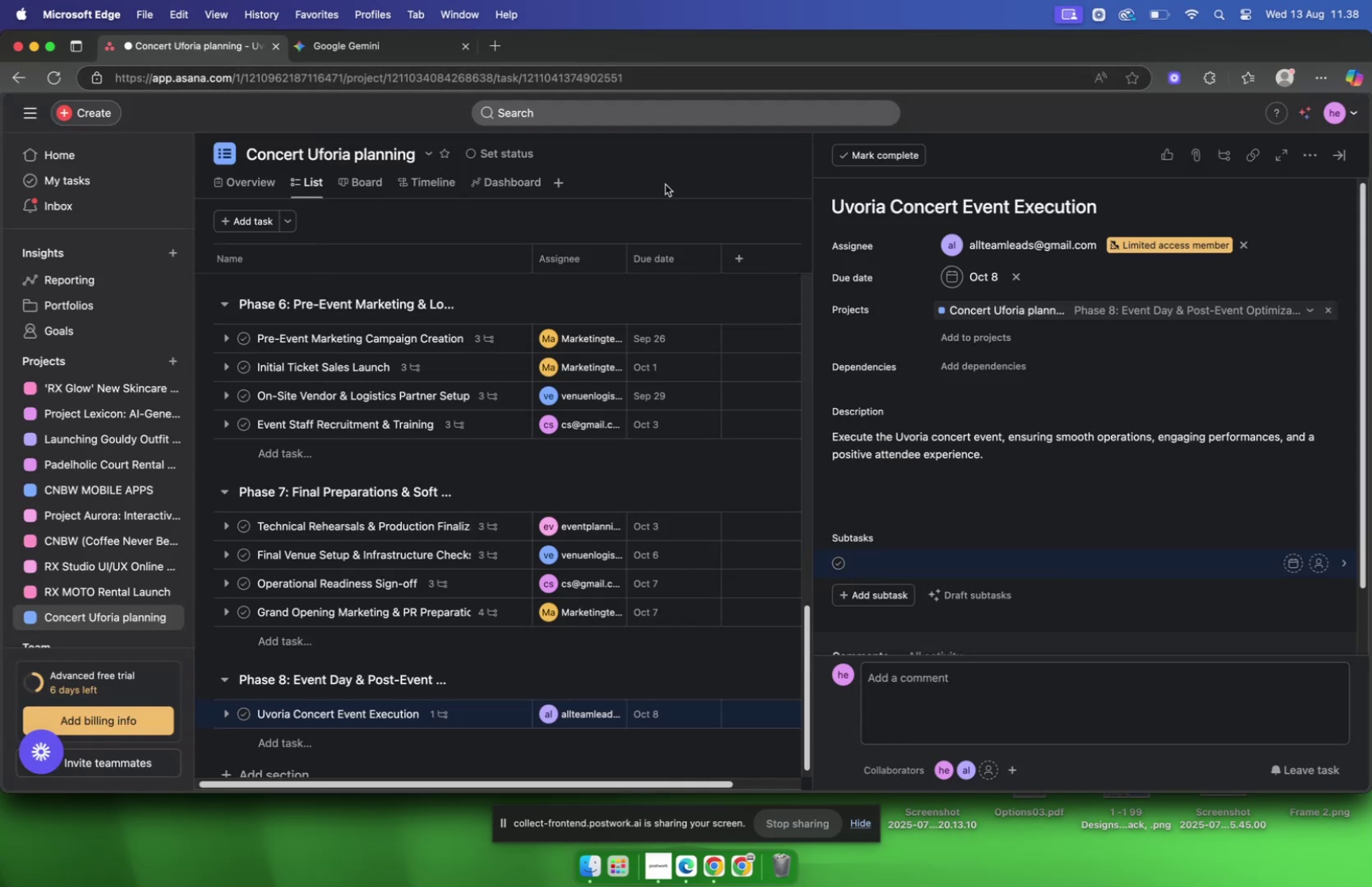 
key(Meta+V)
 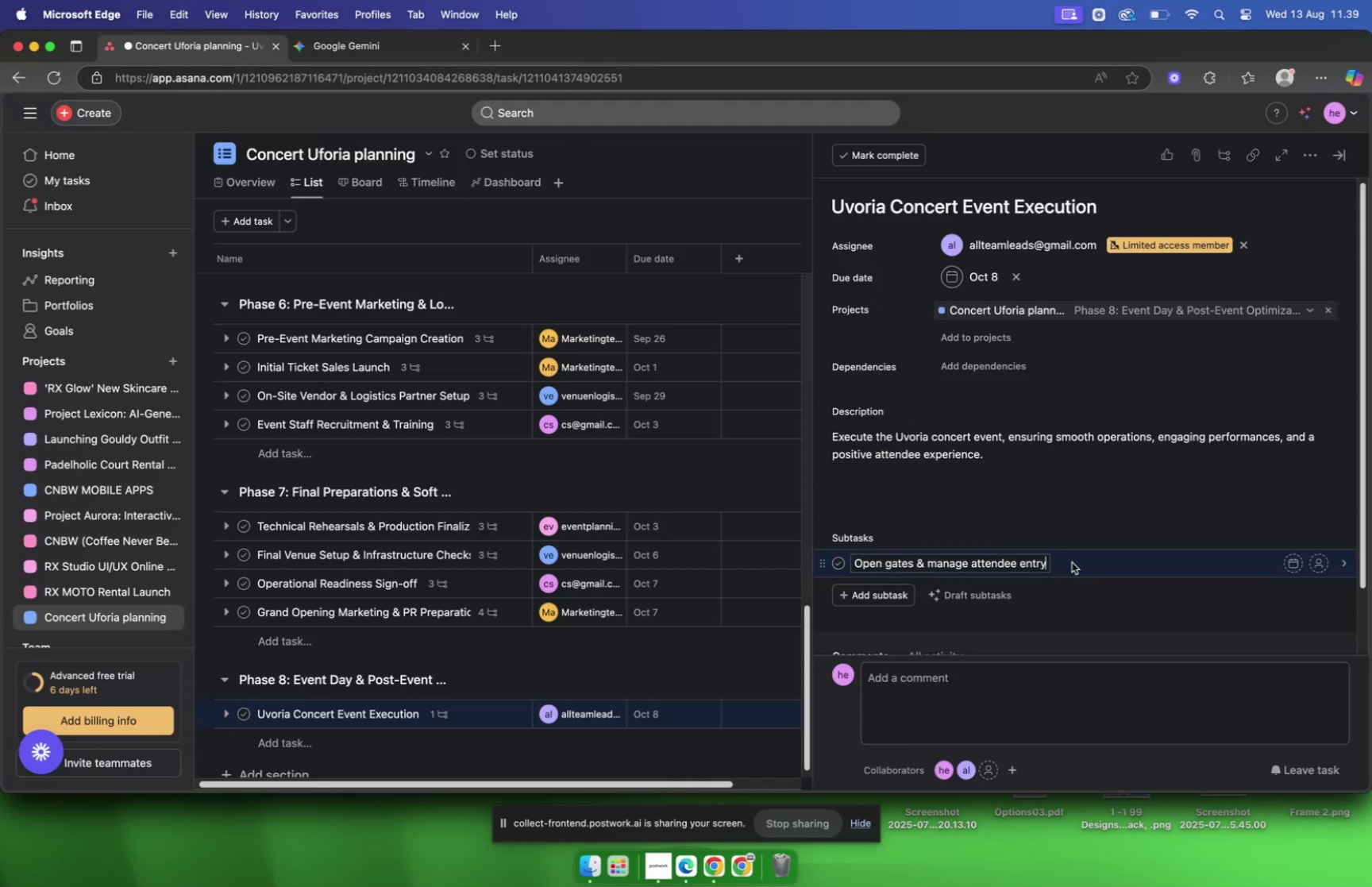 
left_click([1072, 561])
 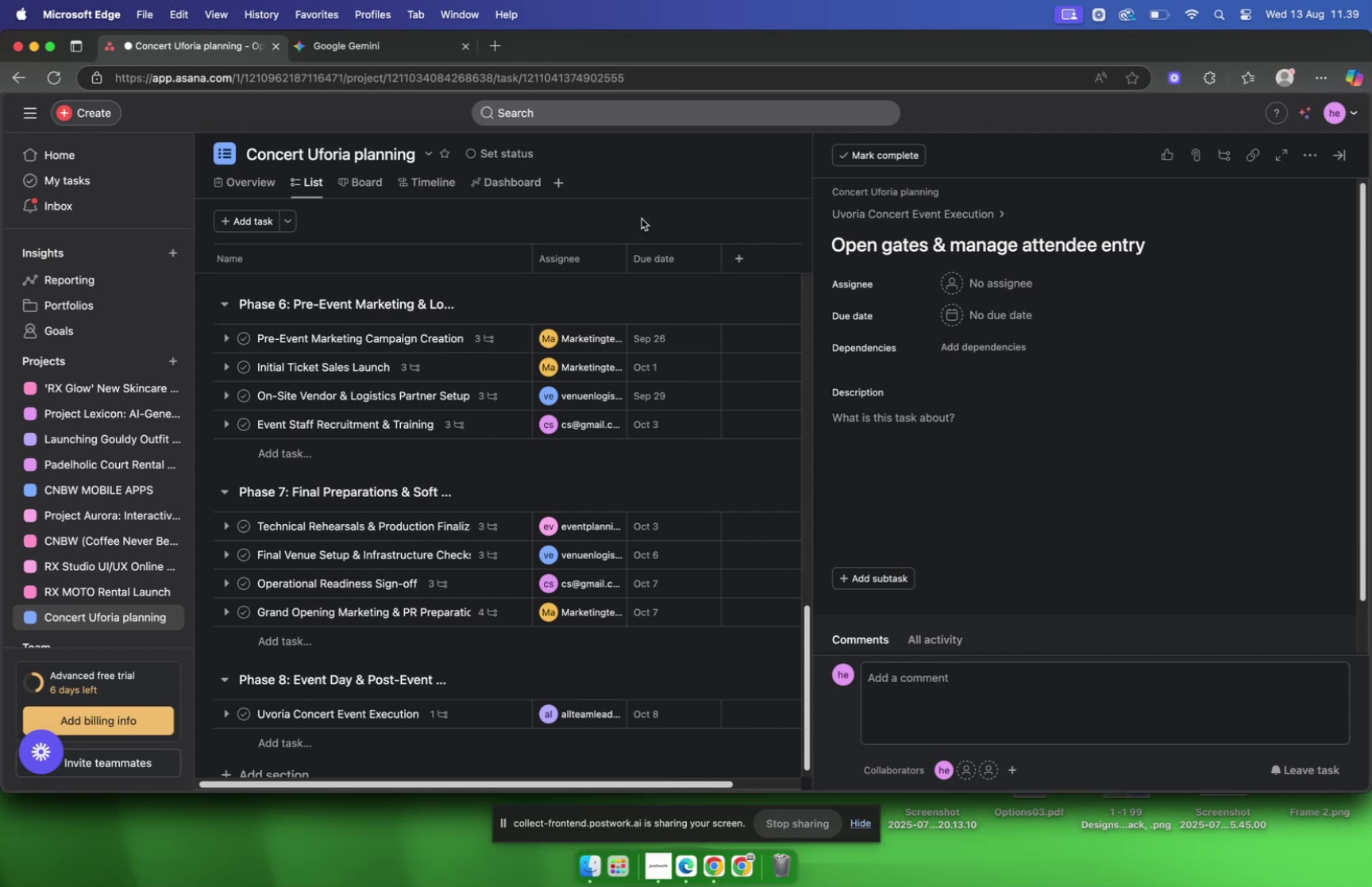 
left_click([393, 53])
 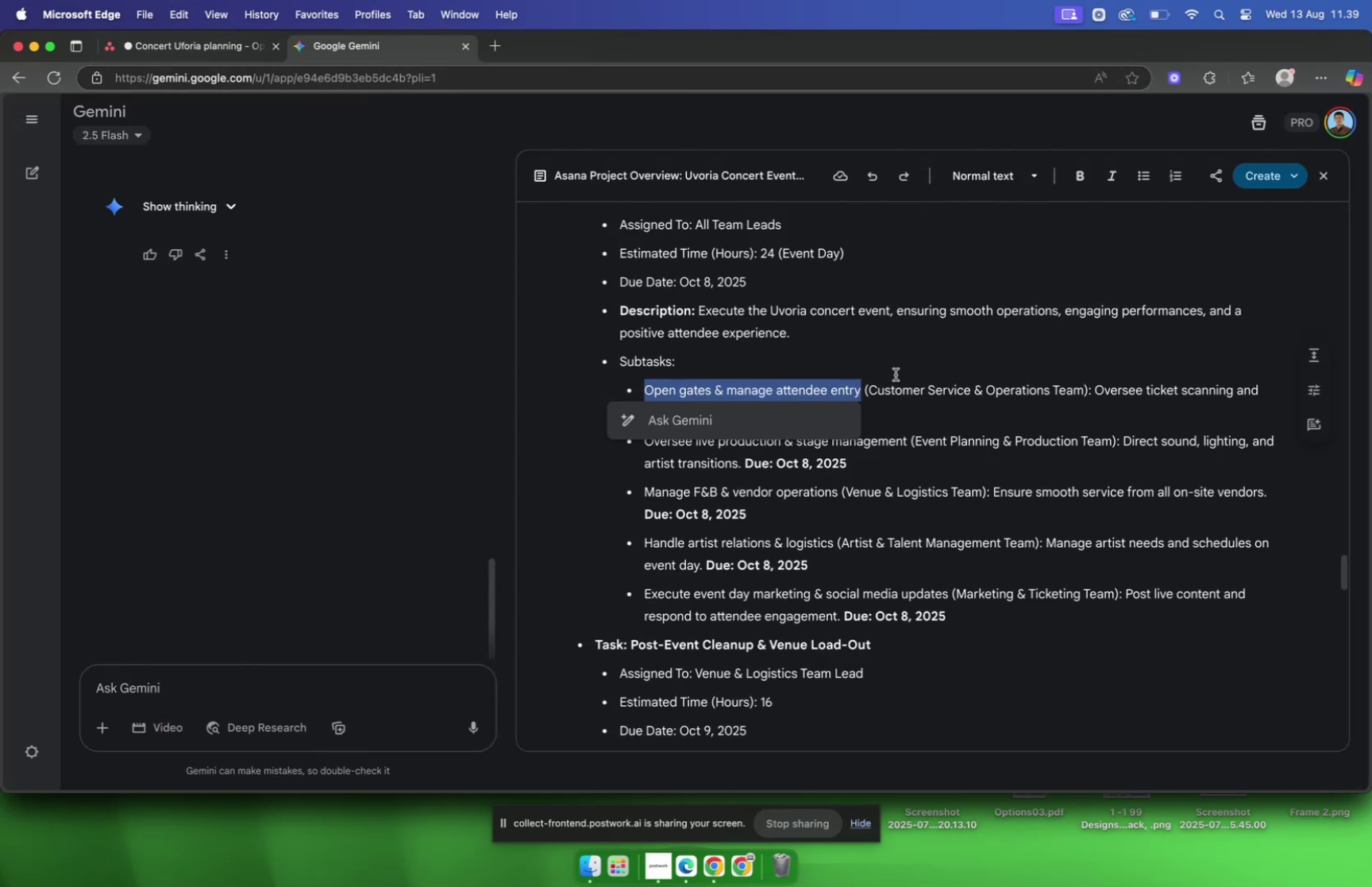 
left_click([896, 374])
 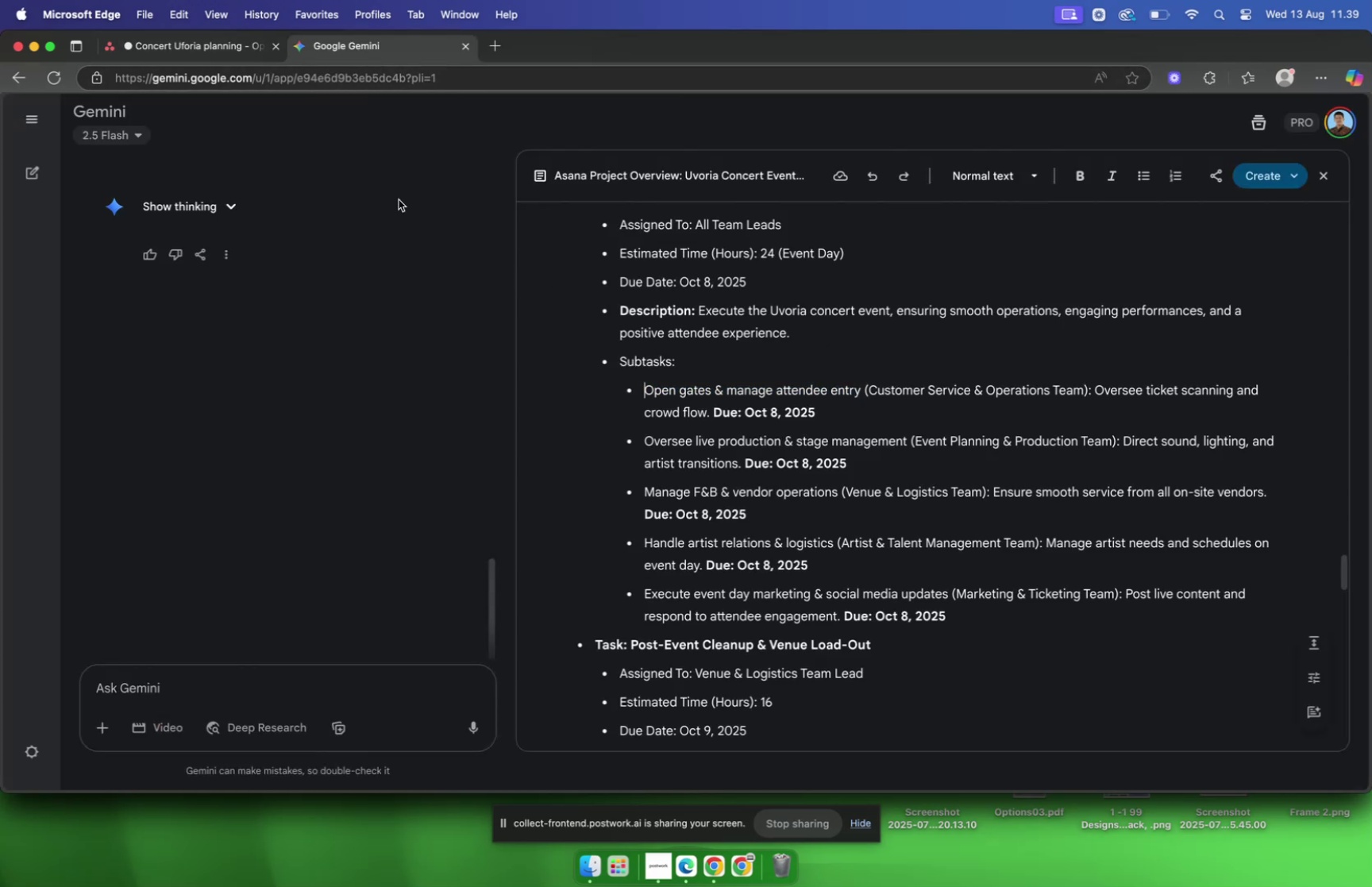 
left_click([195, 49])
 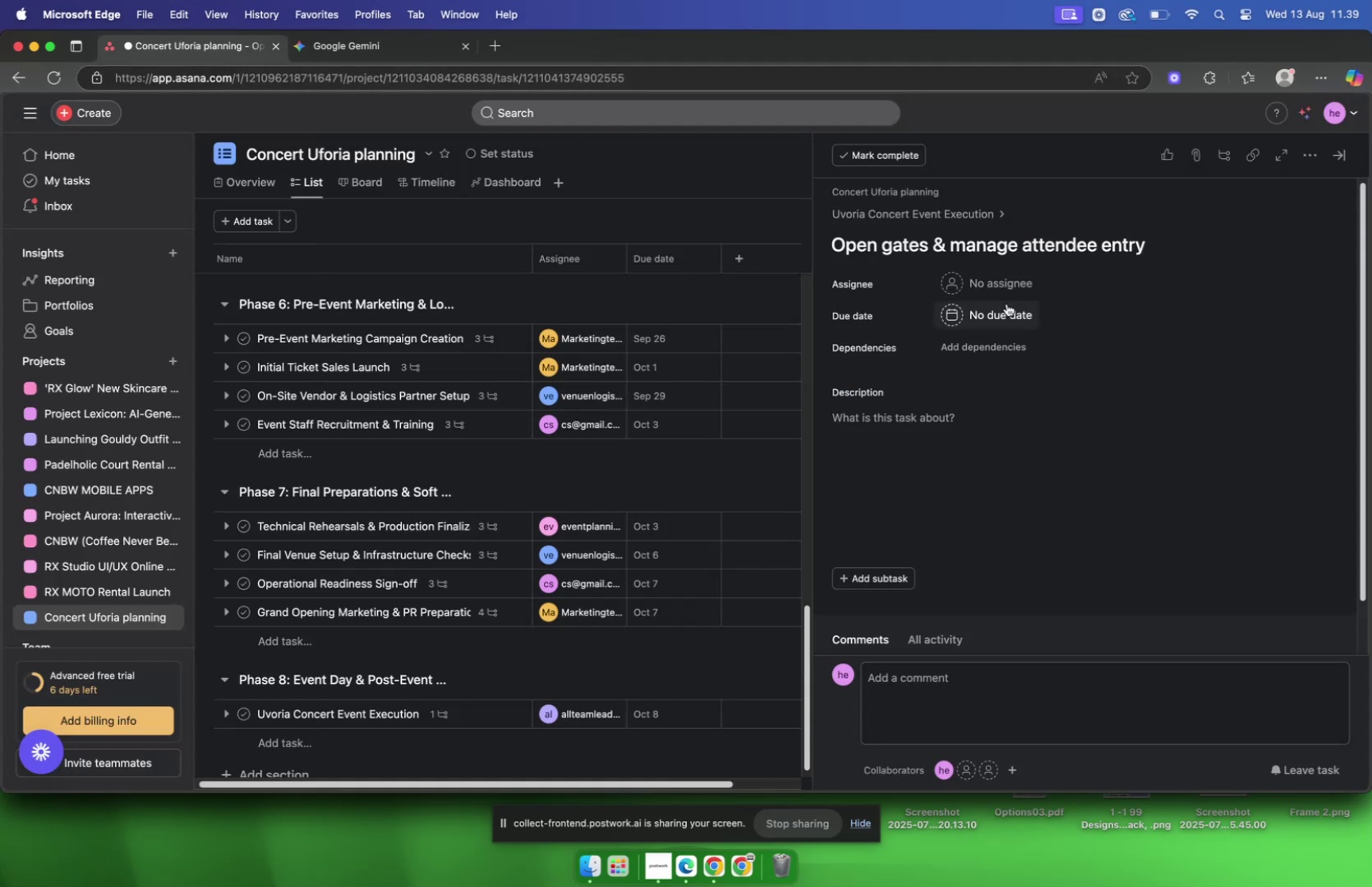 
left_click([1008, 294])
 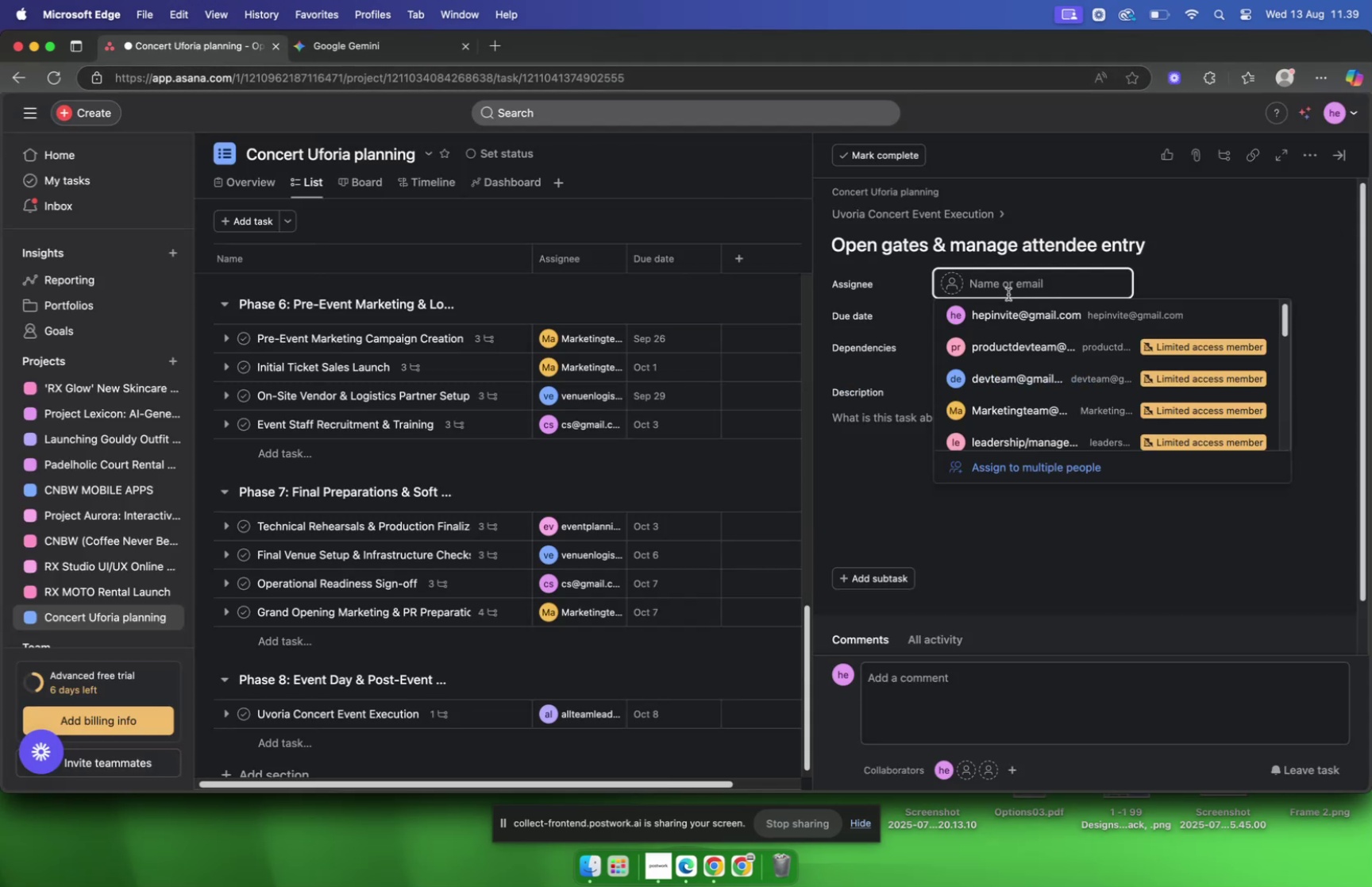 
type(cs)
 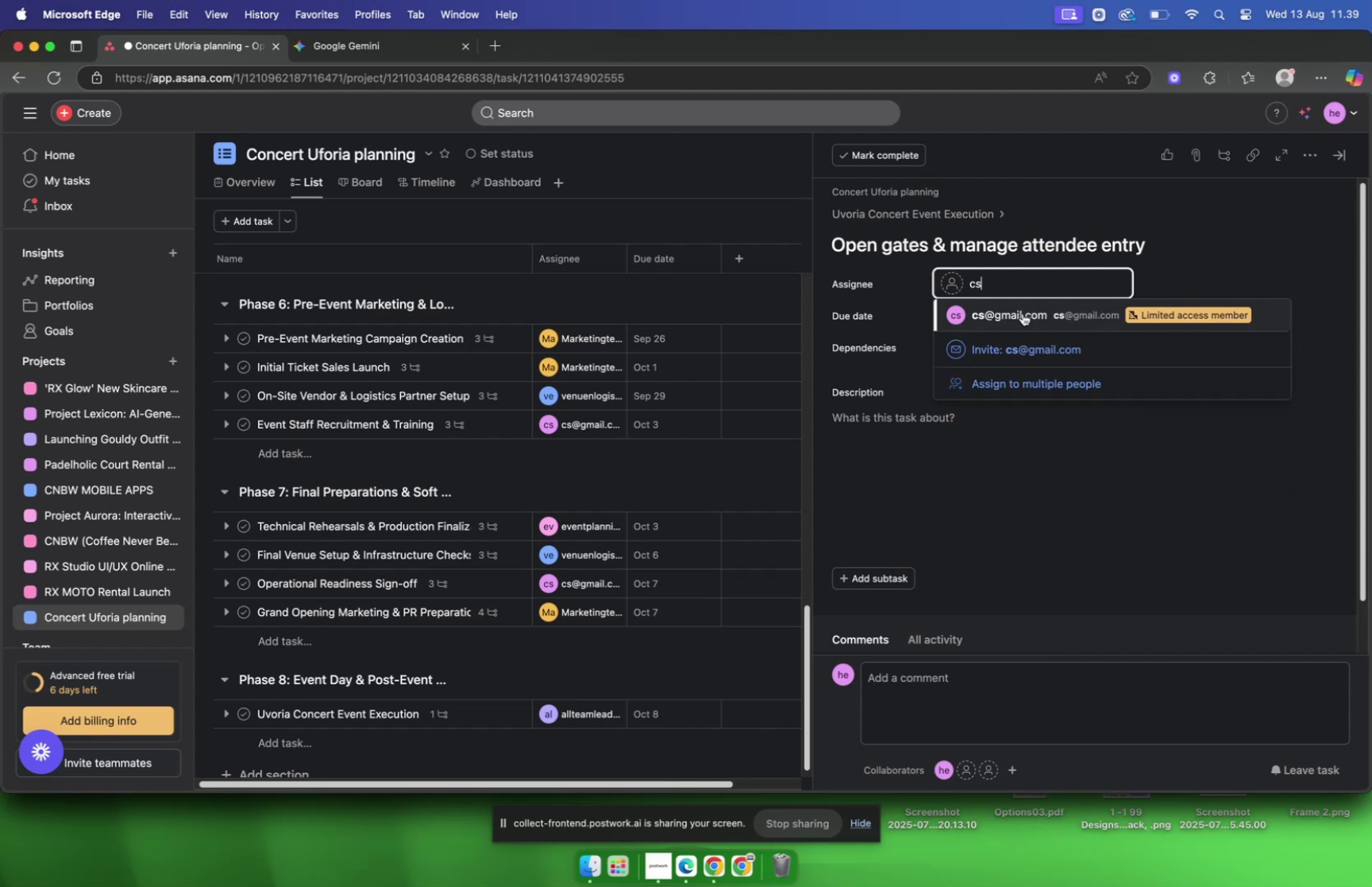 
left_click([1061, 312])
 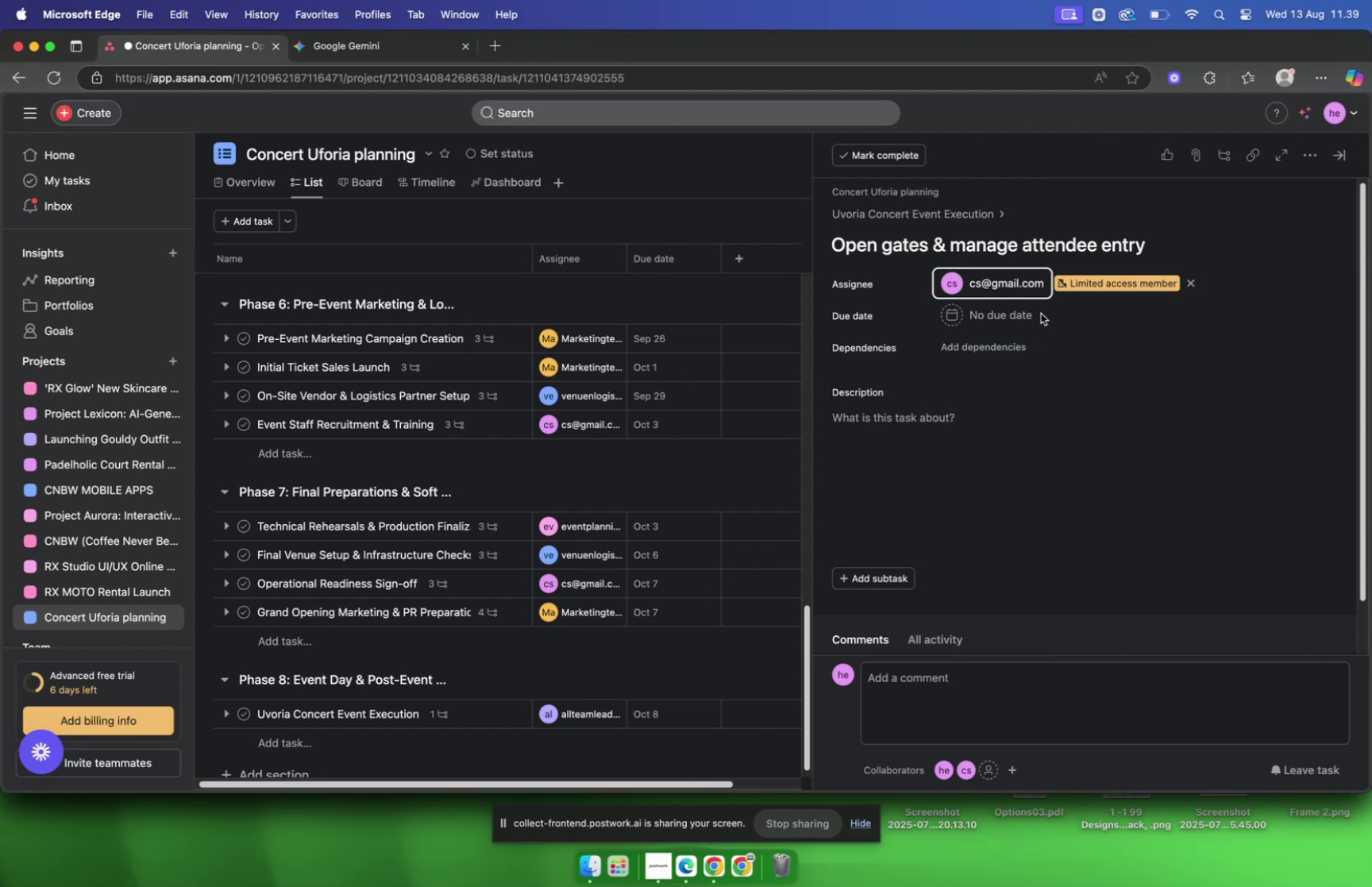 
left_click([1034, 314])
 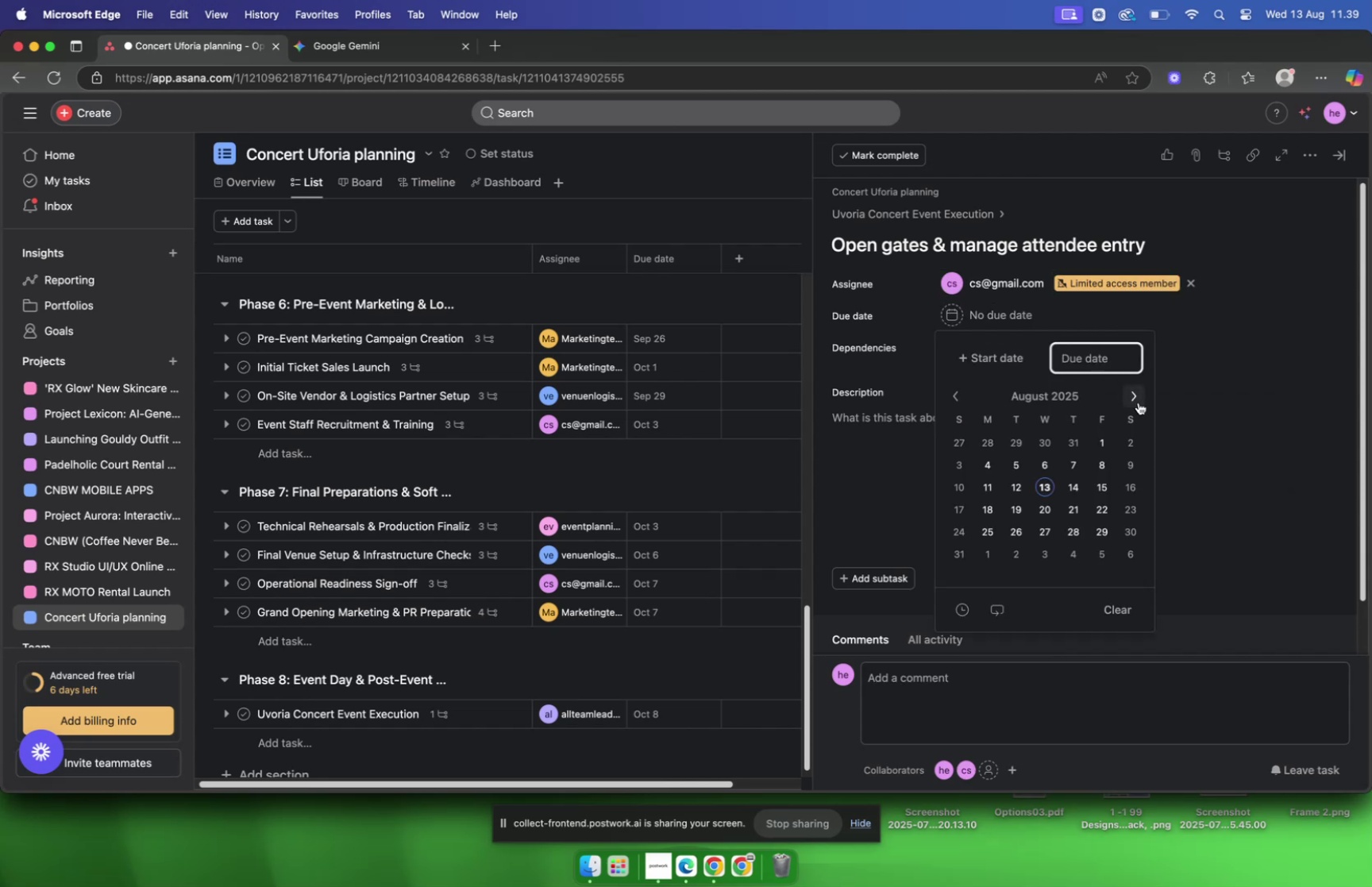 
double_click([1139, 402])
 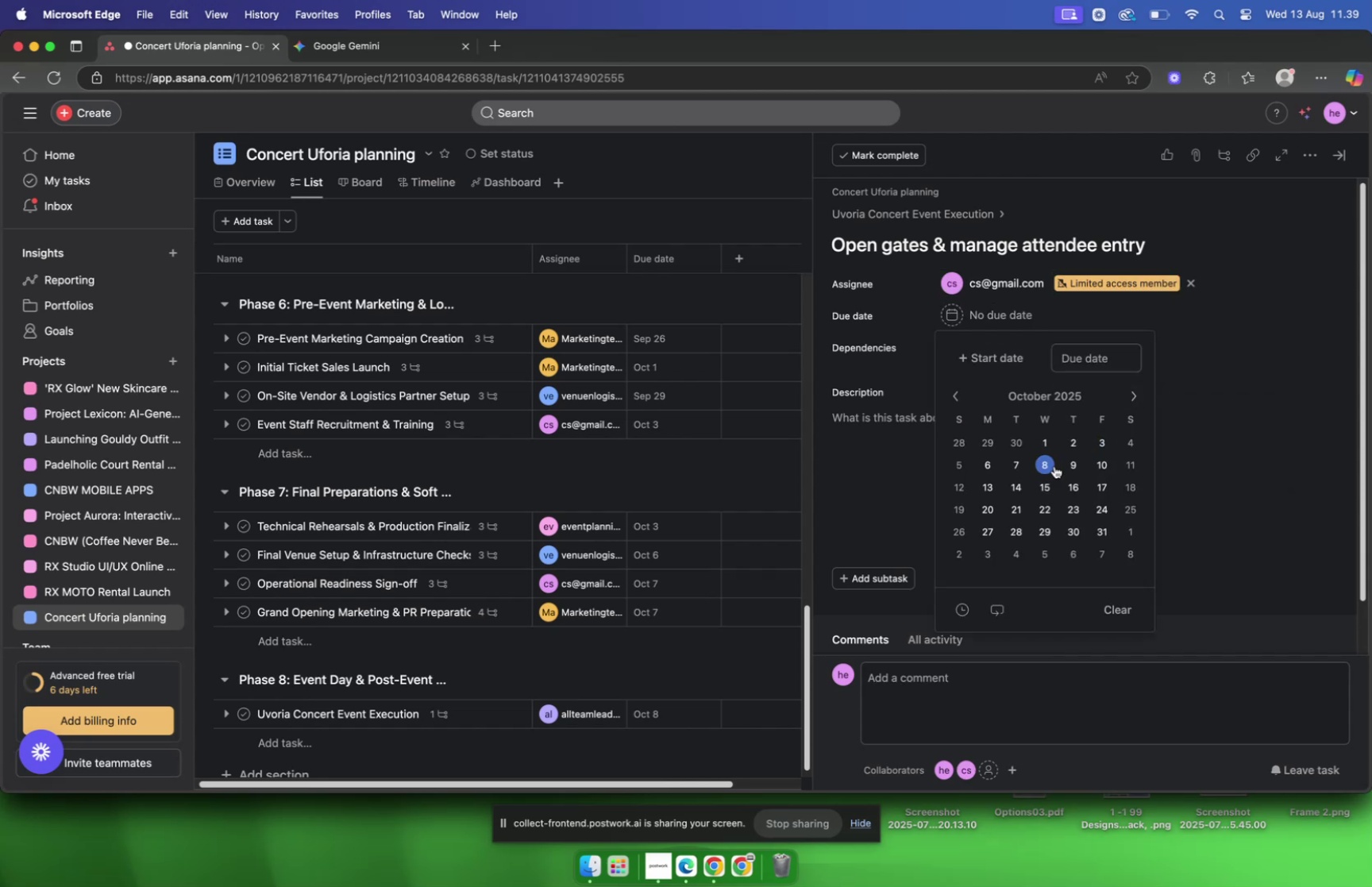 
left_click([1051, 466])
 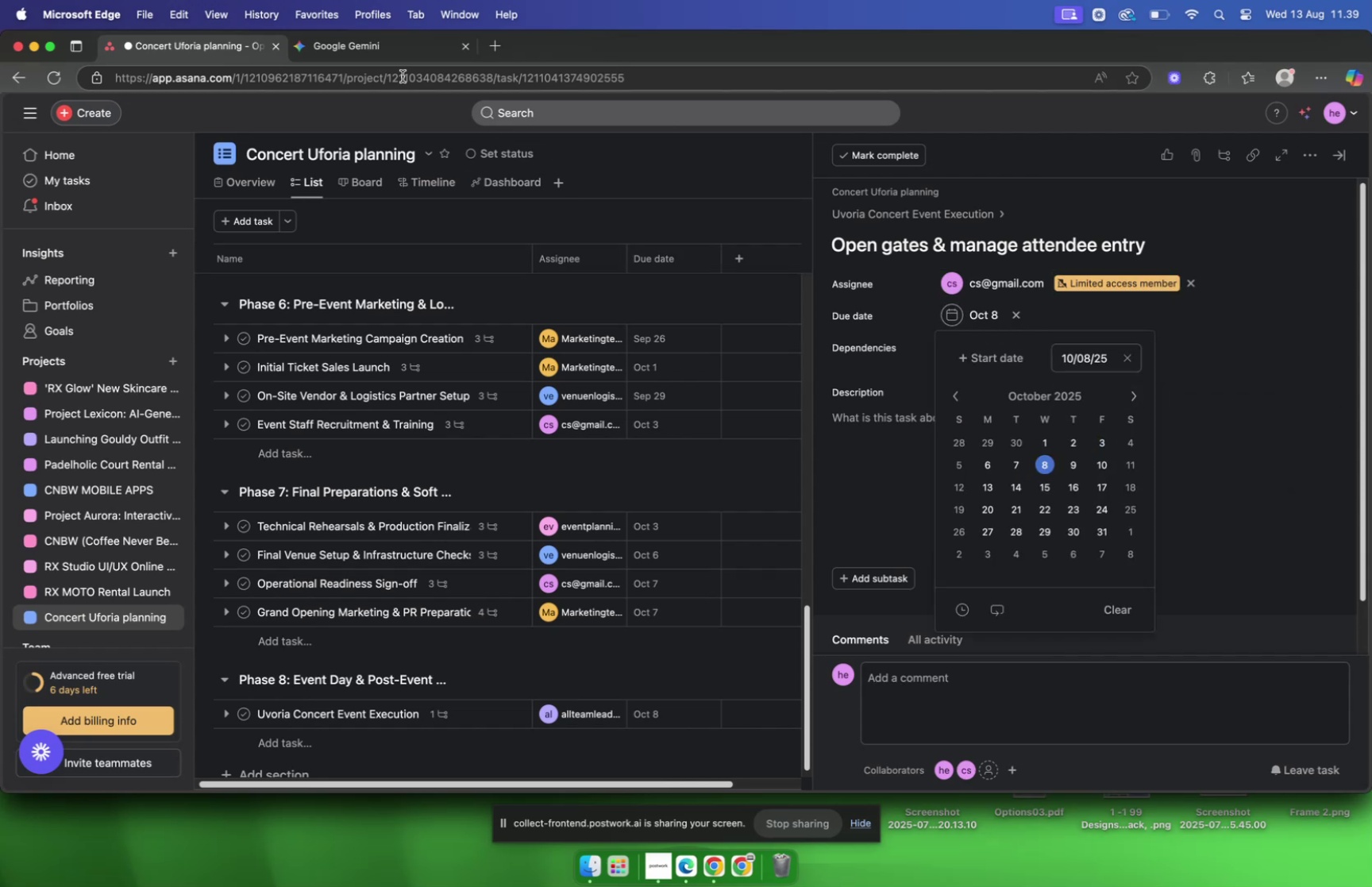 
left_click([372, 52])
 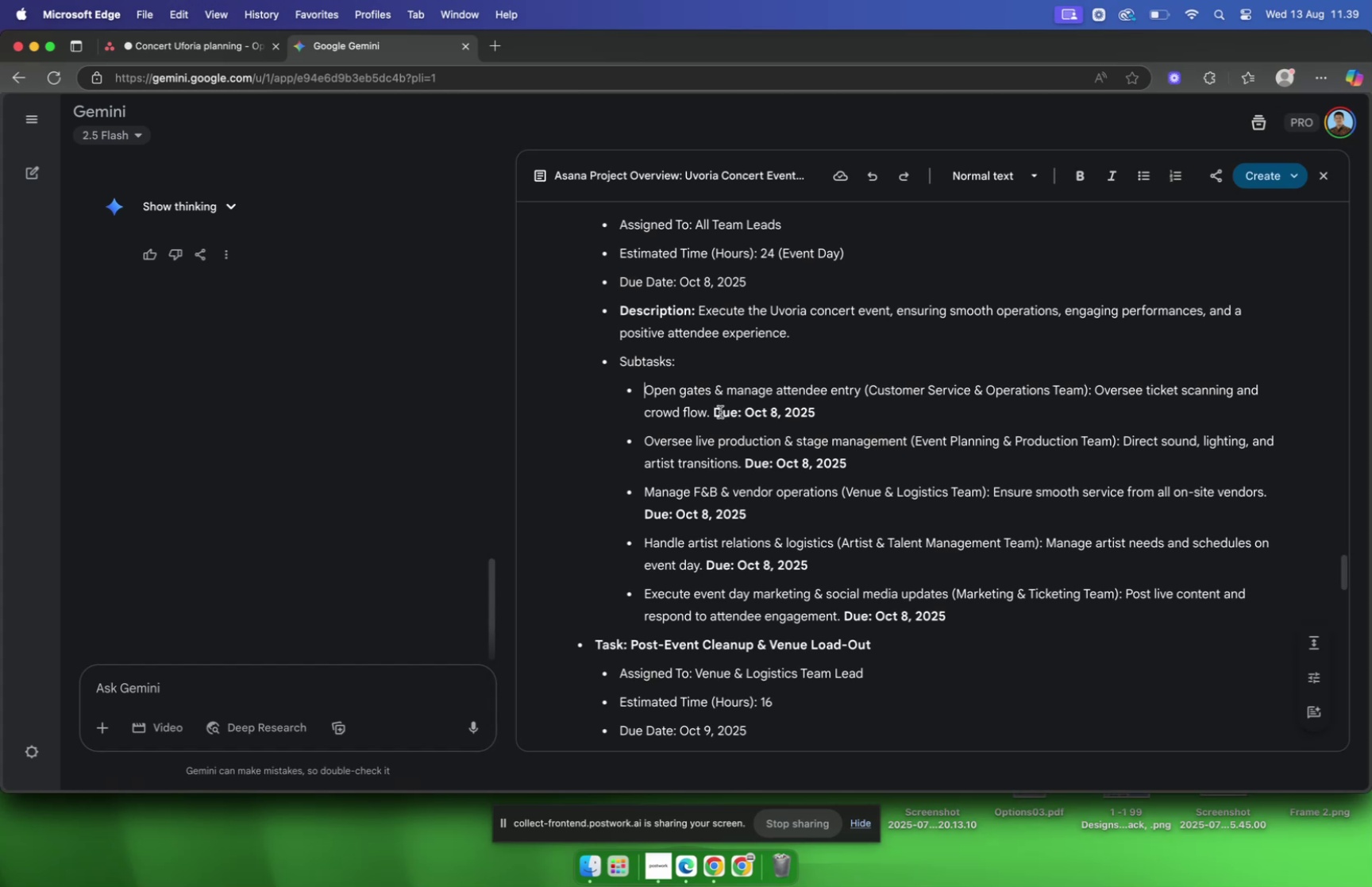 
left_click_drag(start_coordinate=[711, 414], to_coordinate=[1097, 388])
 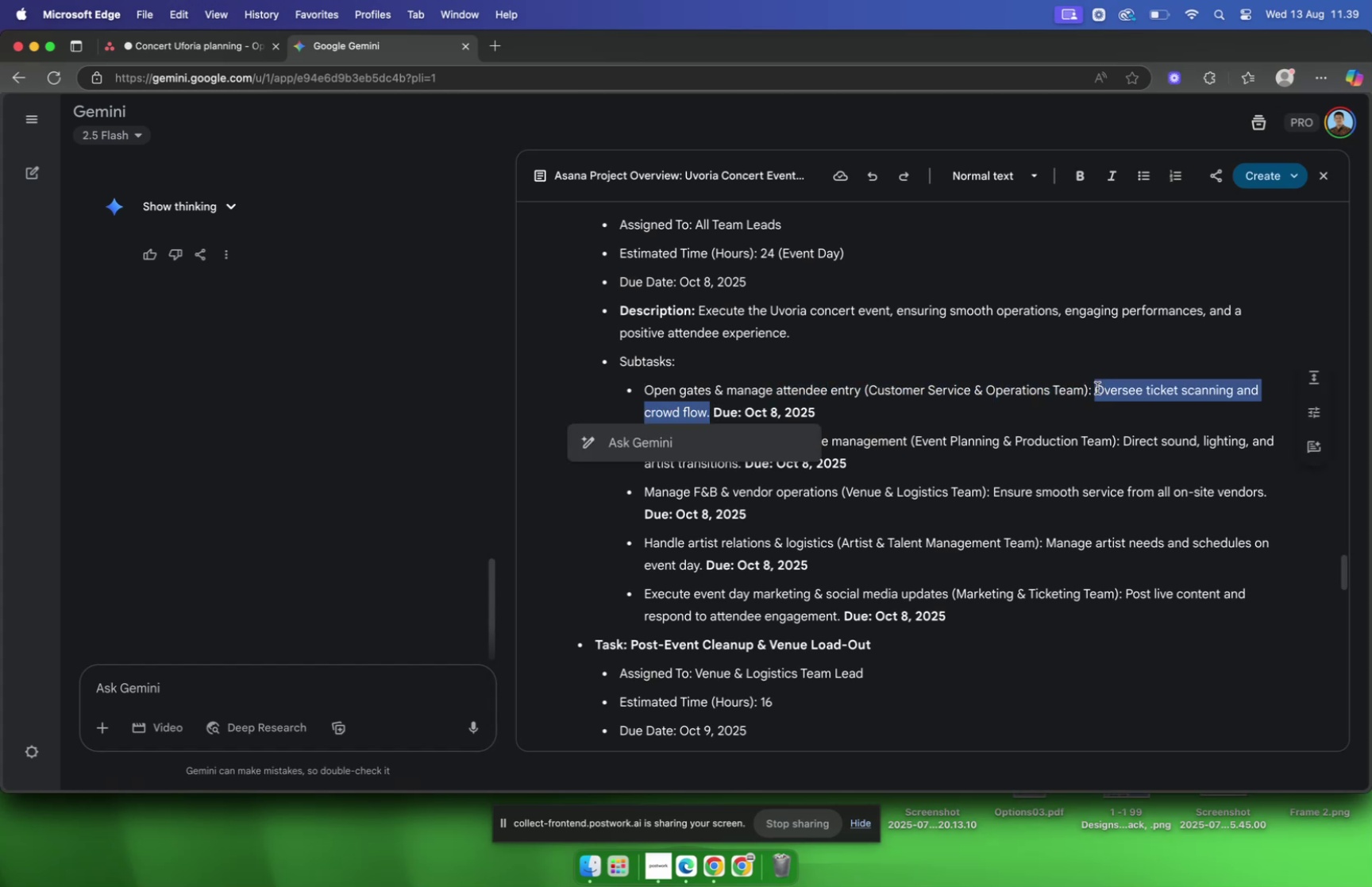 
key(Meta+C)
 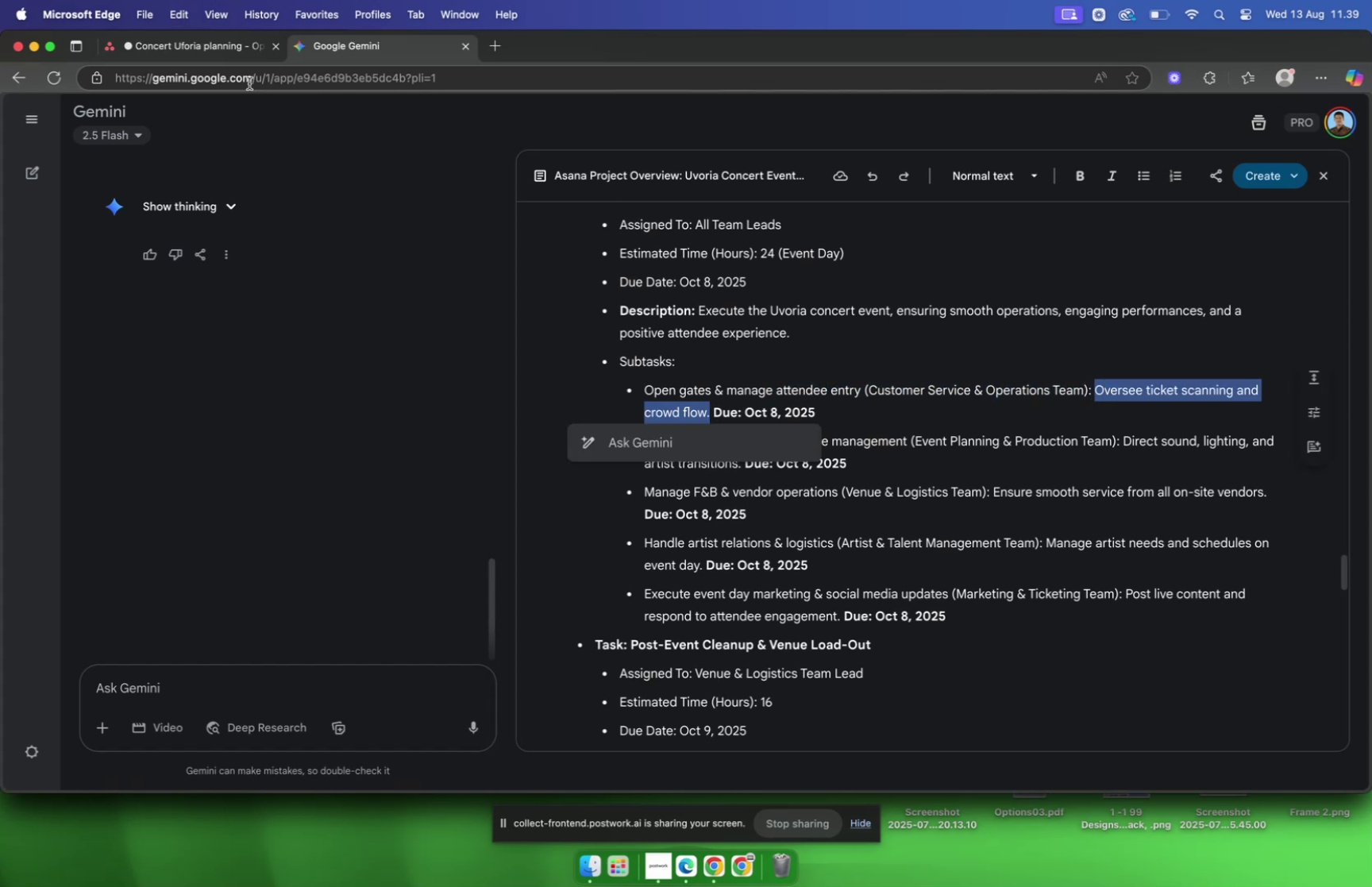 
left_click([219, 53])
 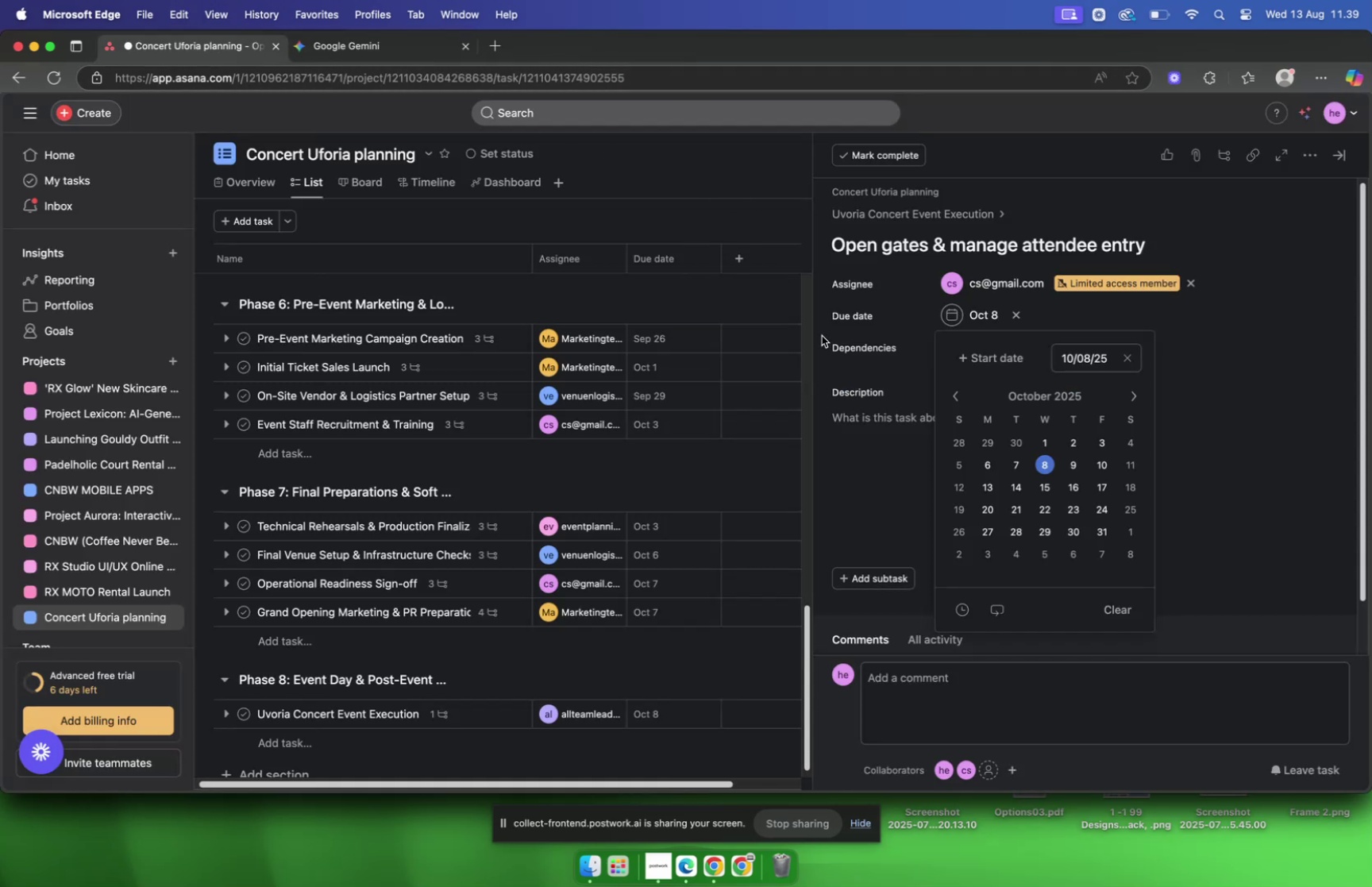 
left_click([865, 422])
 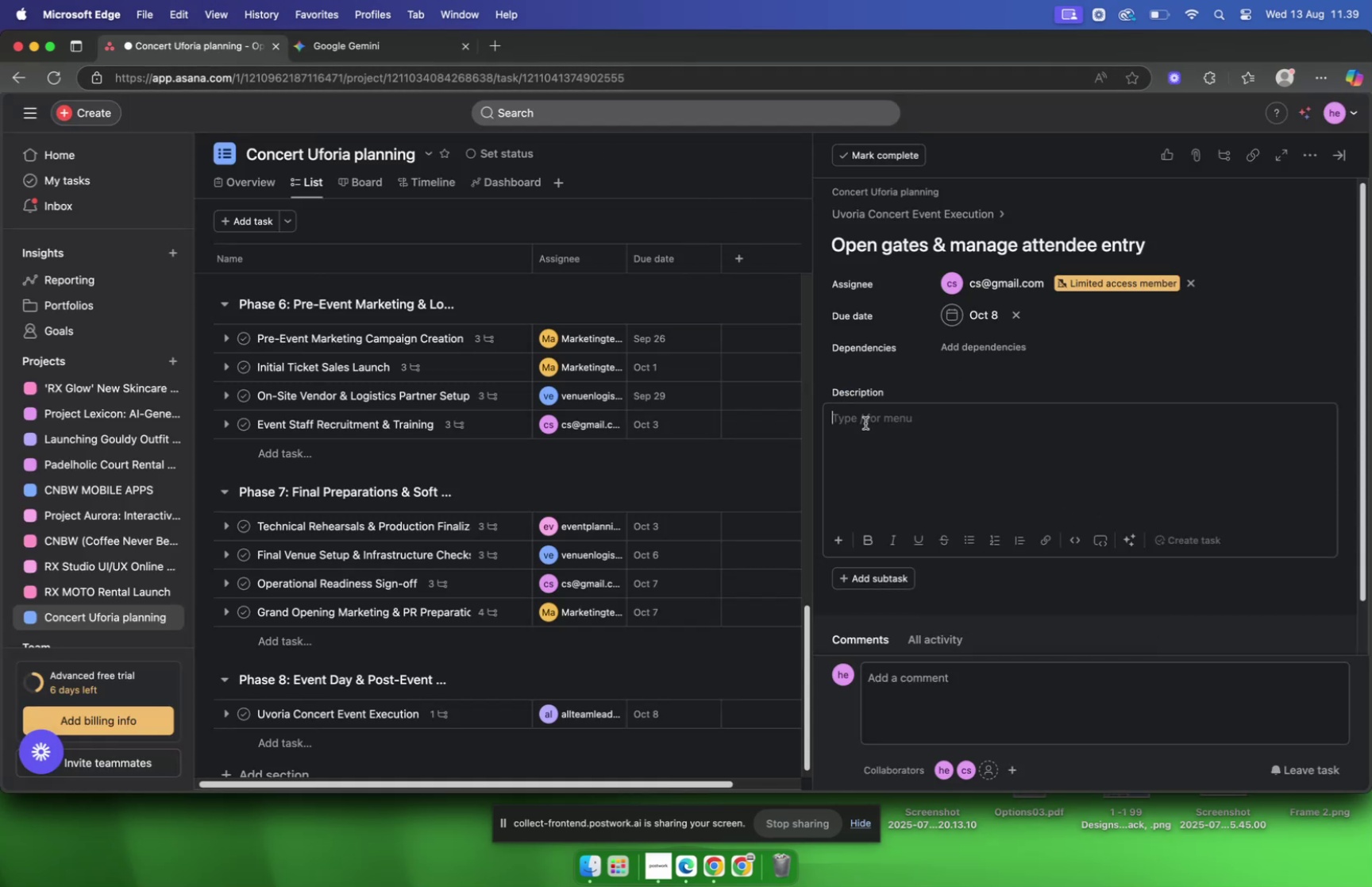 
key(Meta+V)
 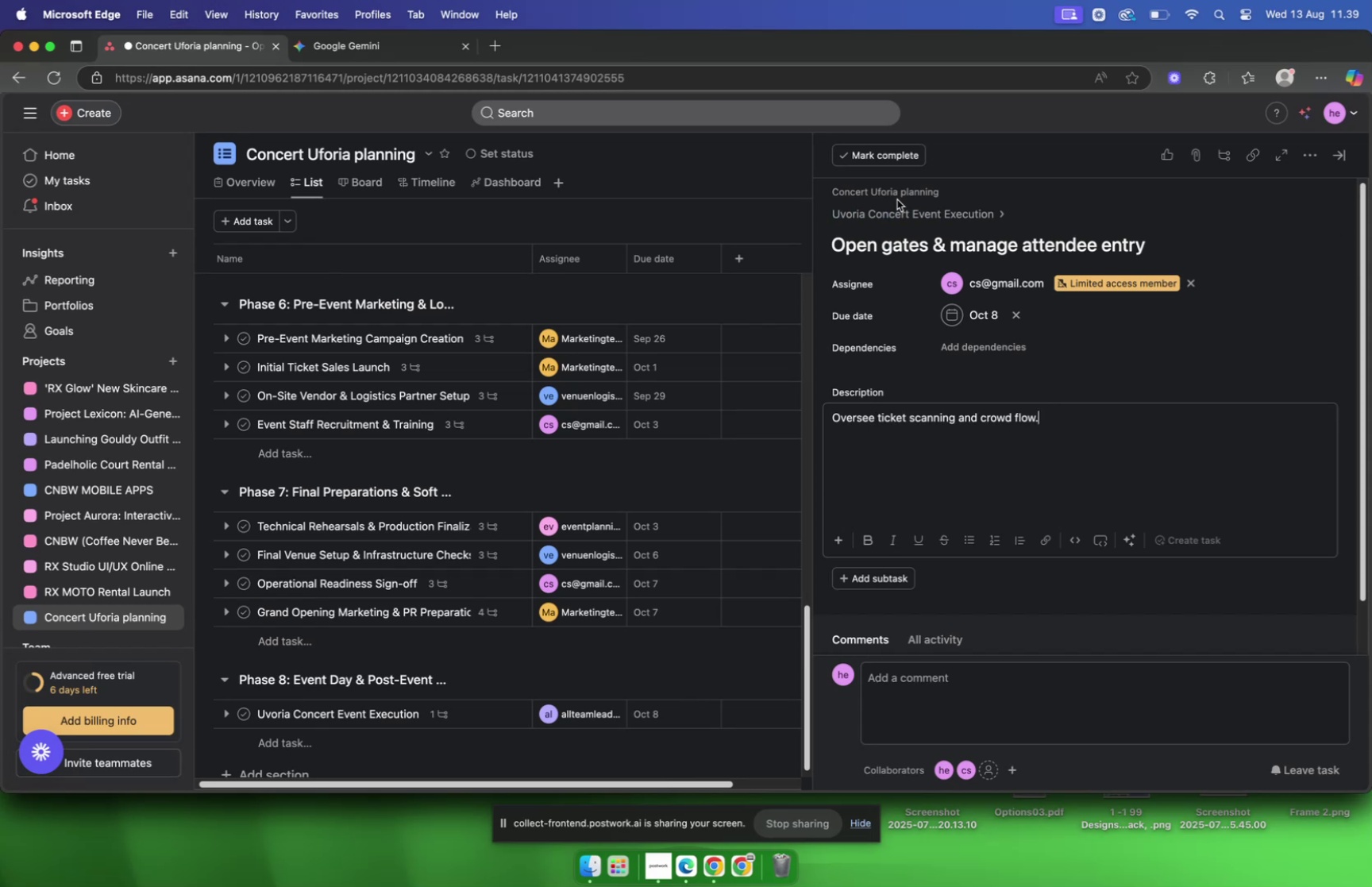 
left_click([898, 209])
 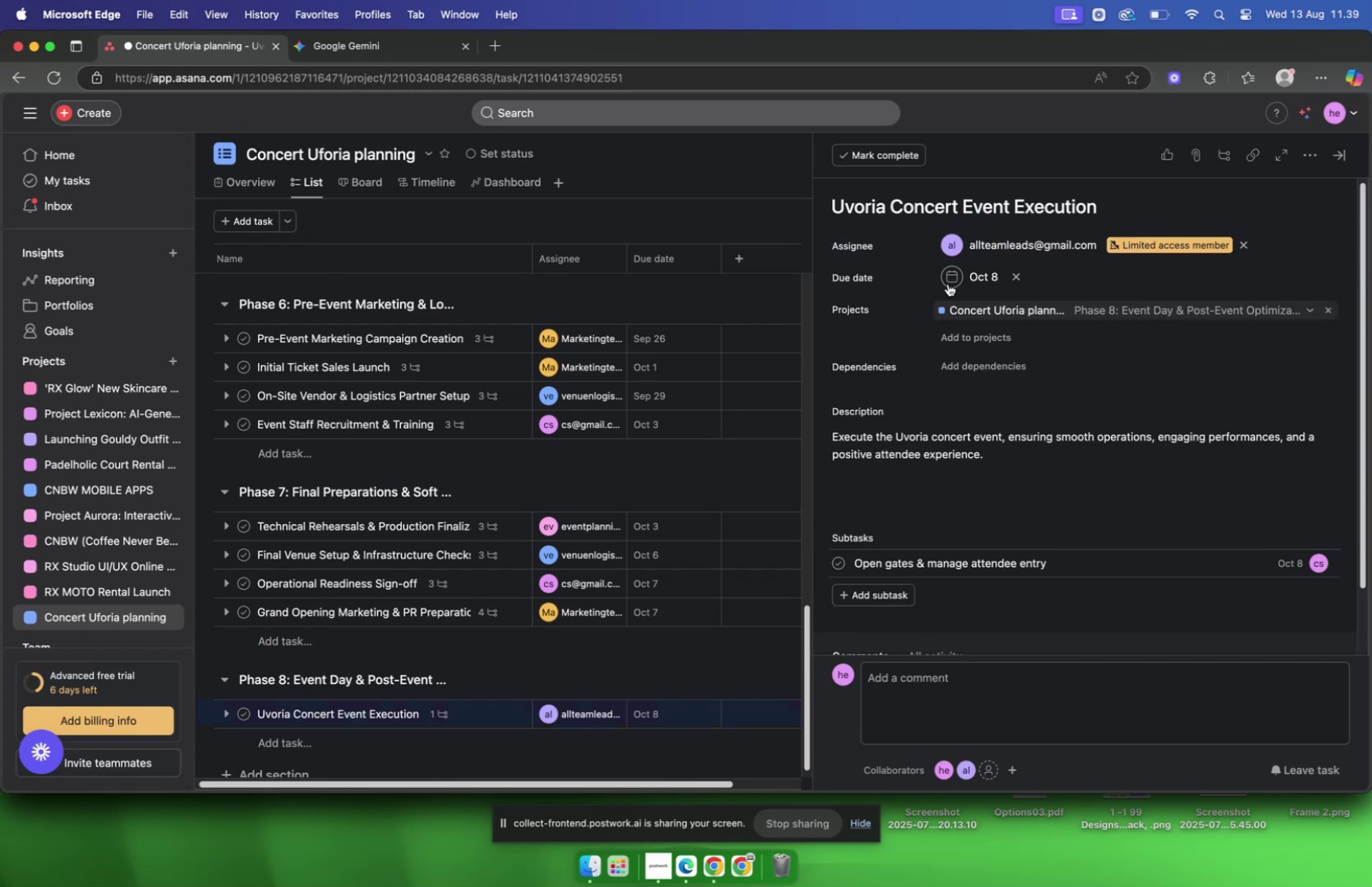 
scroll: coordinate [984, 327], scroll_direction: down, amount: 7.0
 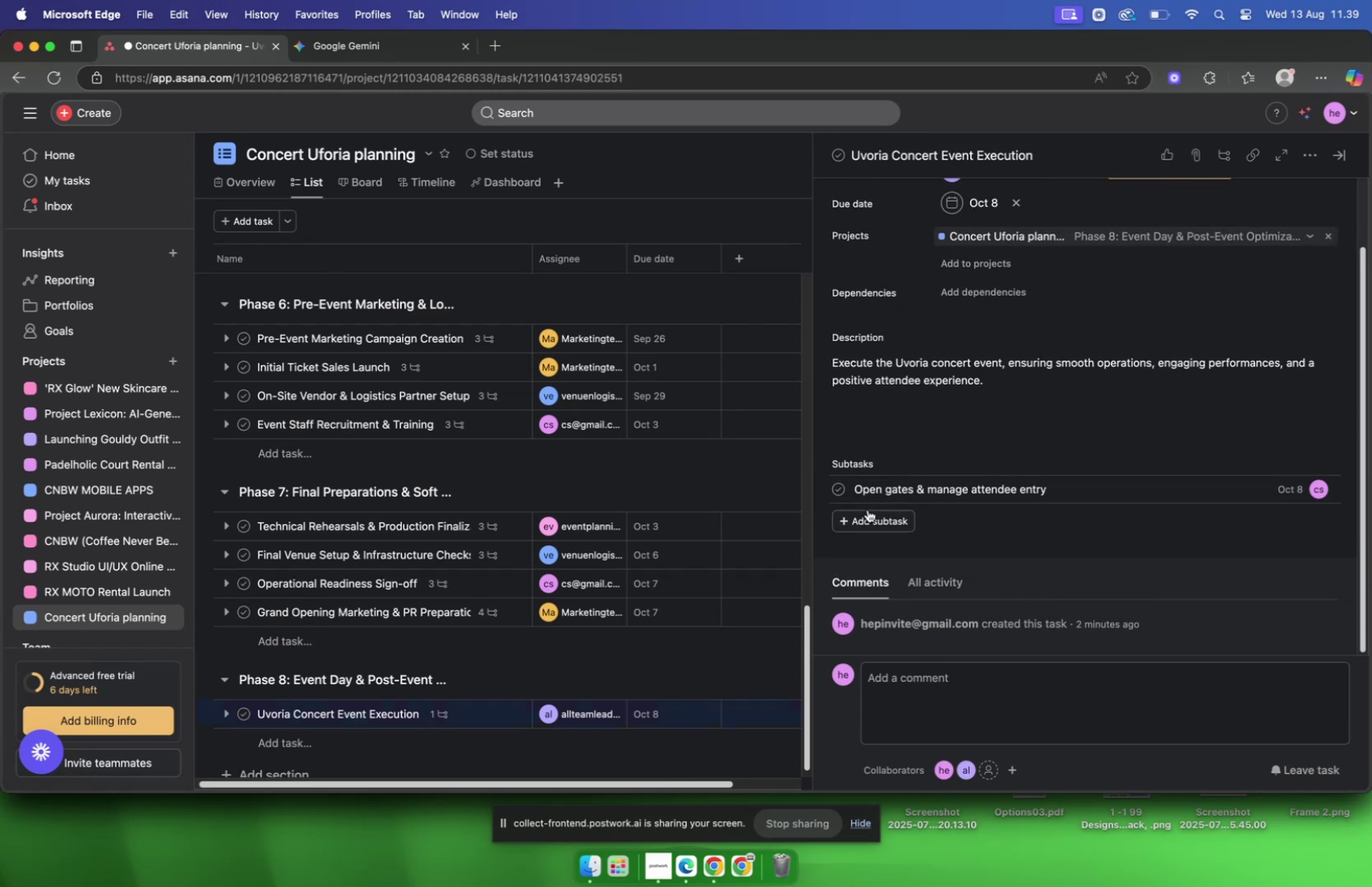 
left_click([867, 514])
 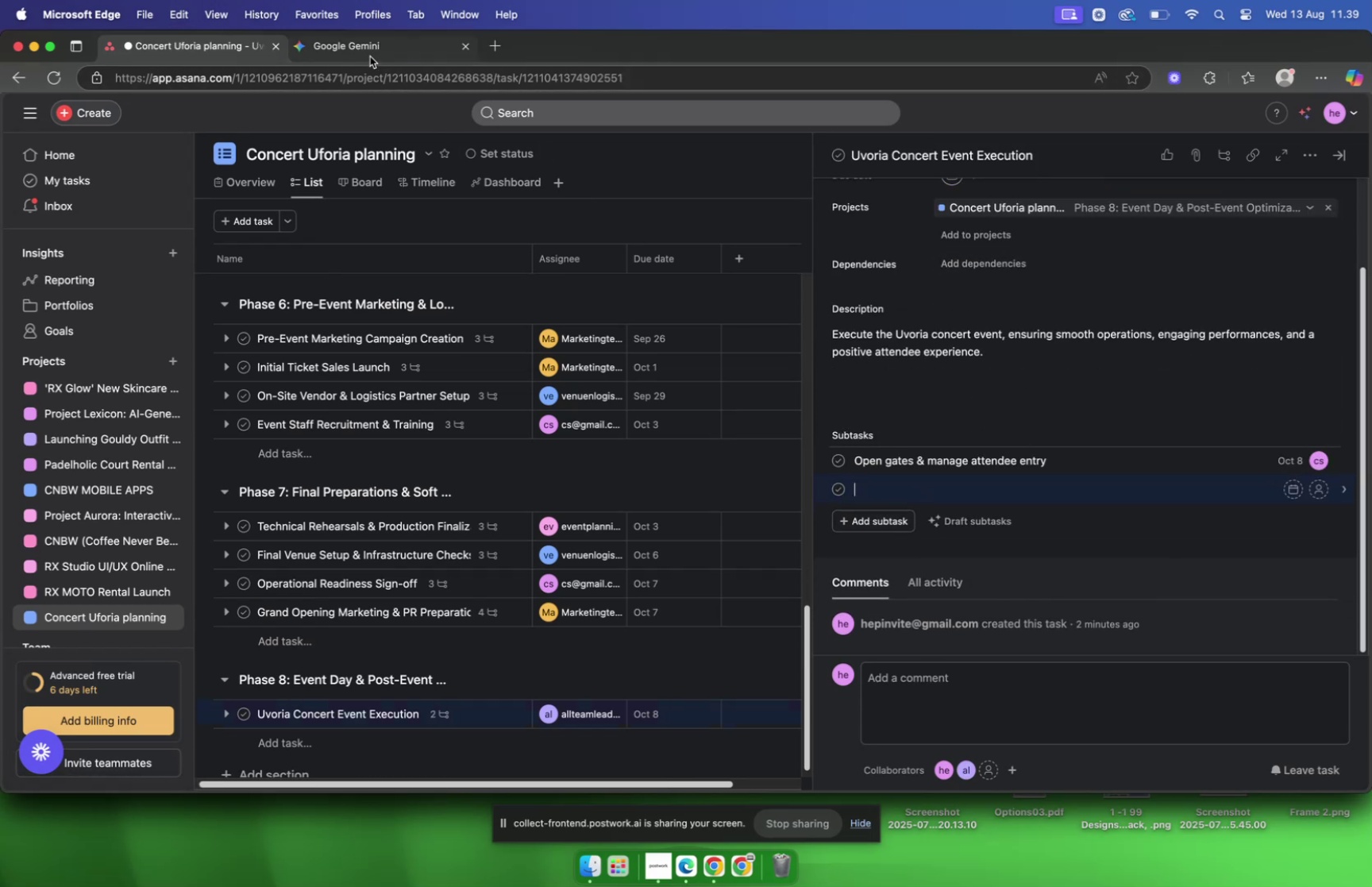 
left_click([370, 54])
 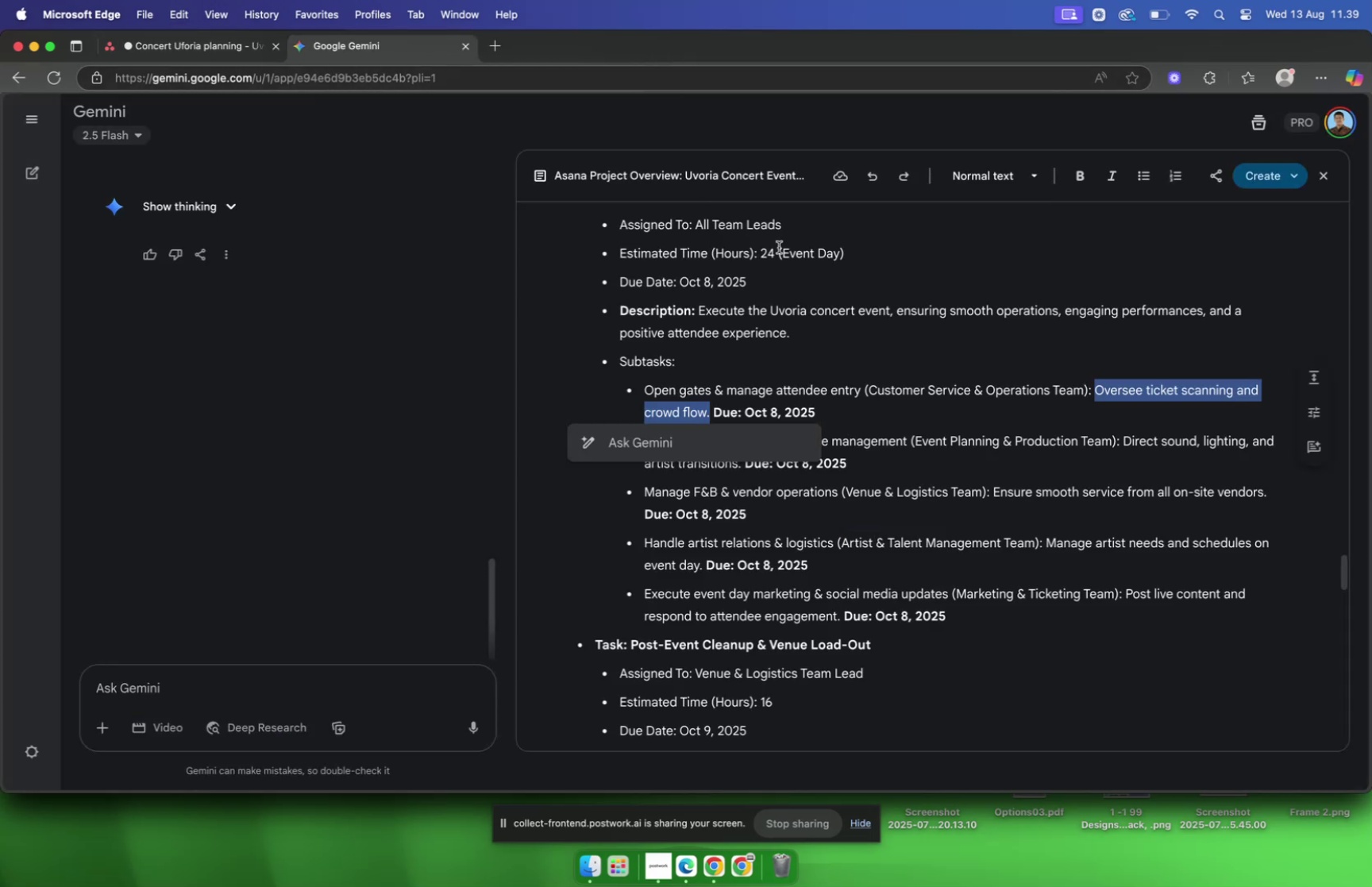 
left_click([849, 330])
 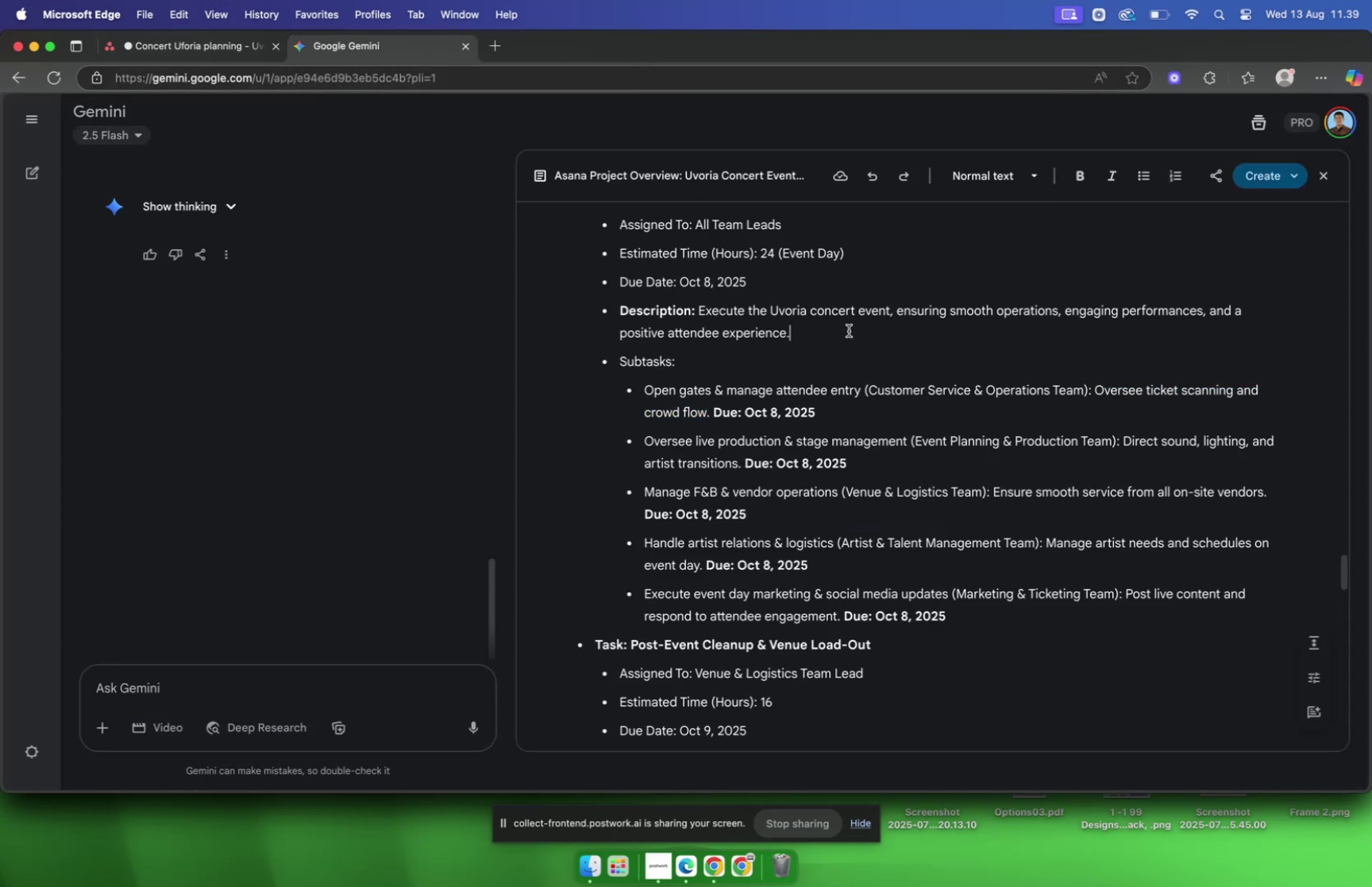 
scroll: coordinate [849, 330], scroll_direction: down, amount: 6.0
 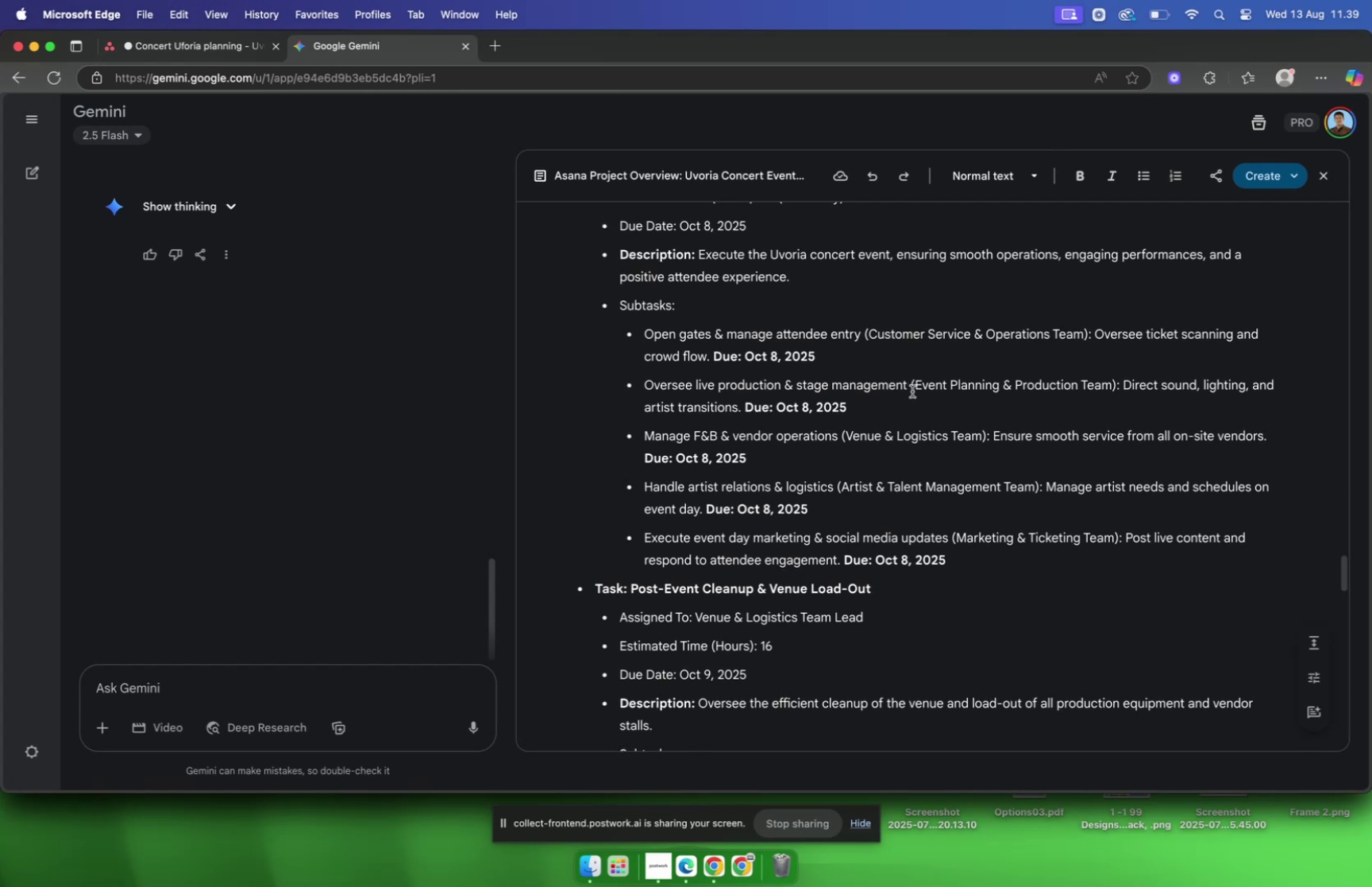 
left_click_drag(start_coordinate=[910, 388], to_coordinate=[645, 391])
 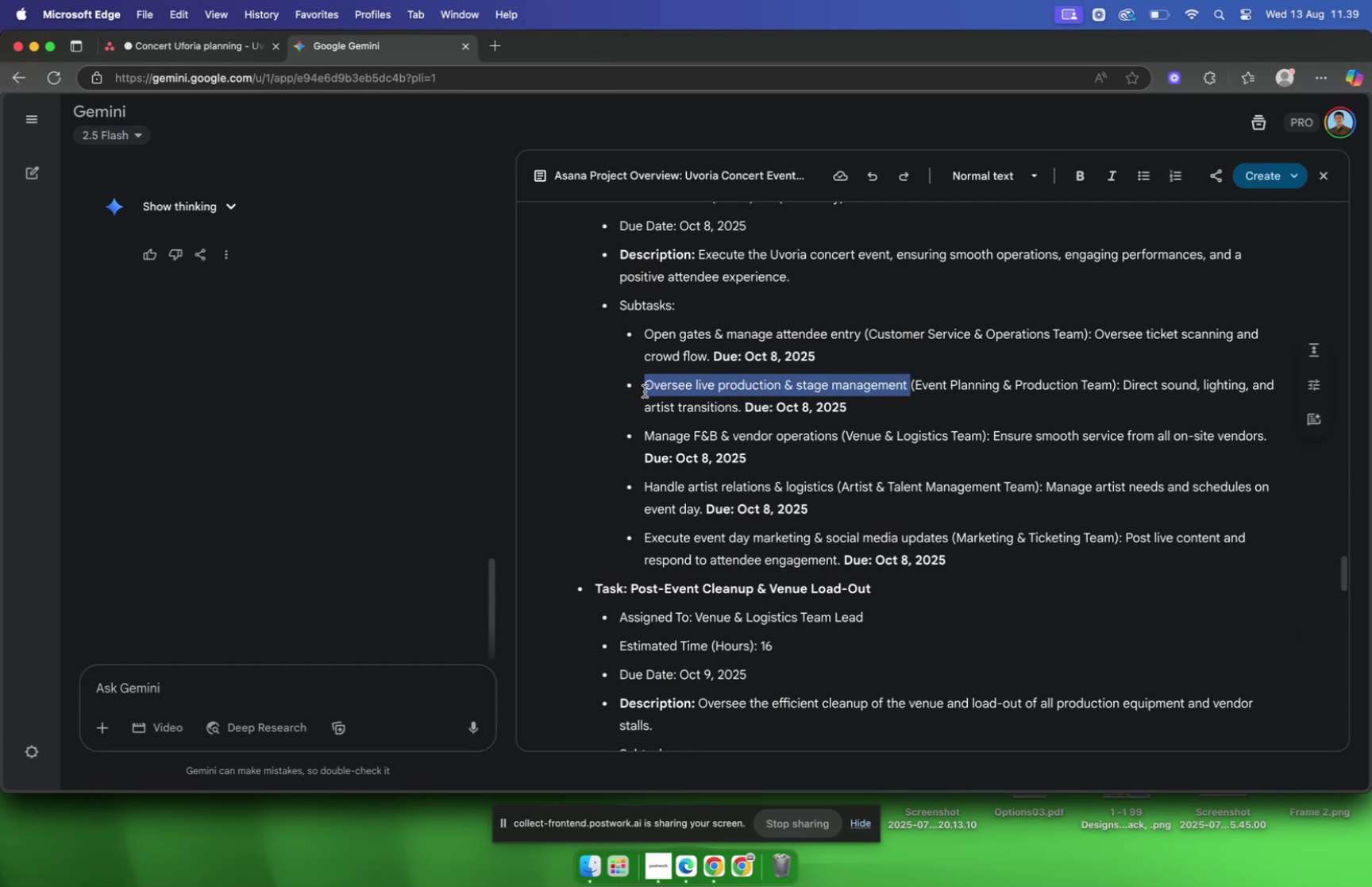 
key(Meta+C)
 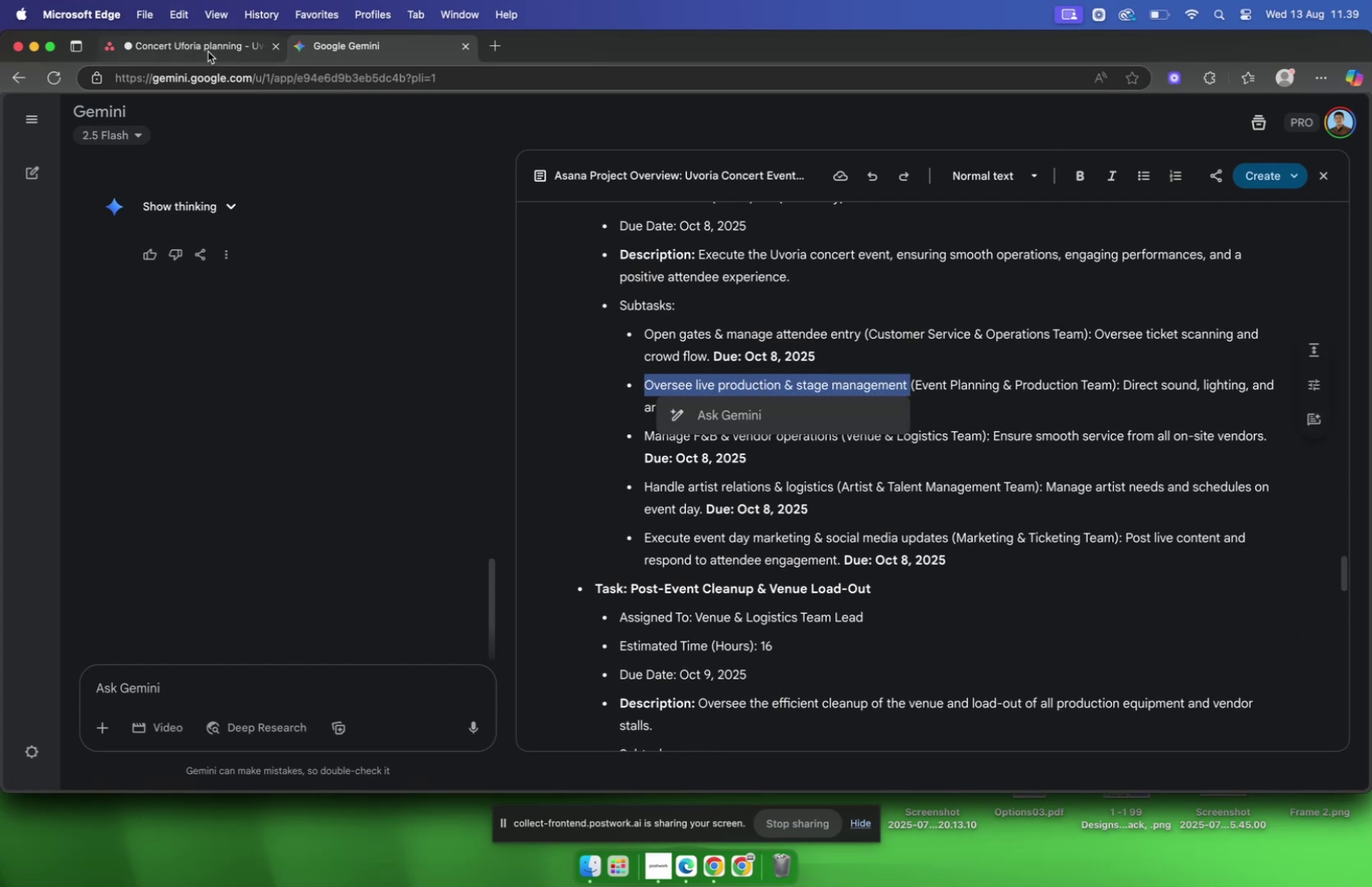 
left_click([208, 52])
 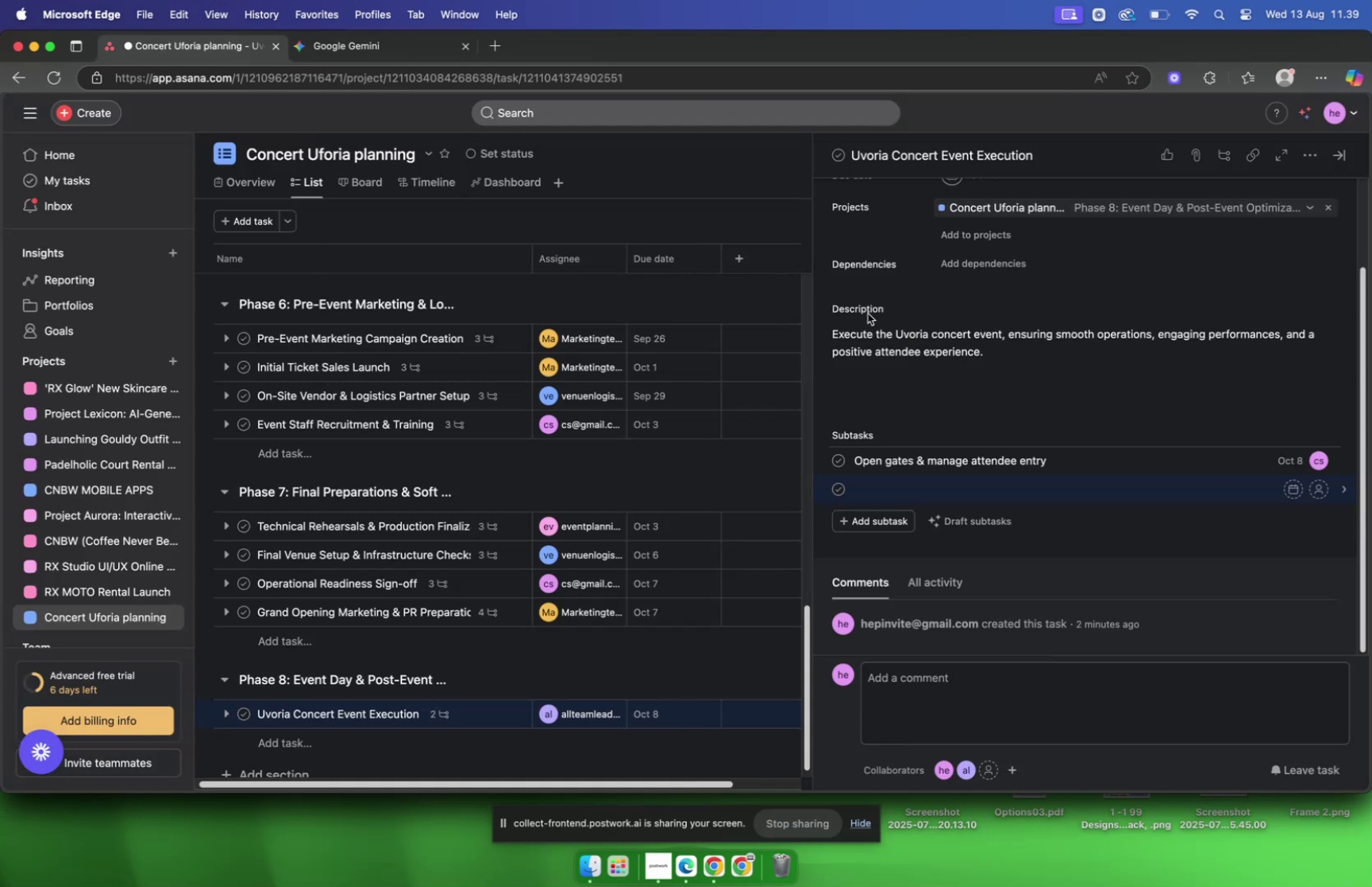 
hold_key(key=CommandLeft, duration=0.41)
 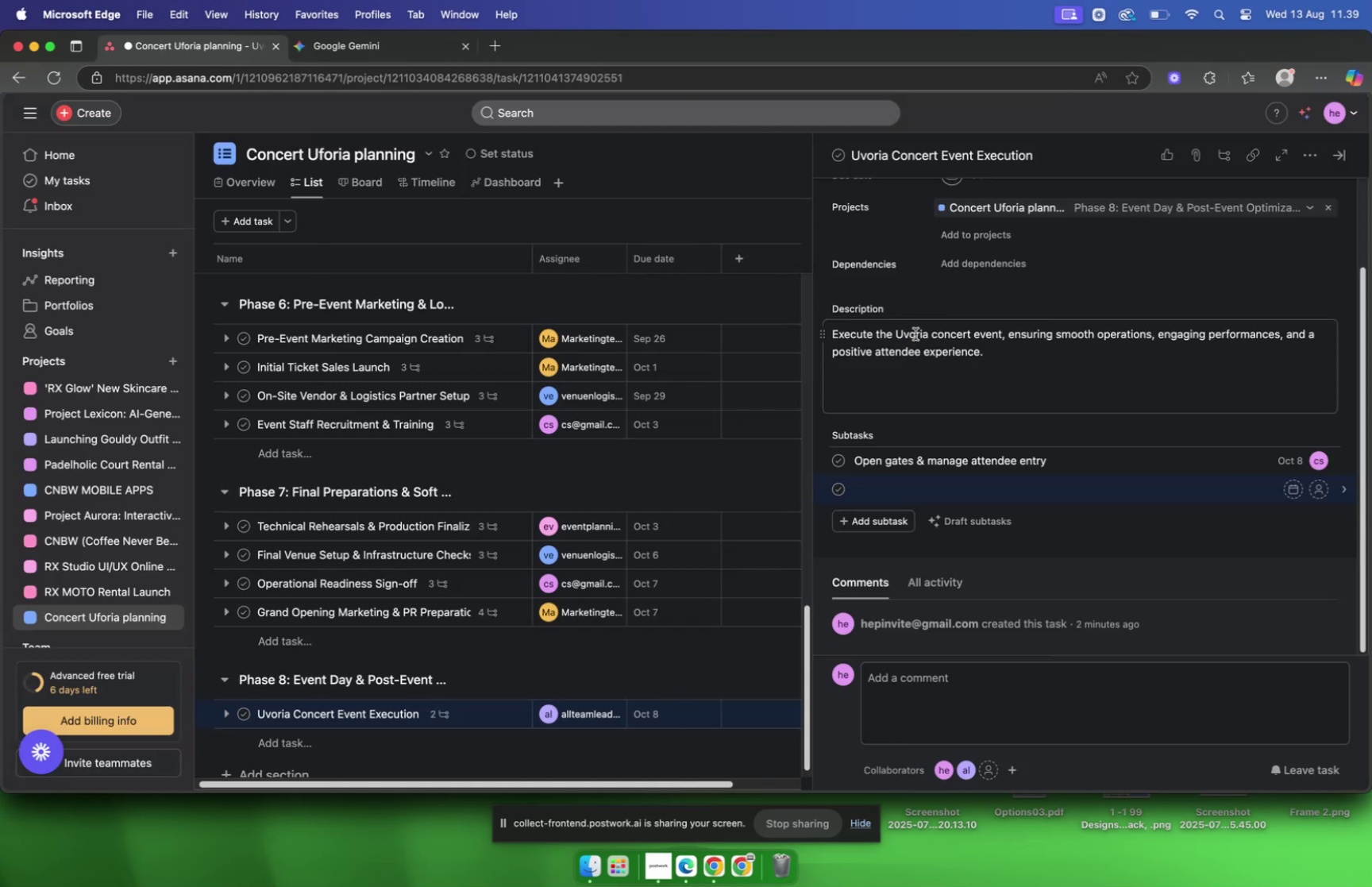 
key(Meta+V)
 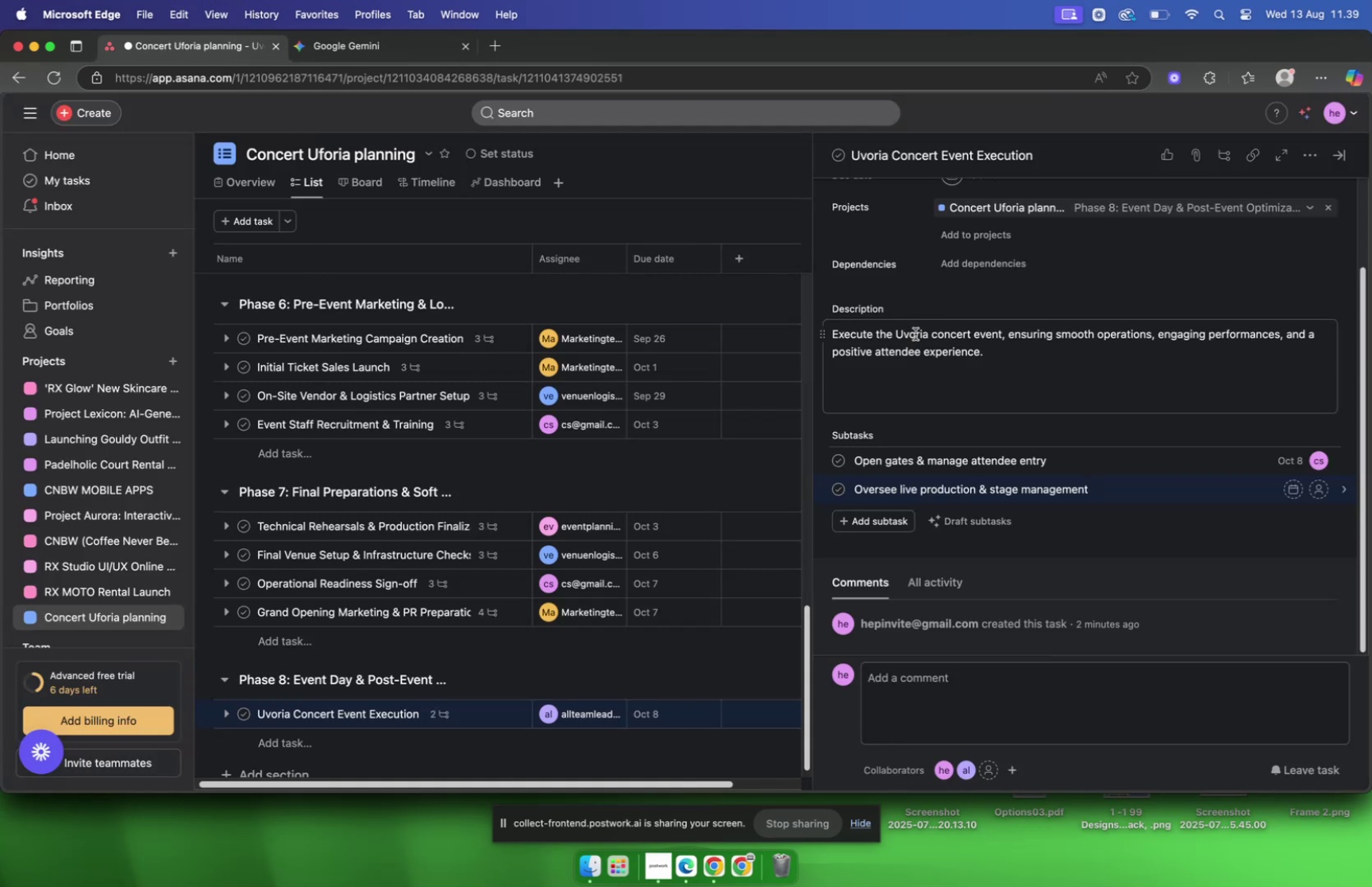 
key(Backspace)
 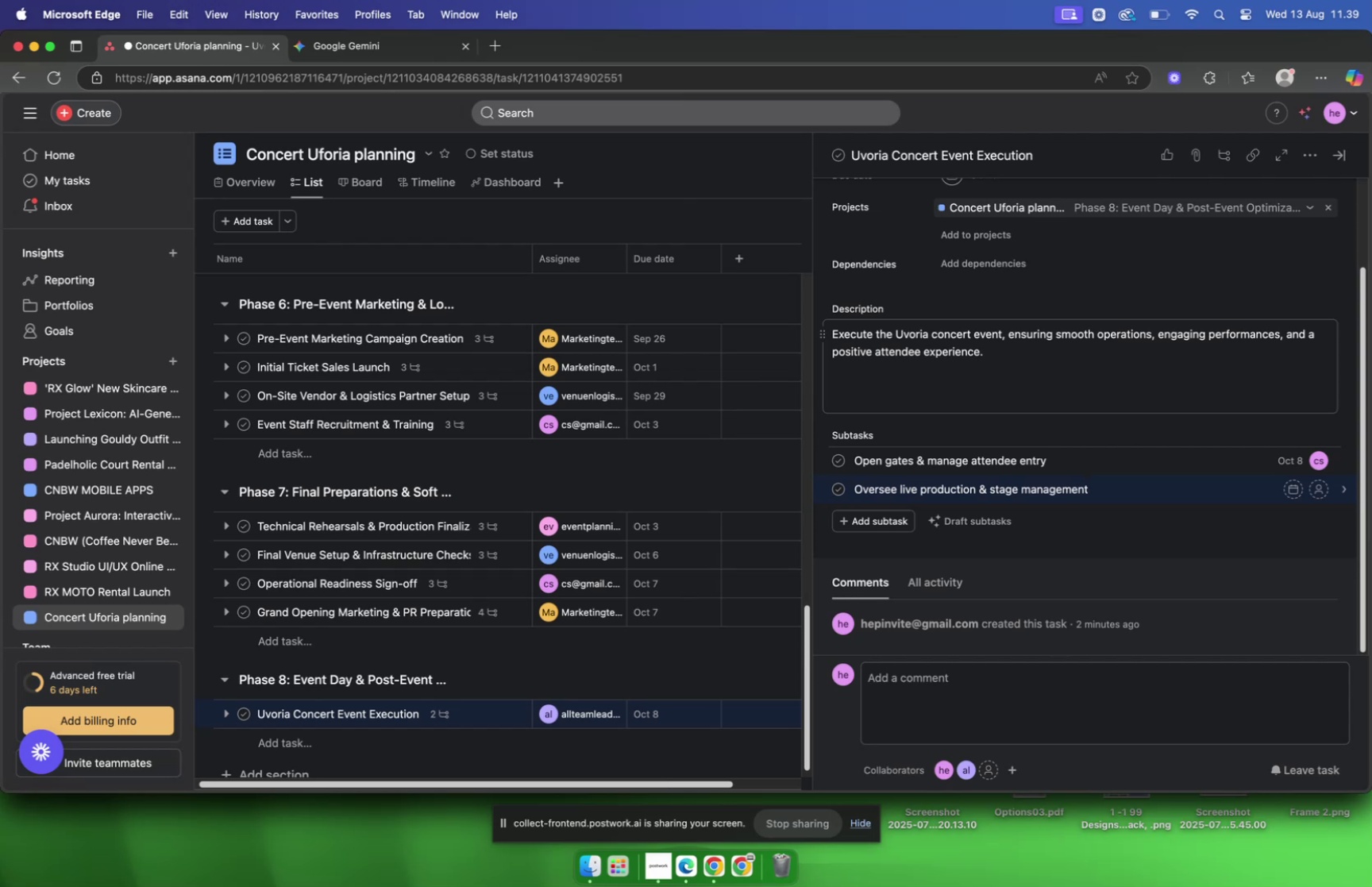 
key(Enter)
 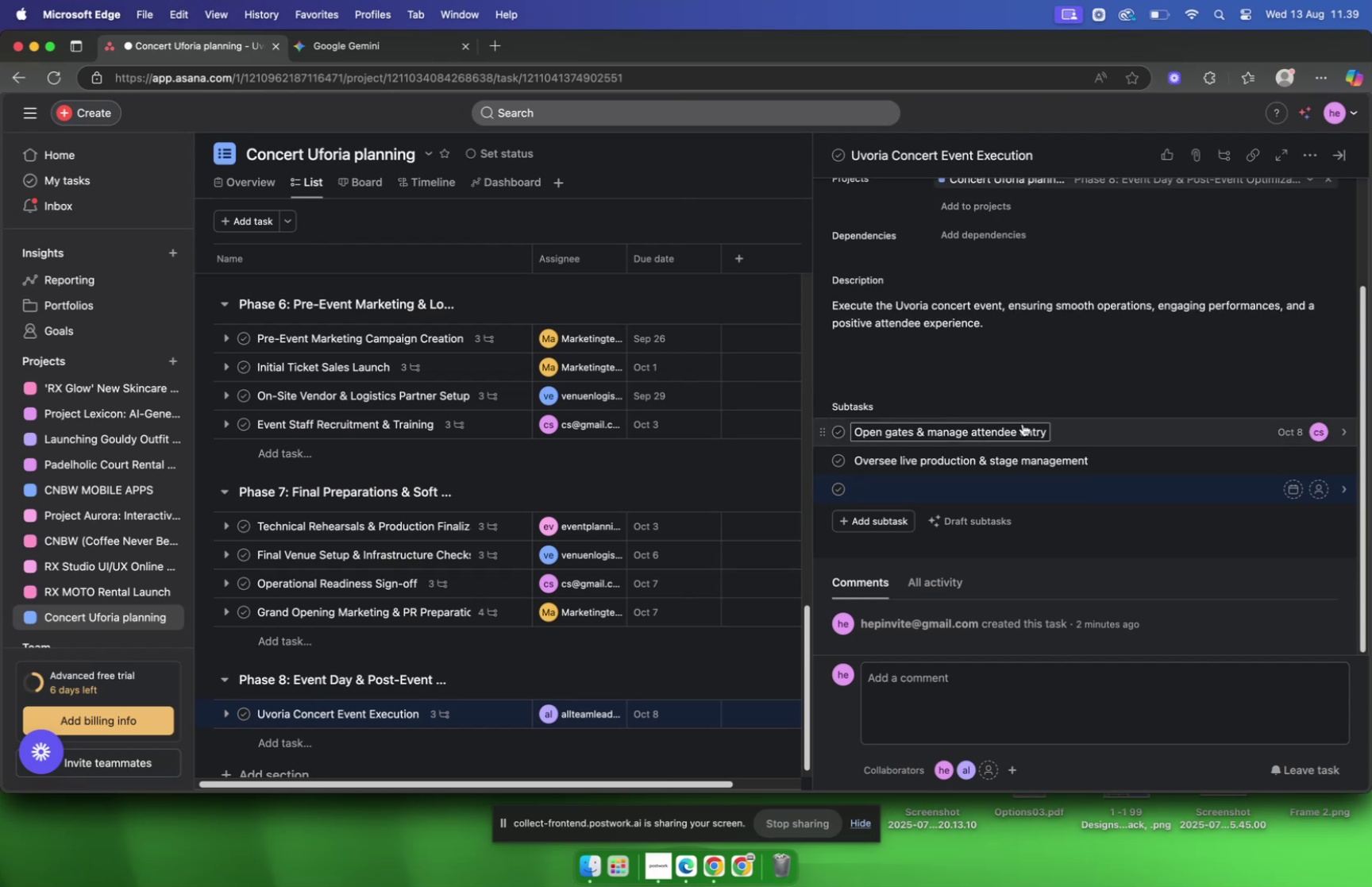 
left_click([1112, 463])
 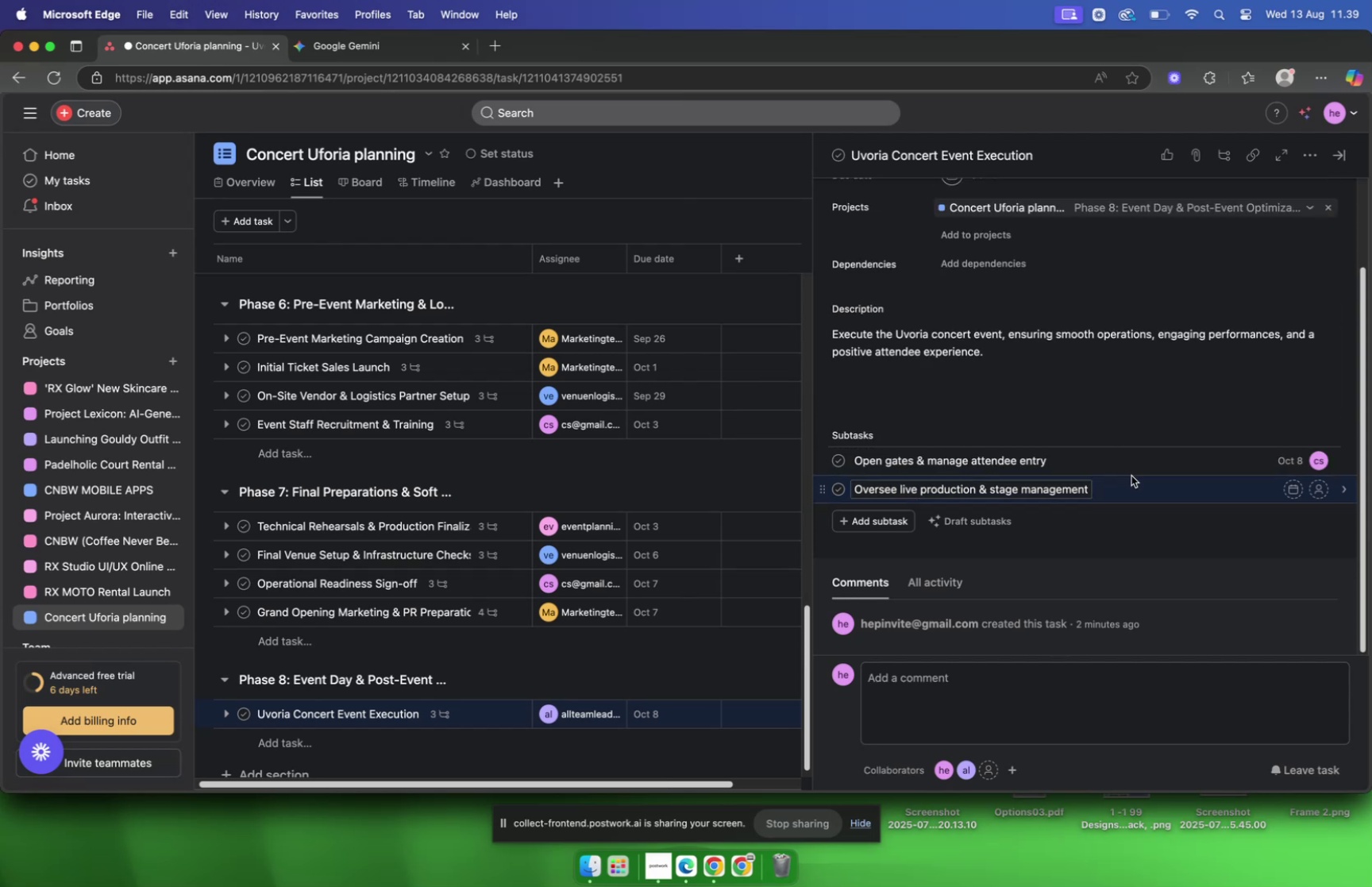 
left_click([1135, 481])
 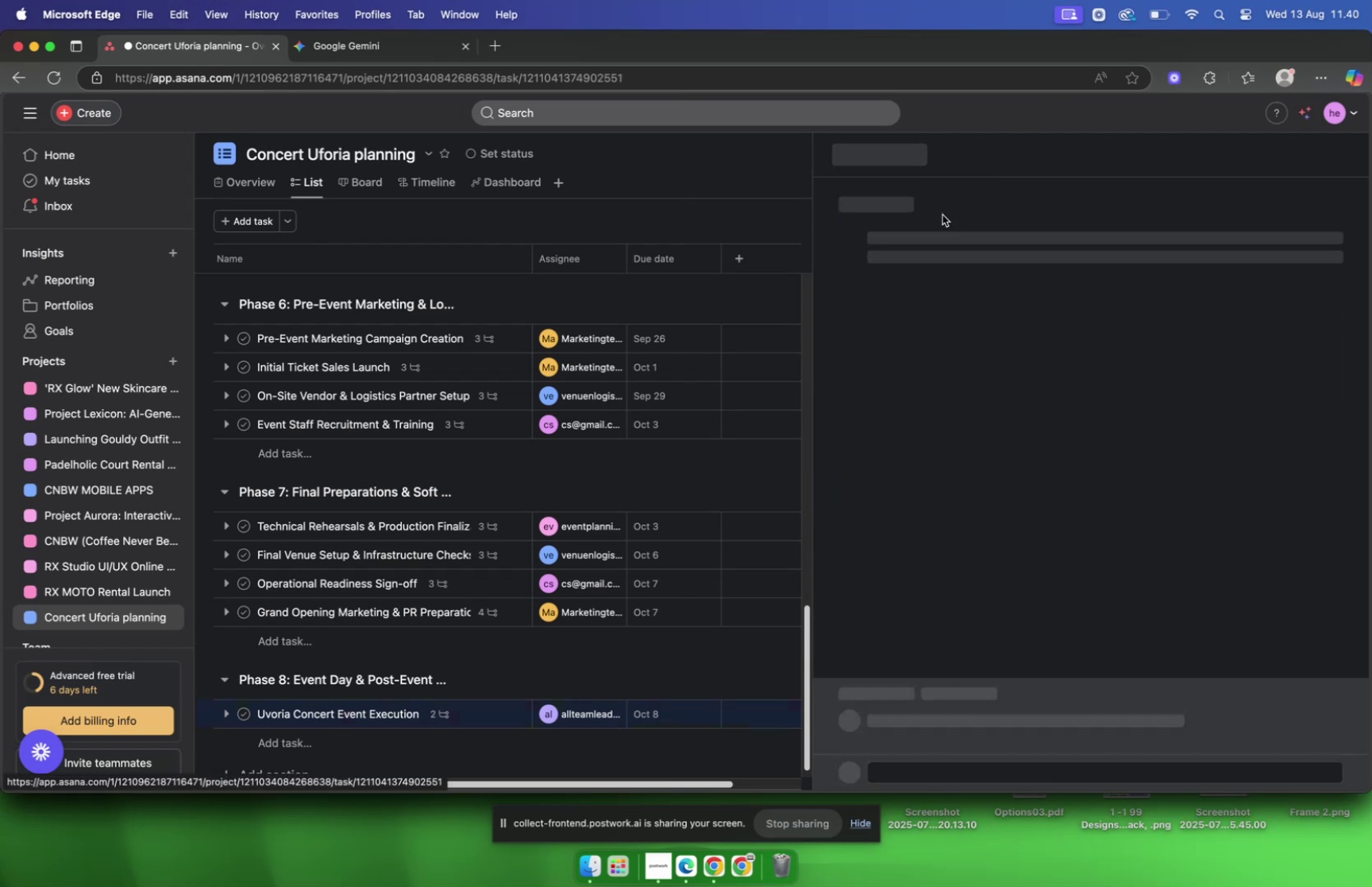 
left_click([1189, 573])
 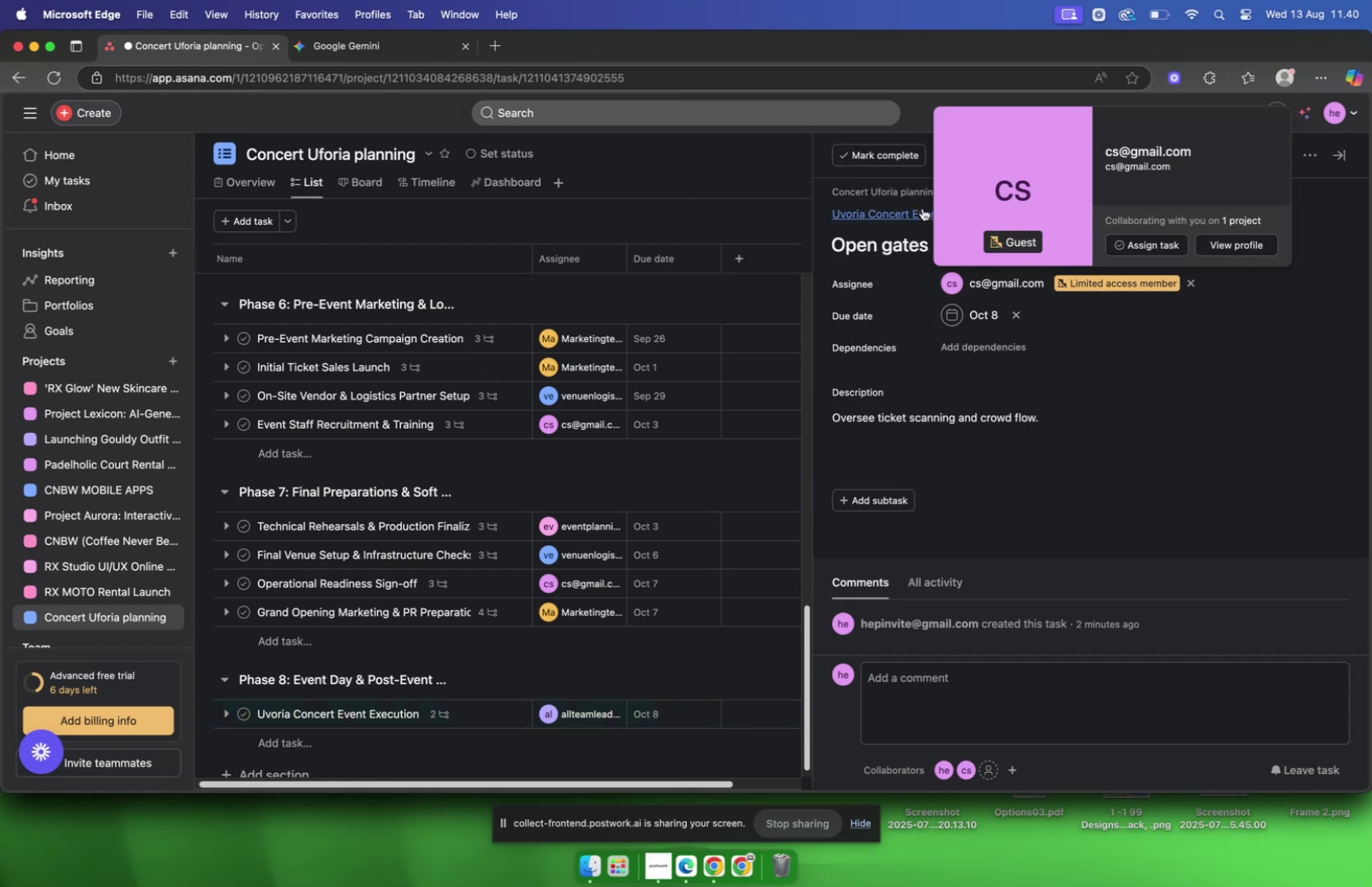 
left_click([894, 218])
 